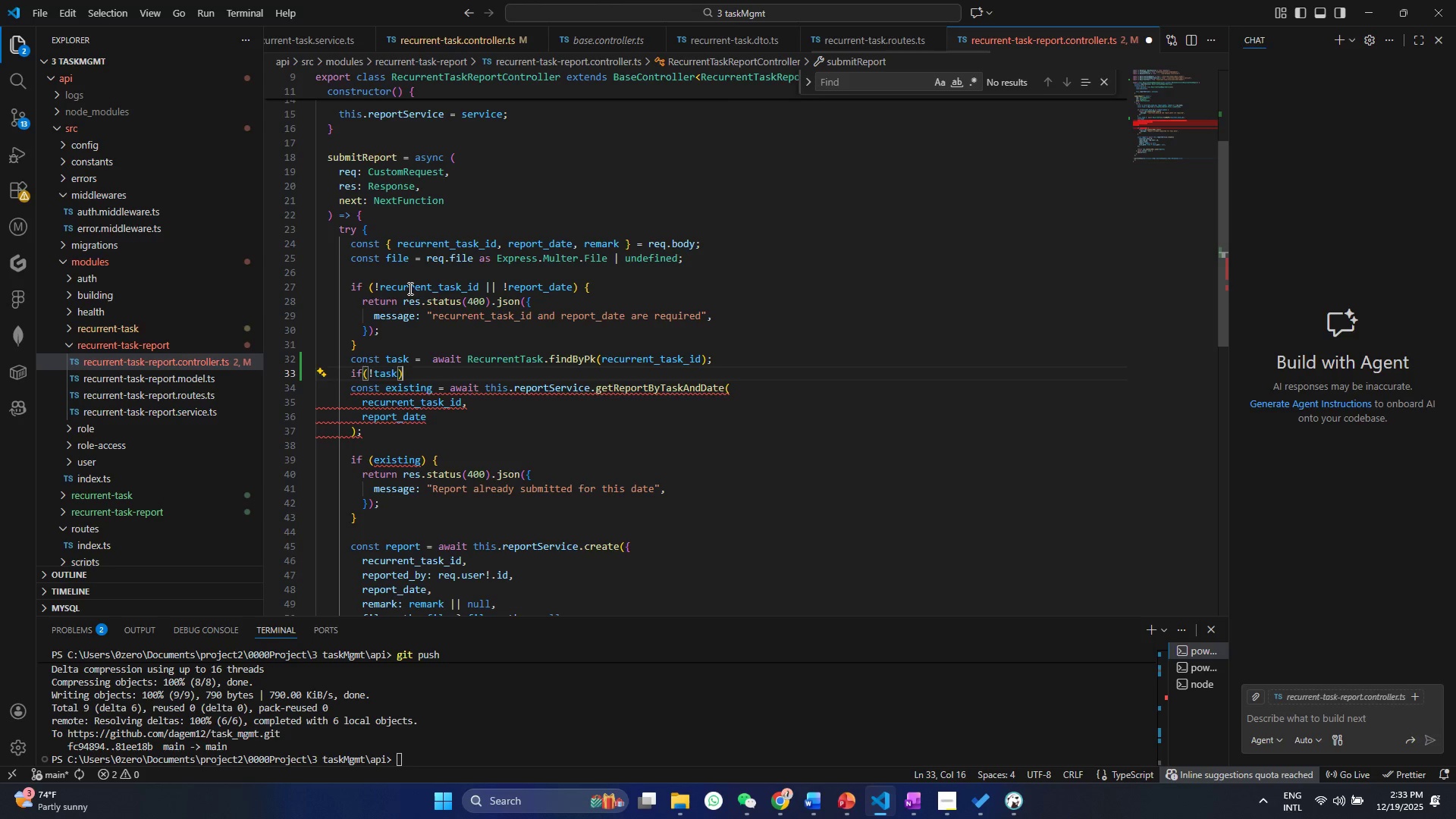 
key(Shift+BracketLeft)
 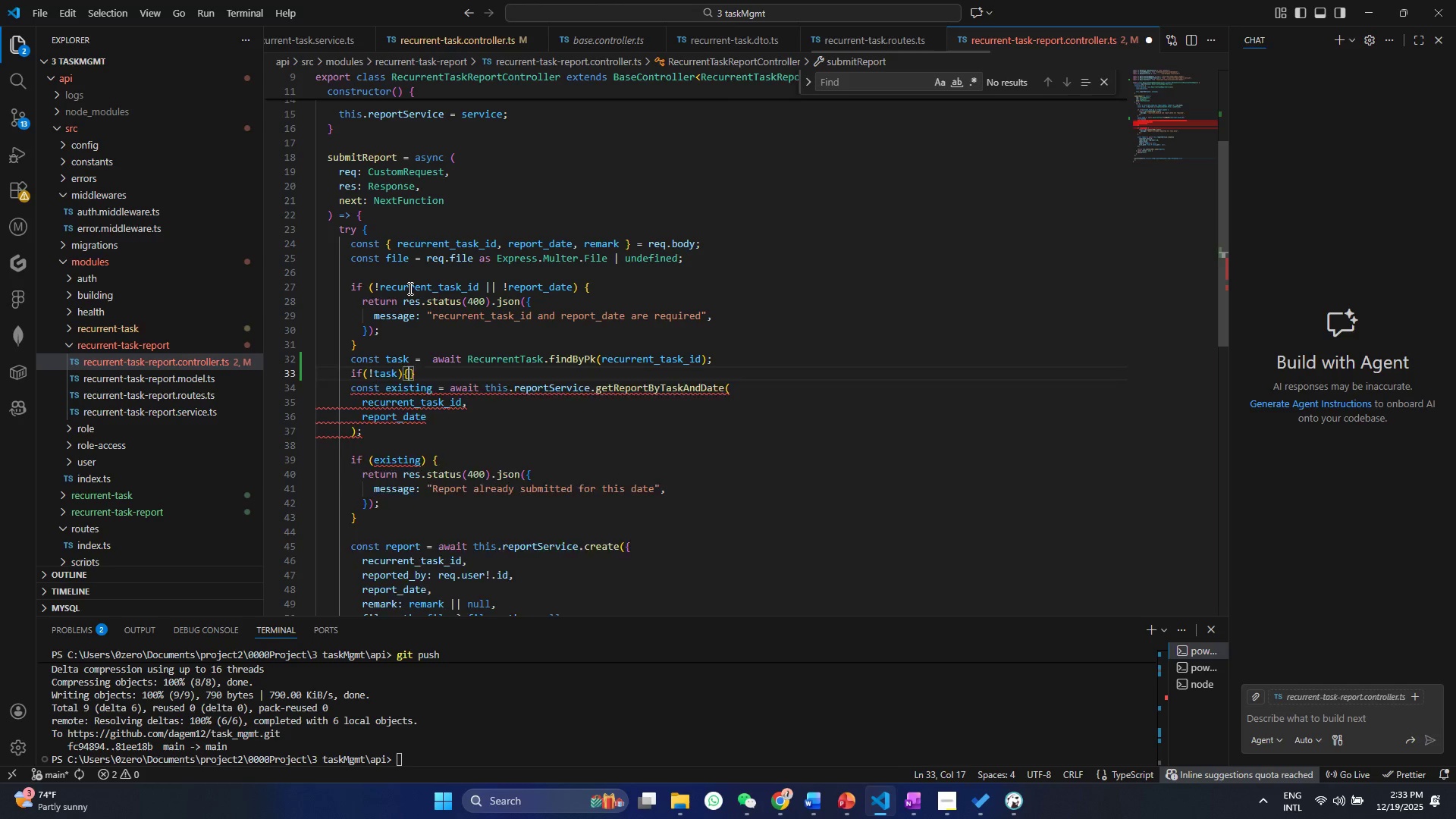 
key(Enter)
 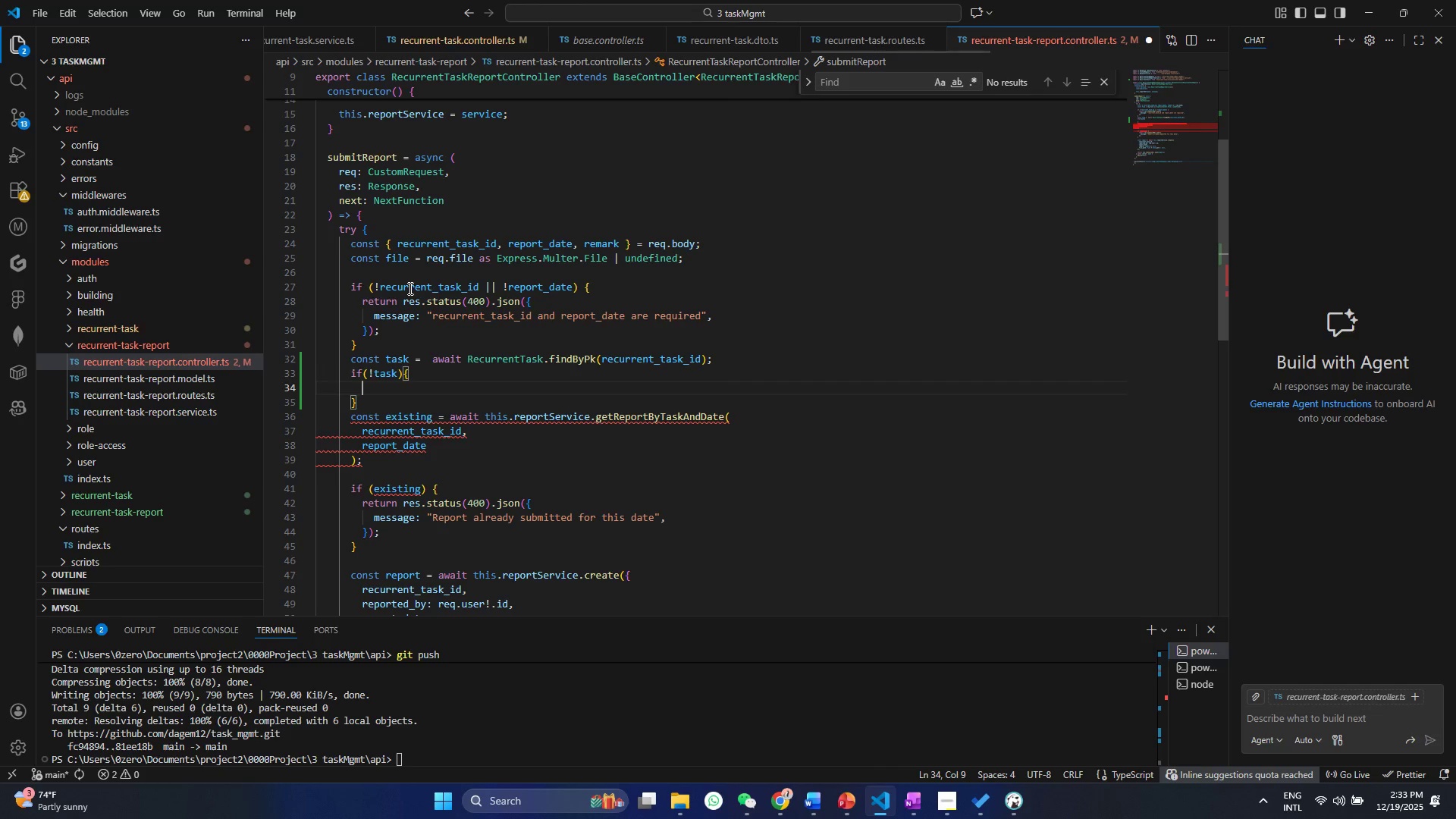 
key(Control+S)
 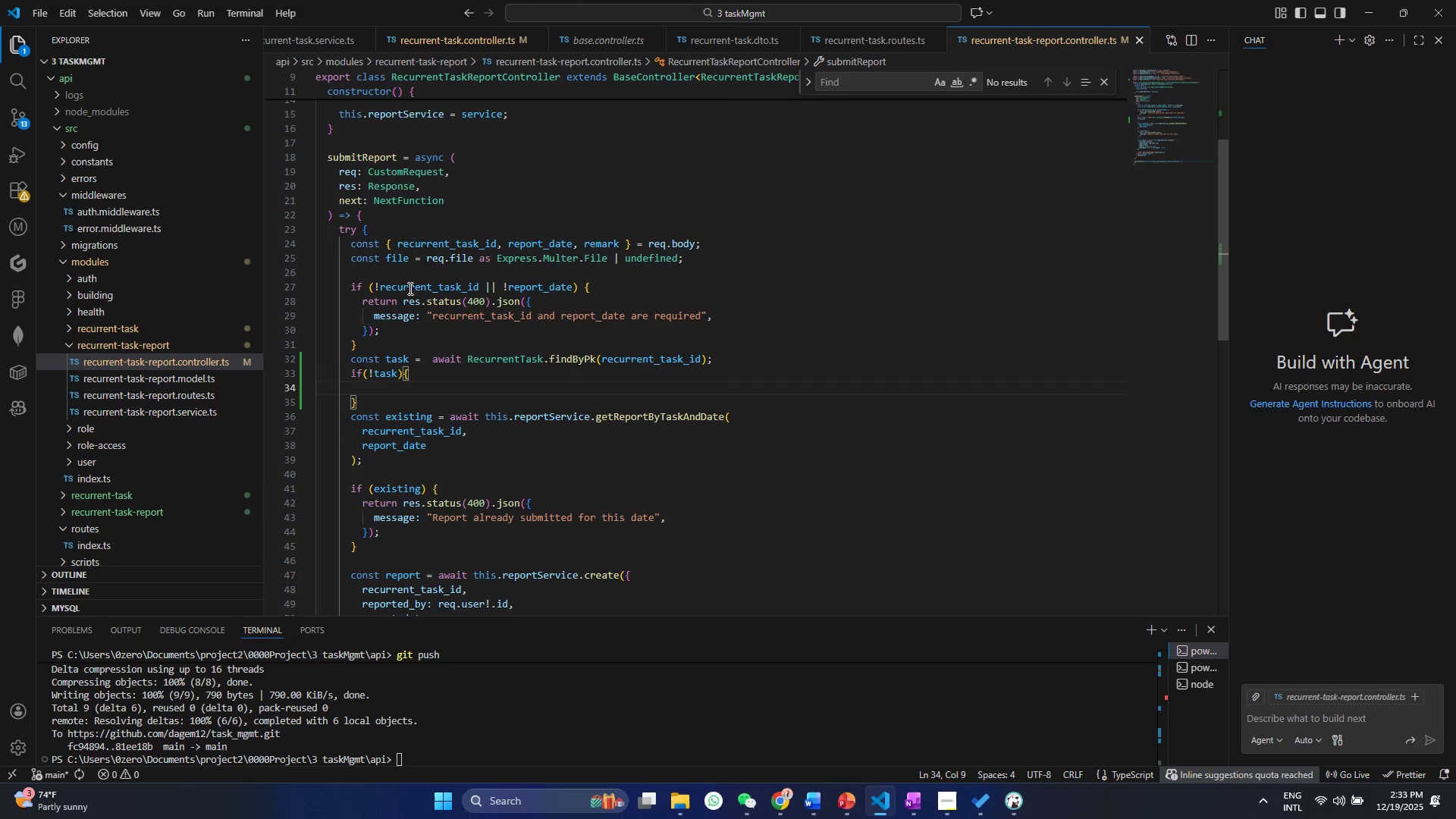 
type(ret)
 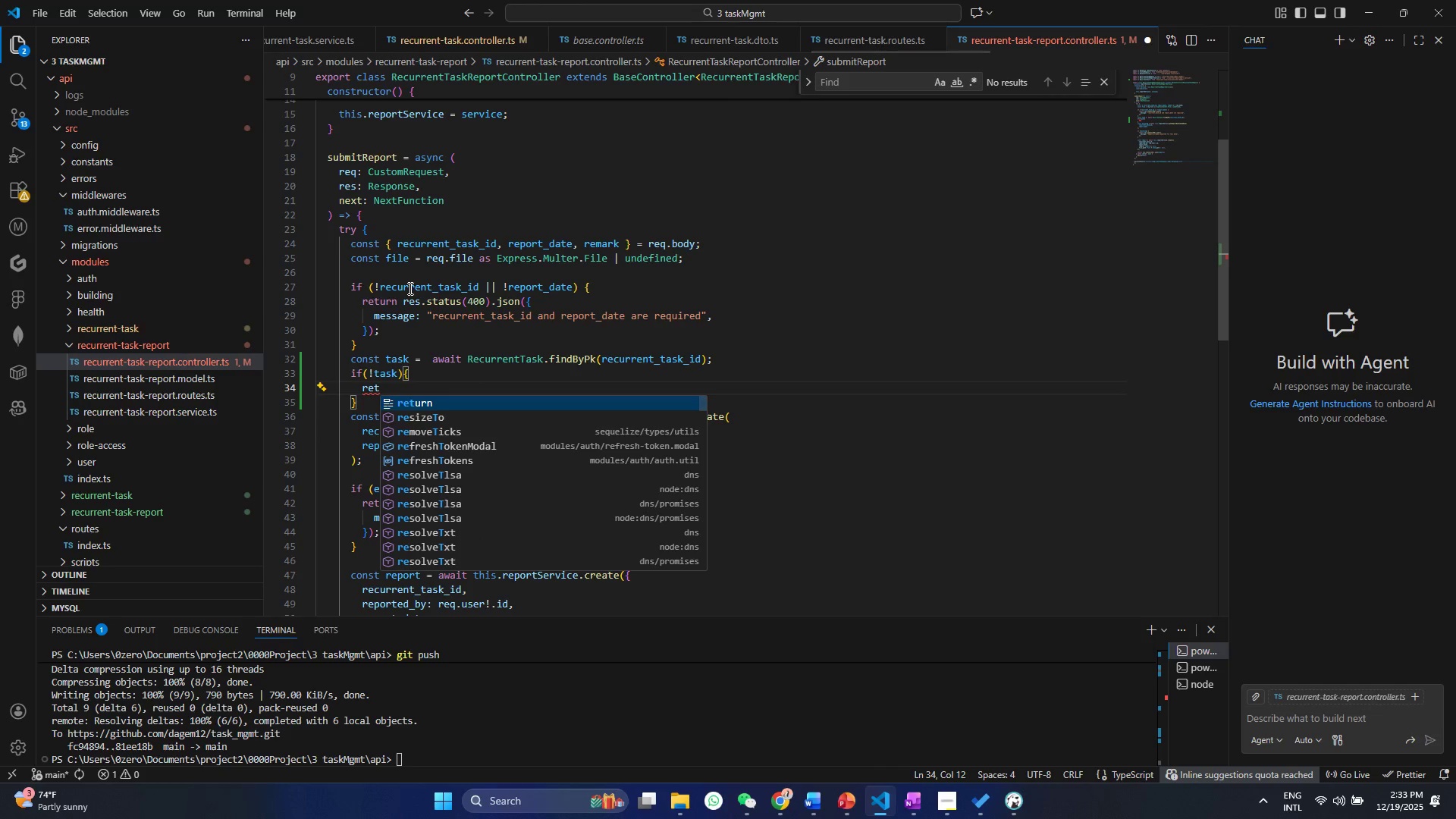 
key(Enter)
 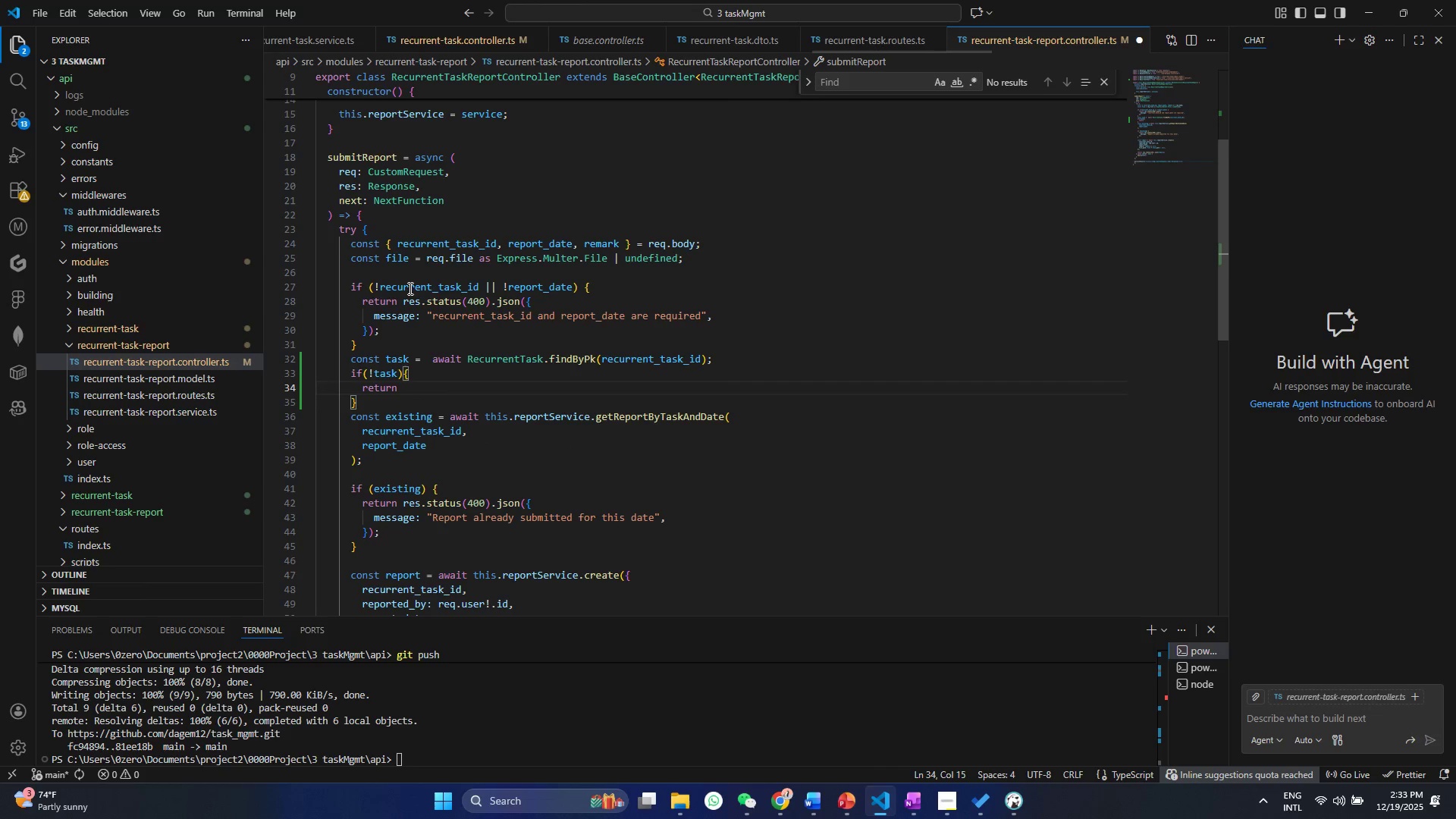 
type( res.st)
 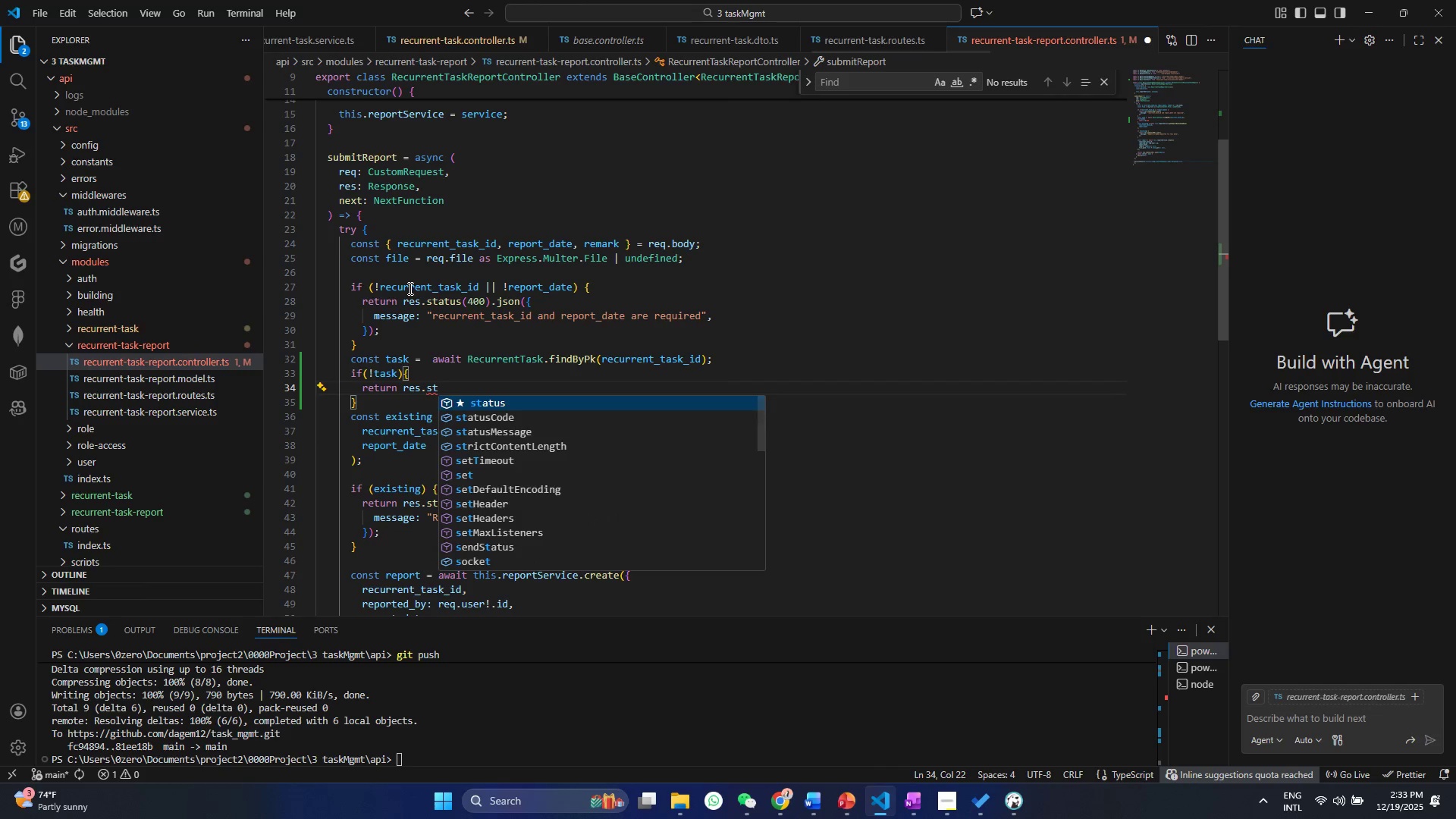 
key(Enter)
 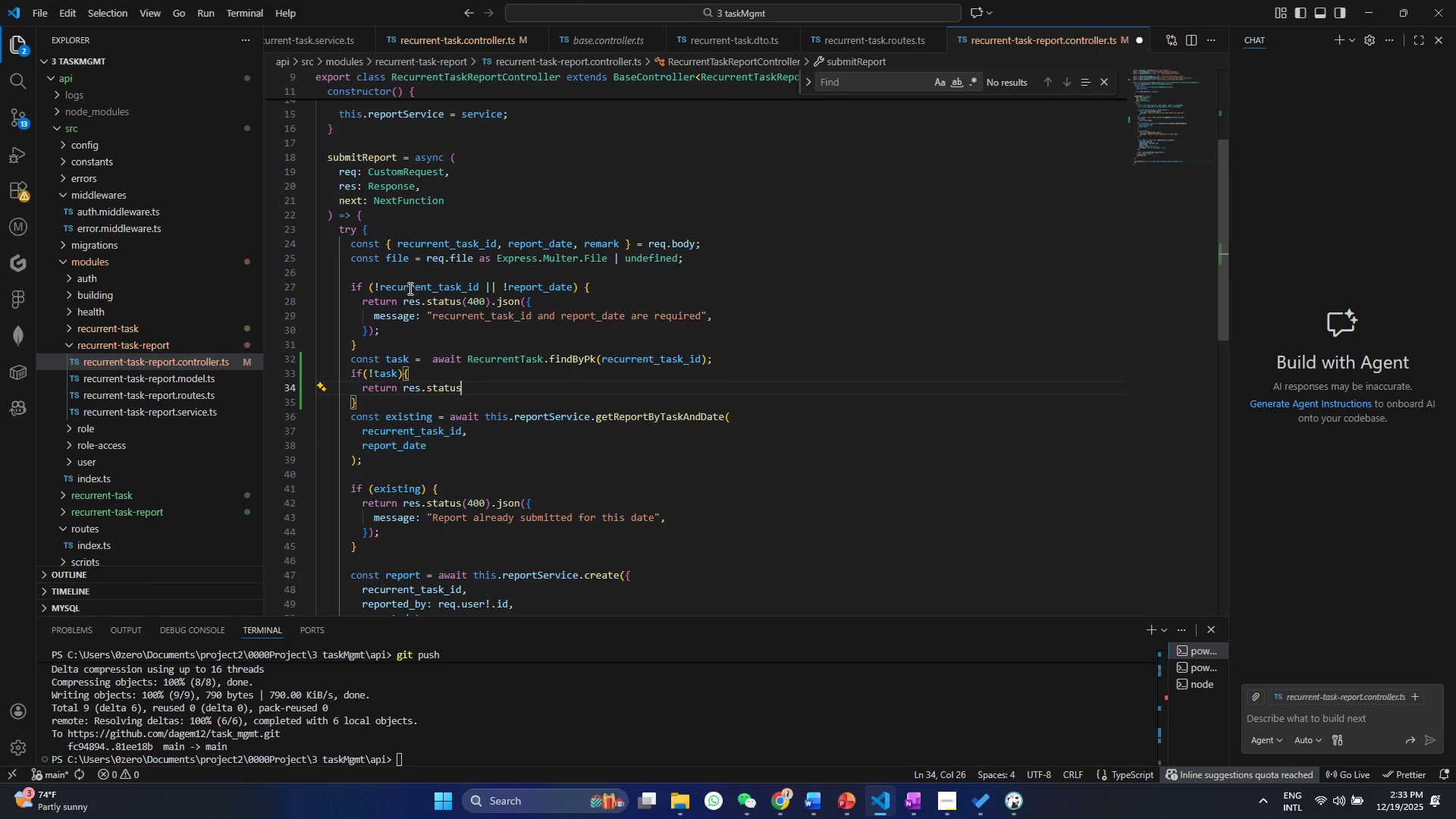 
type((404)
 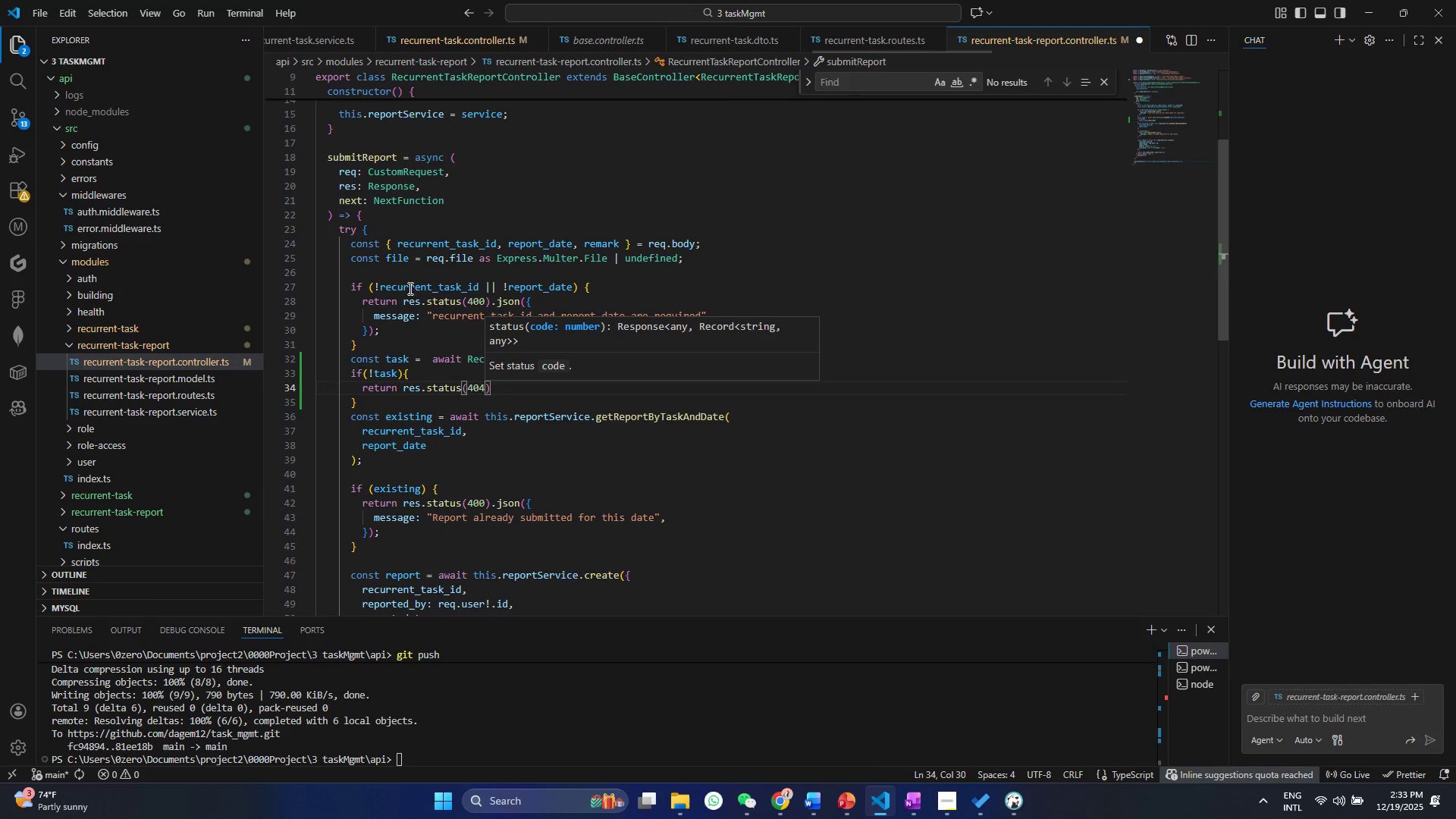 
key(ArrowRight)
 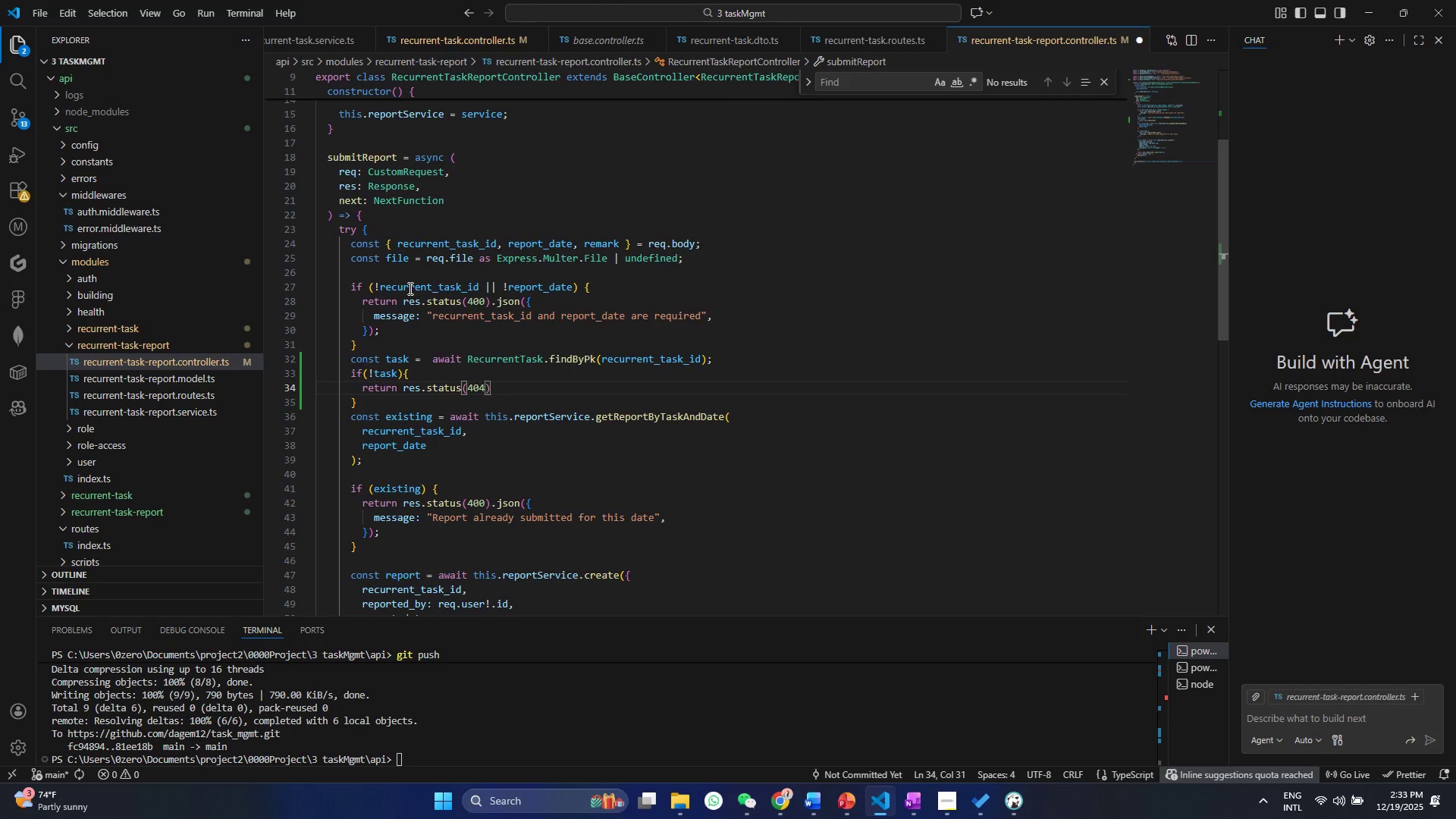 
type(.json({message:"")
 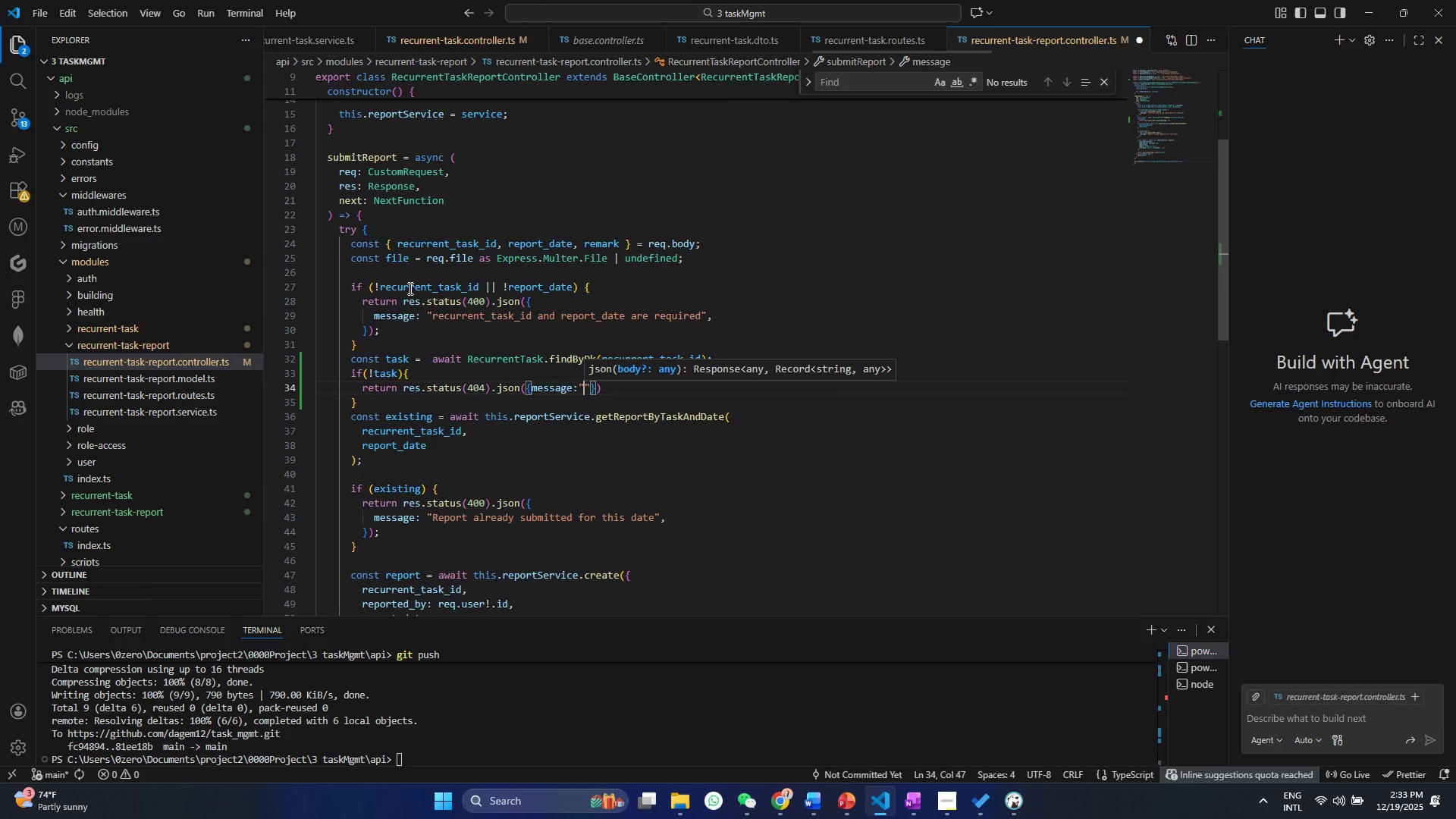 
 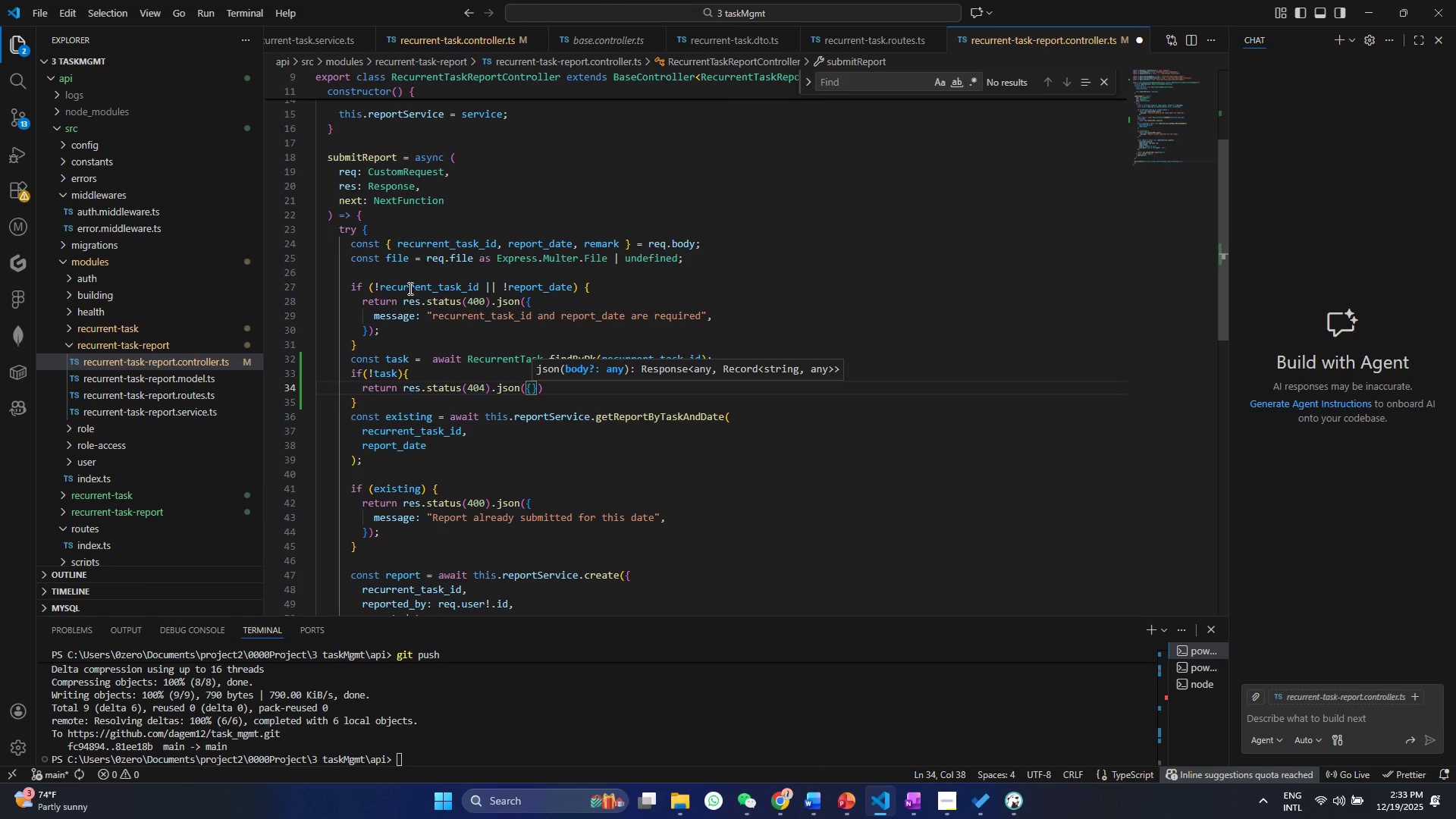 
hold_key(key=ControlLeft, duration=0.69)
 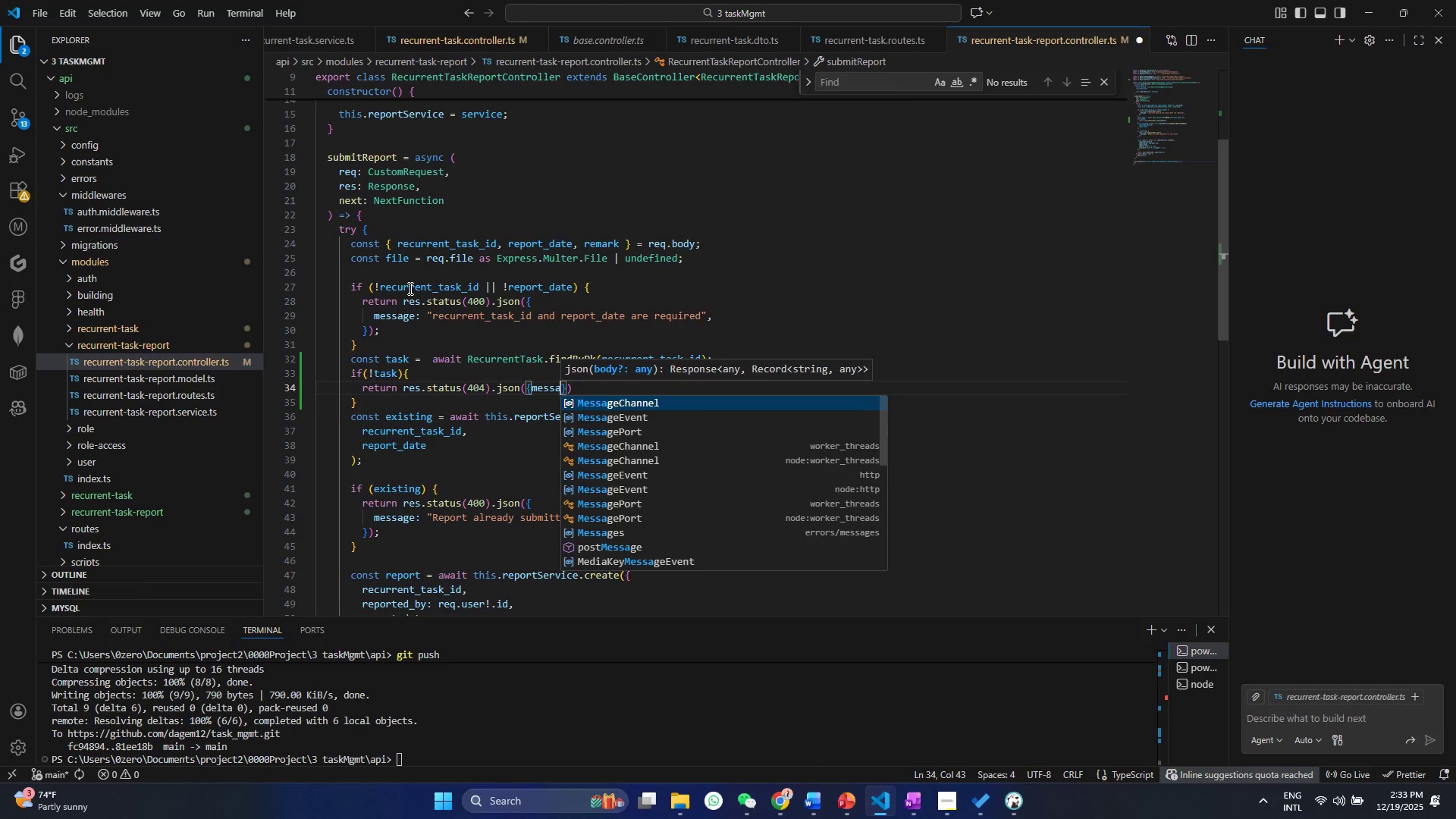 
key(ArrowLeft)
 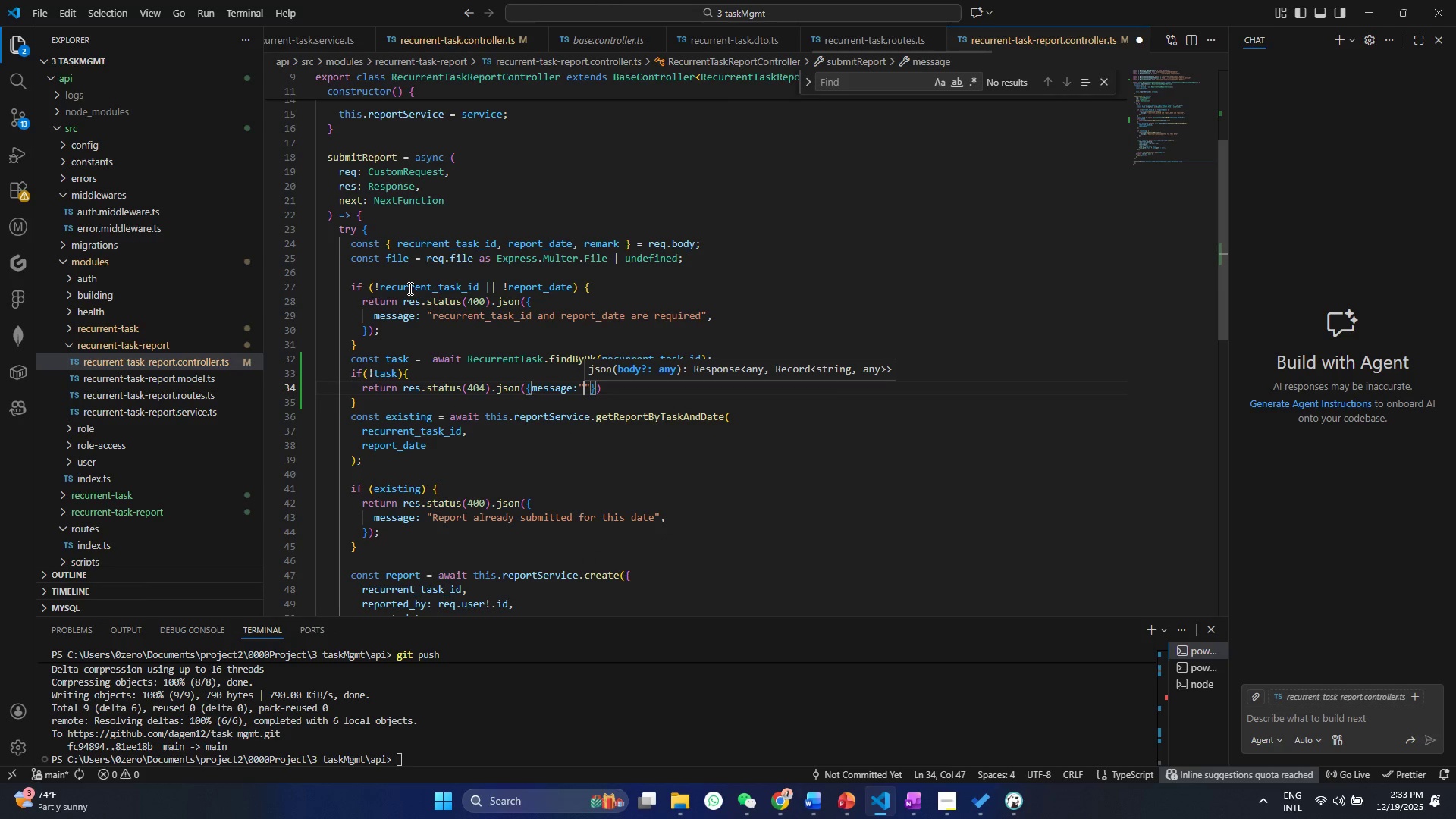 
type(Recure)
key(Backspace)
type(rnt task not found)
 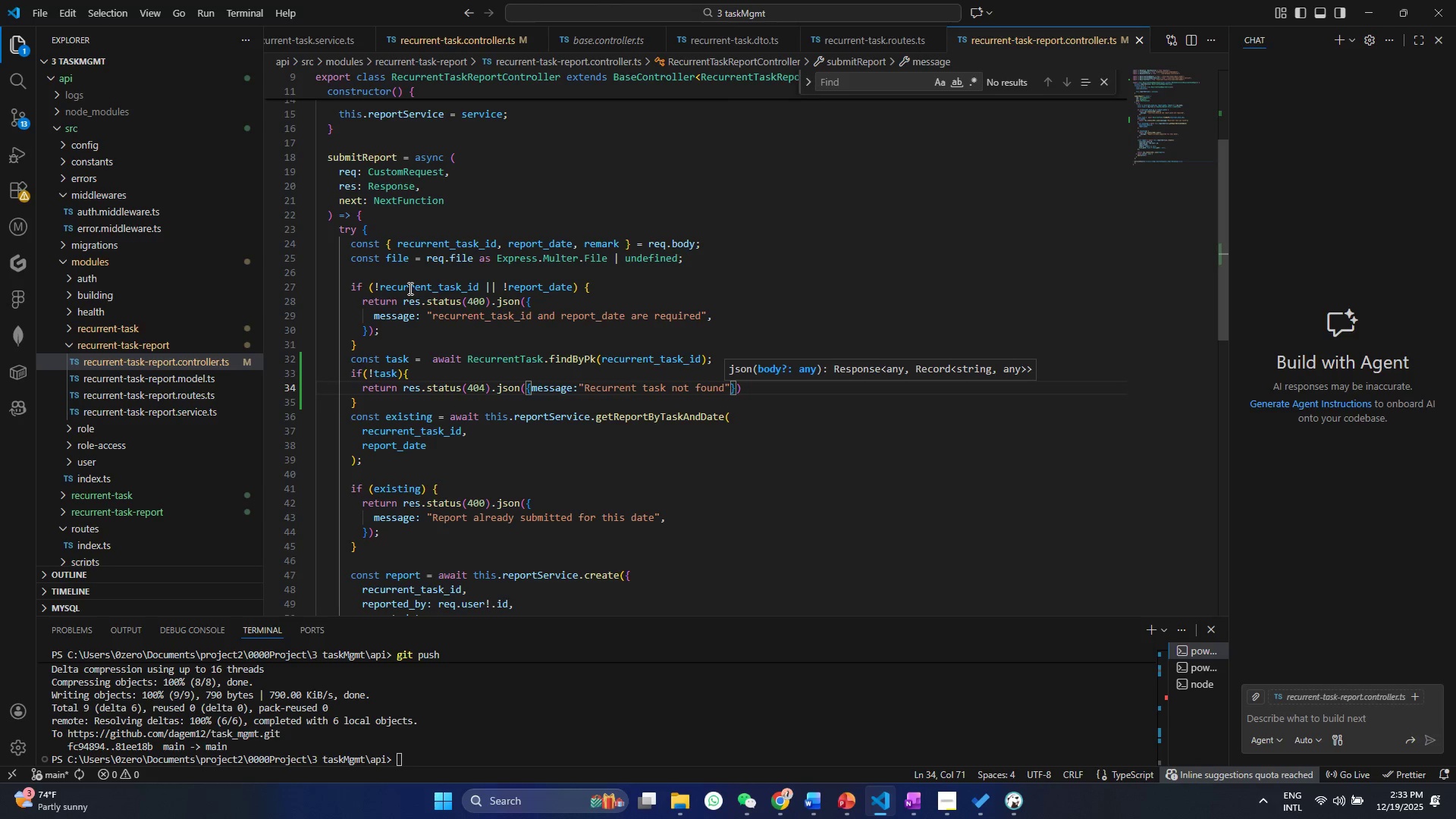 
key(Control+ControlLeft)
 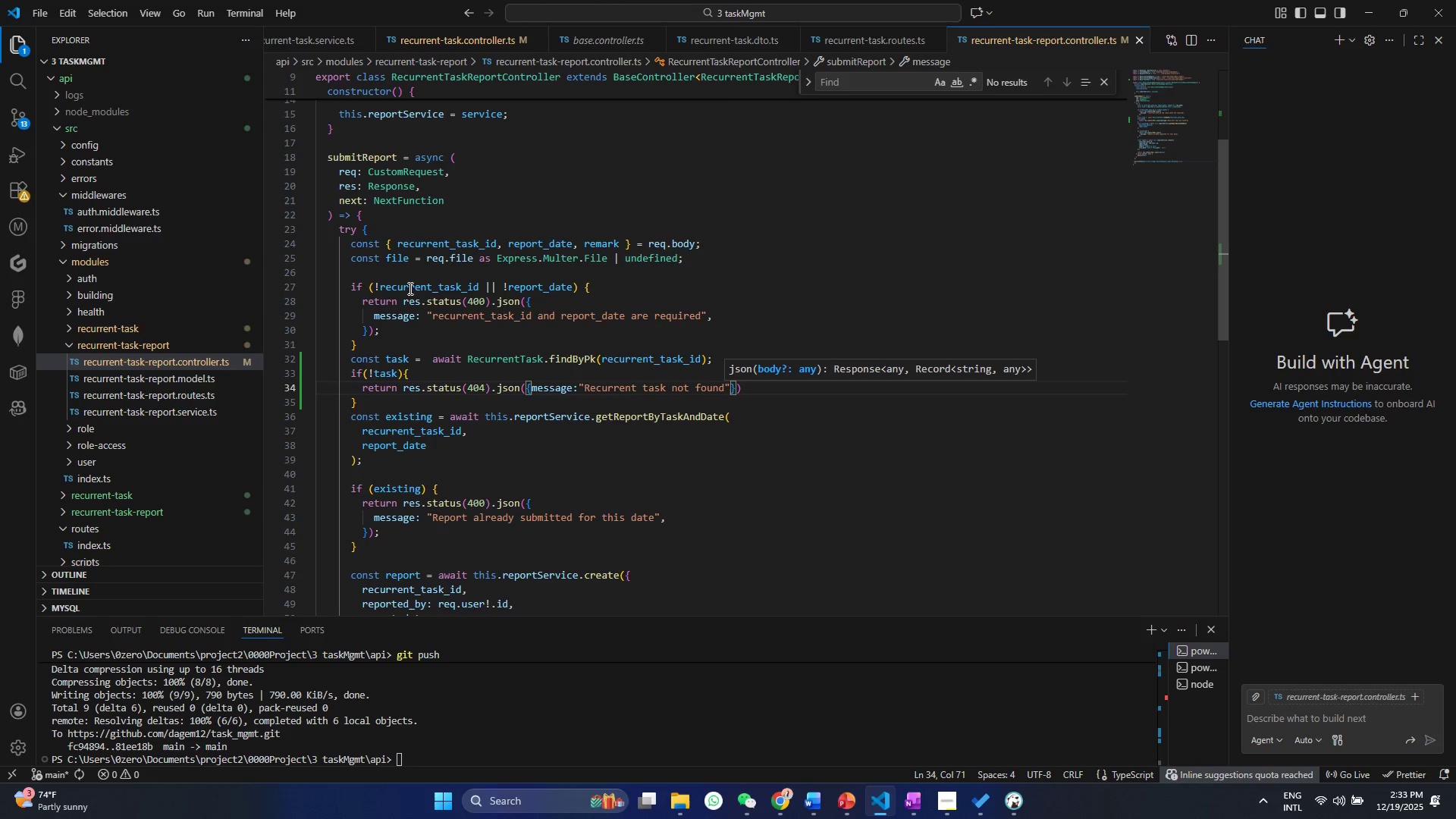 
key(Control+S)
 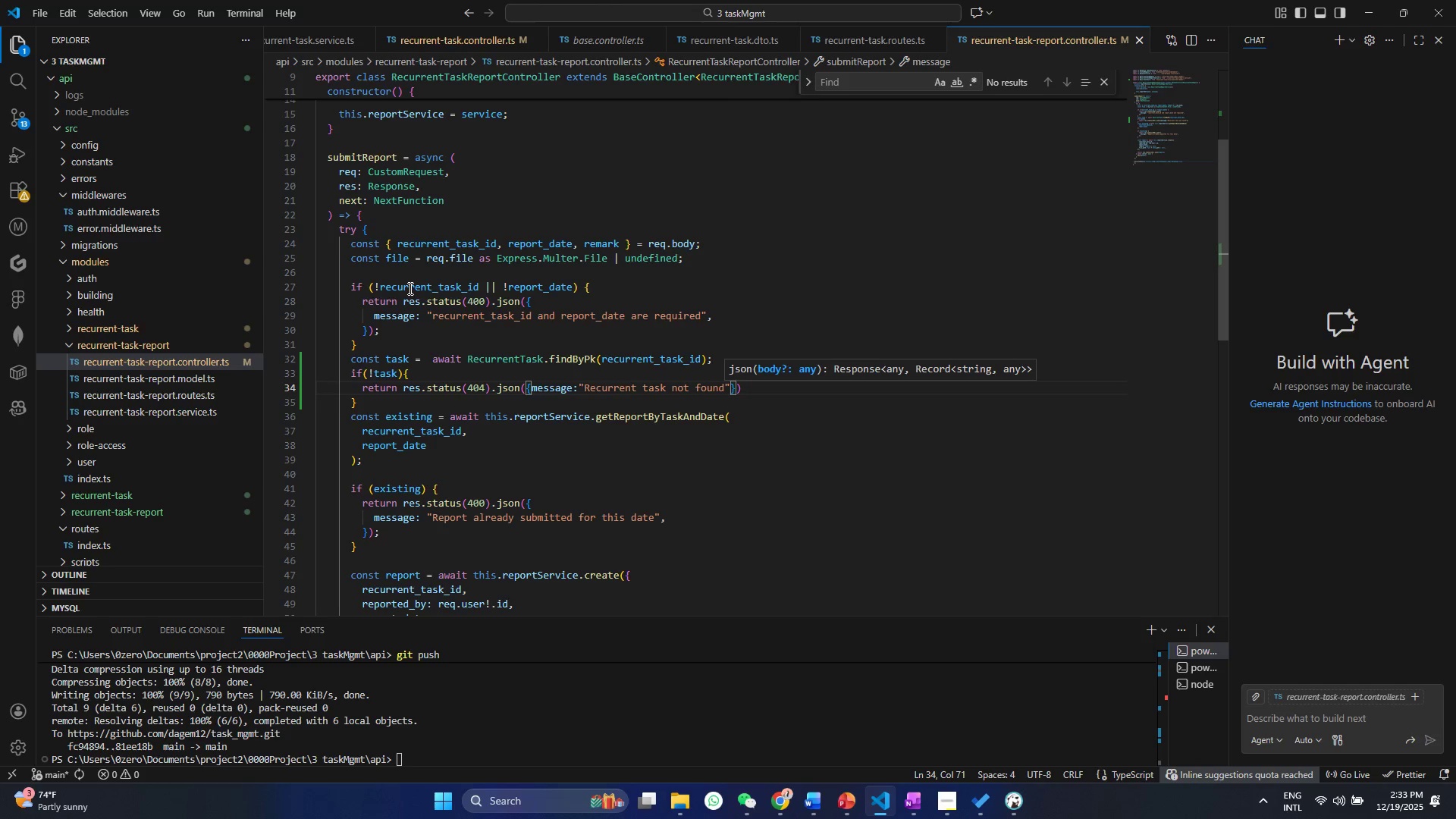 
left_click([533, 406])
 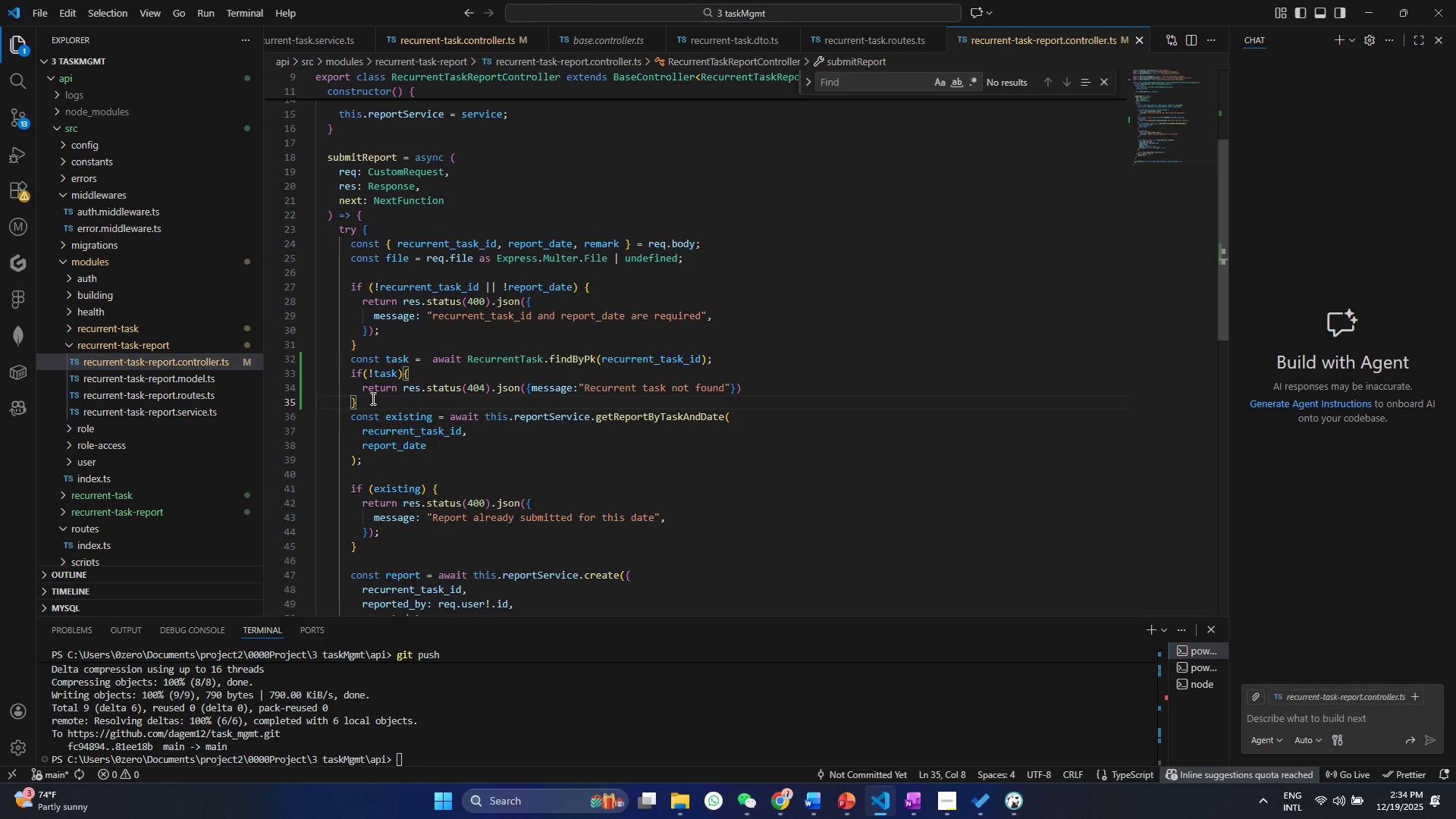 
left_click([372, 398])
 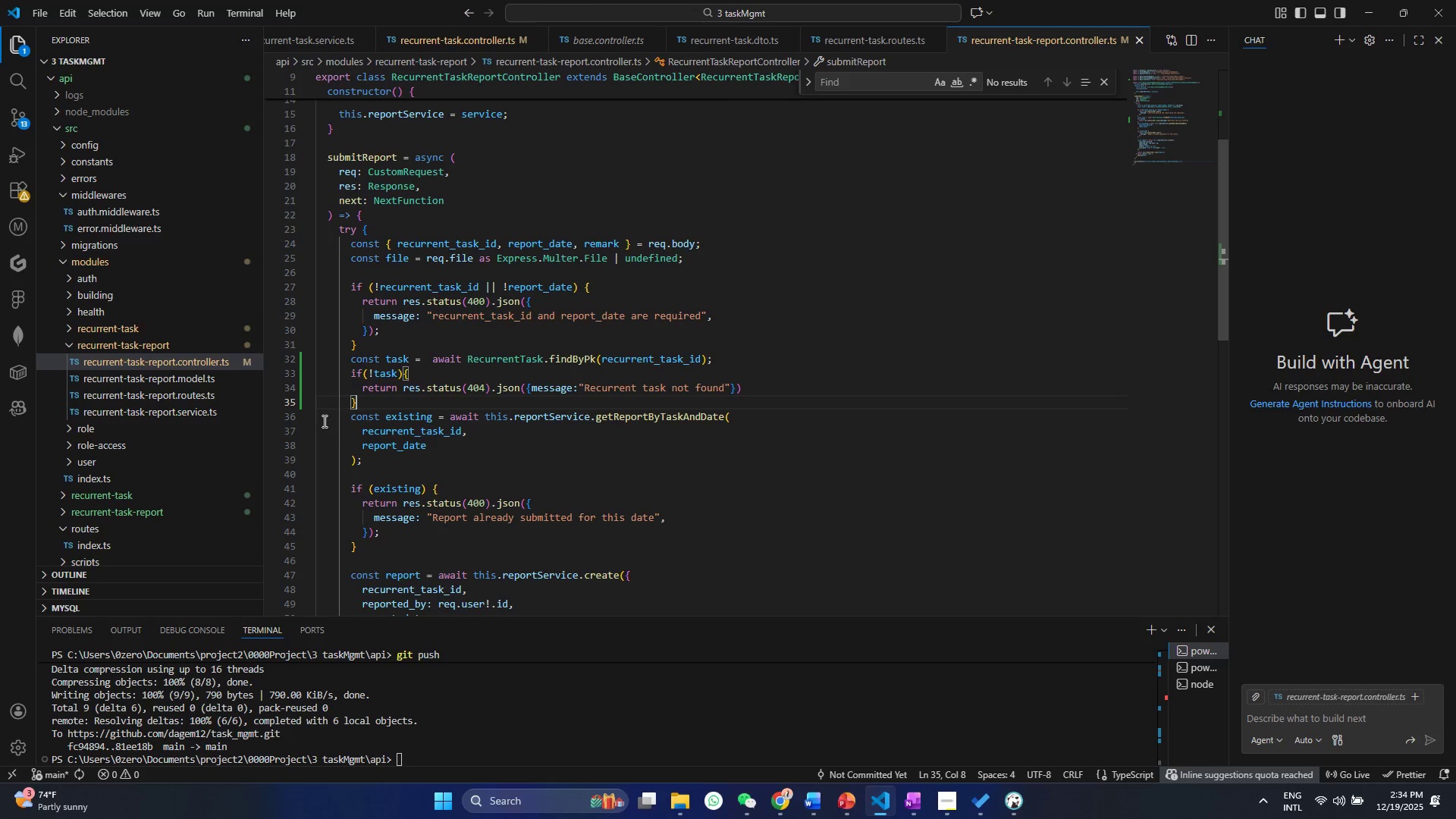 
key(Enter)
 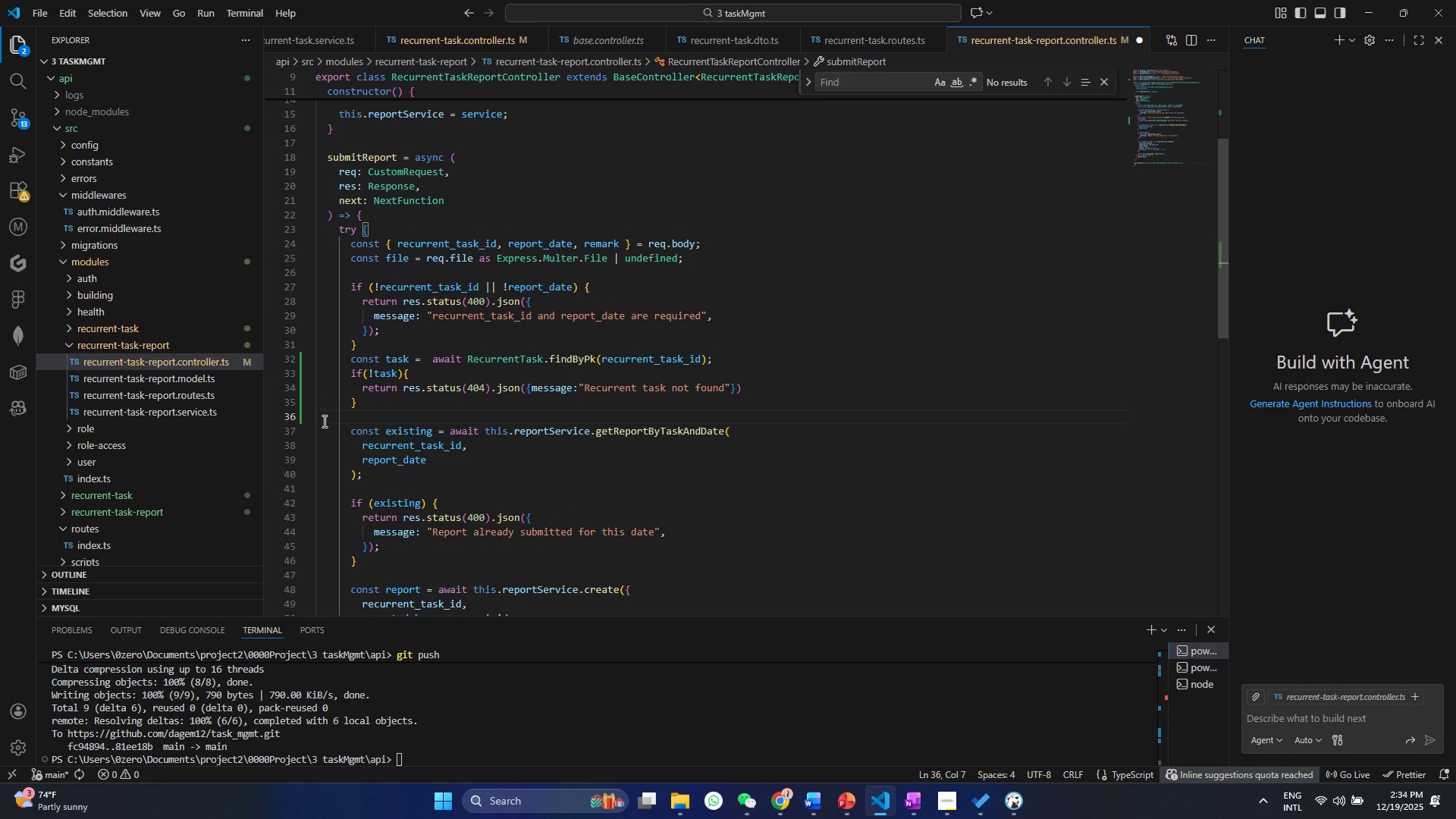 
key(Enter)
 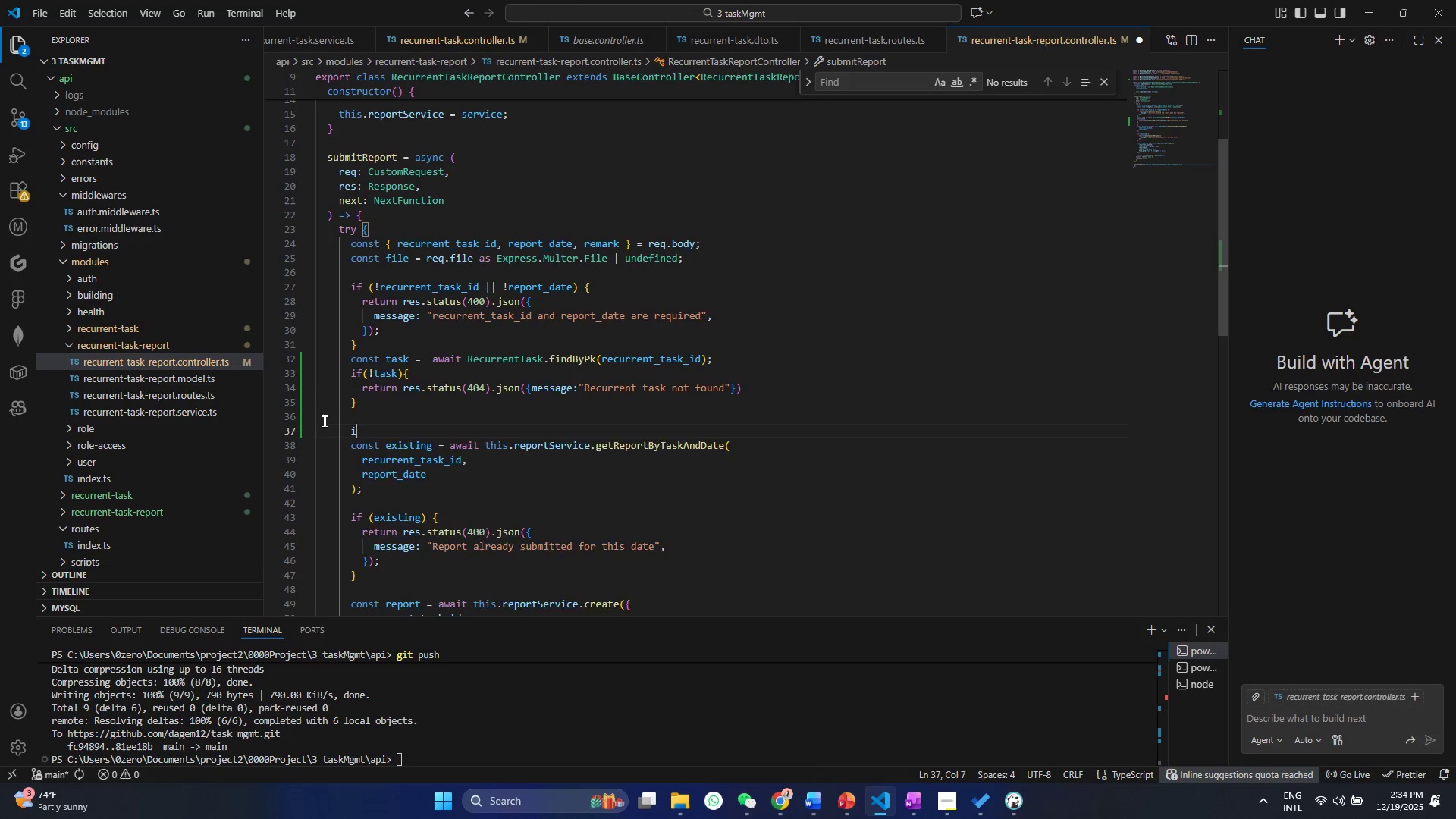 
type(if(ta)
key(Backspace)
key(Backspace)
type(a)
key(Backspace)
type(tas)
 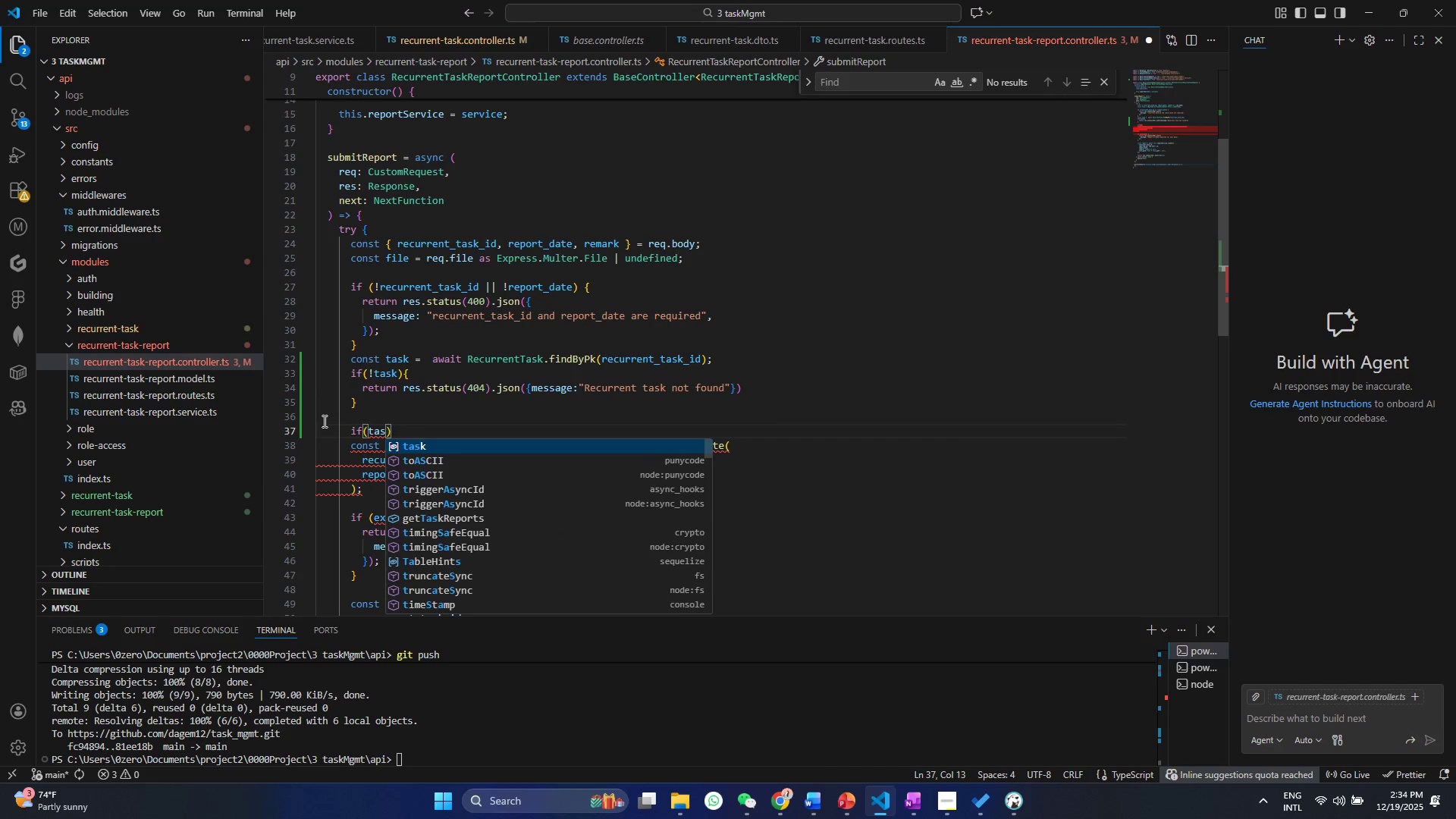 
key(Enter)
 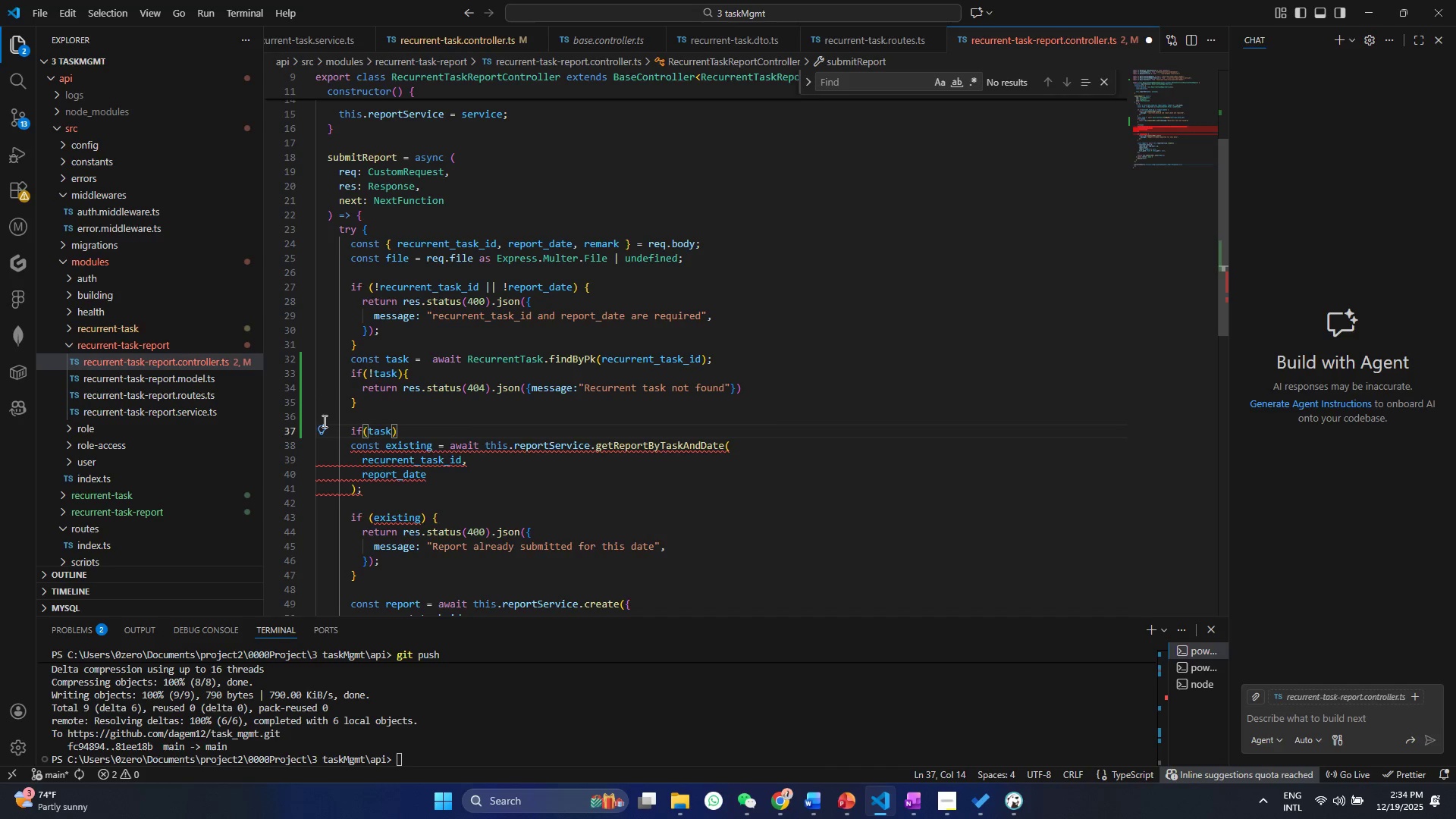 
type(.ass)
 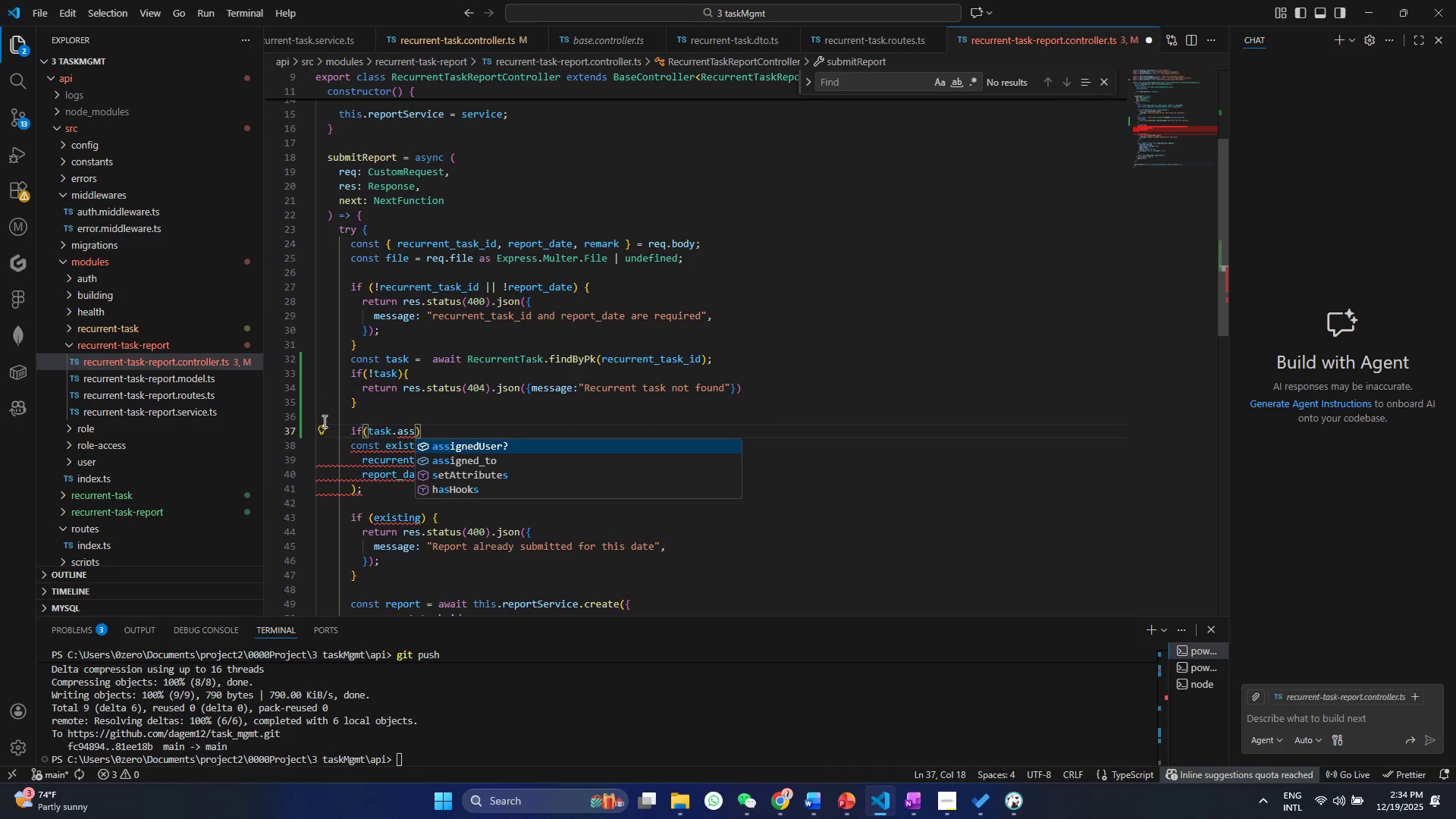 
key(ArrowDown)
 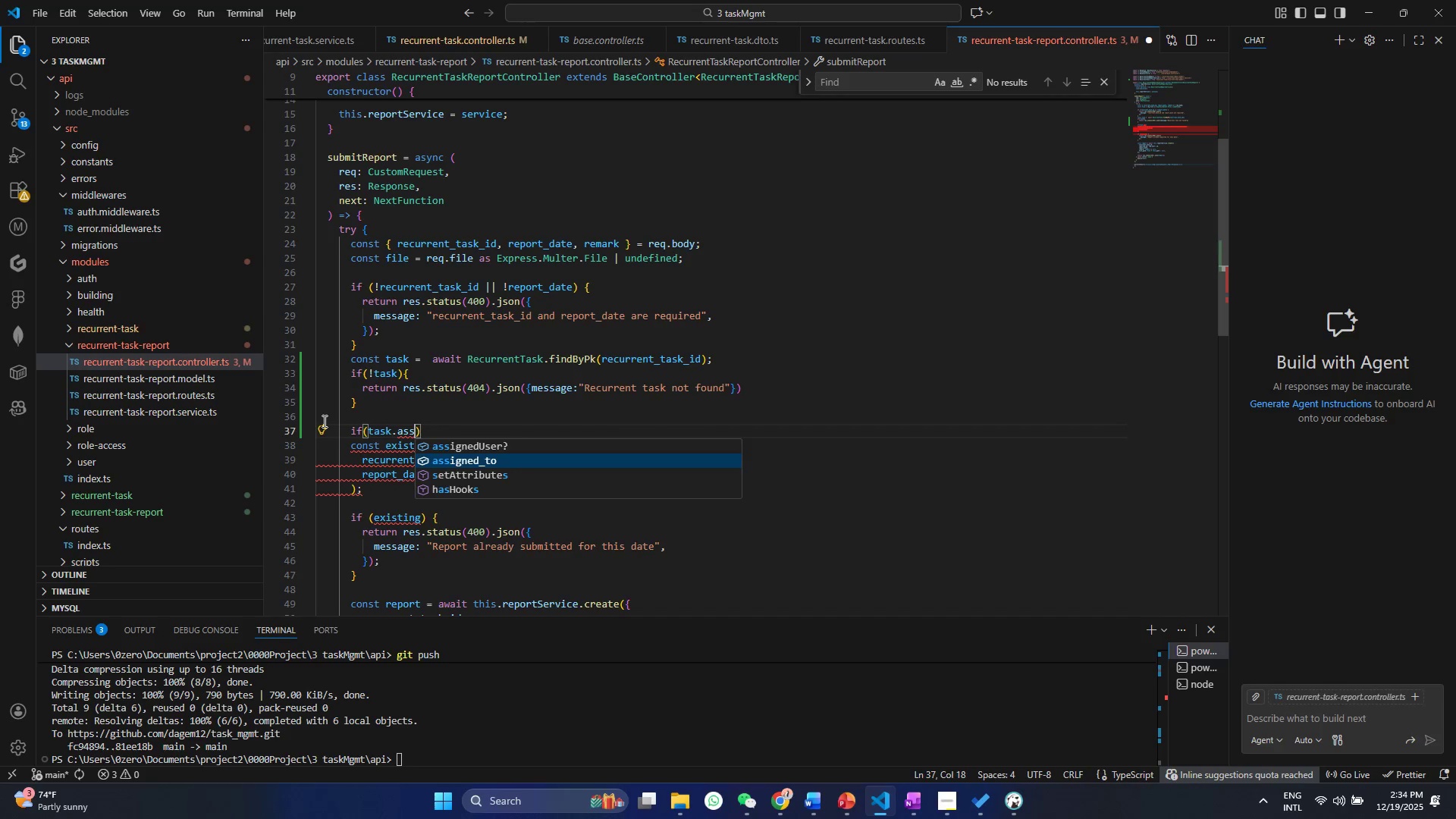 
key(Enter)
 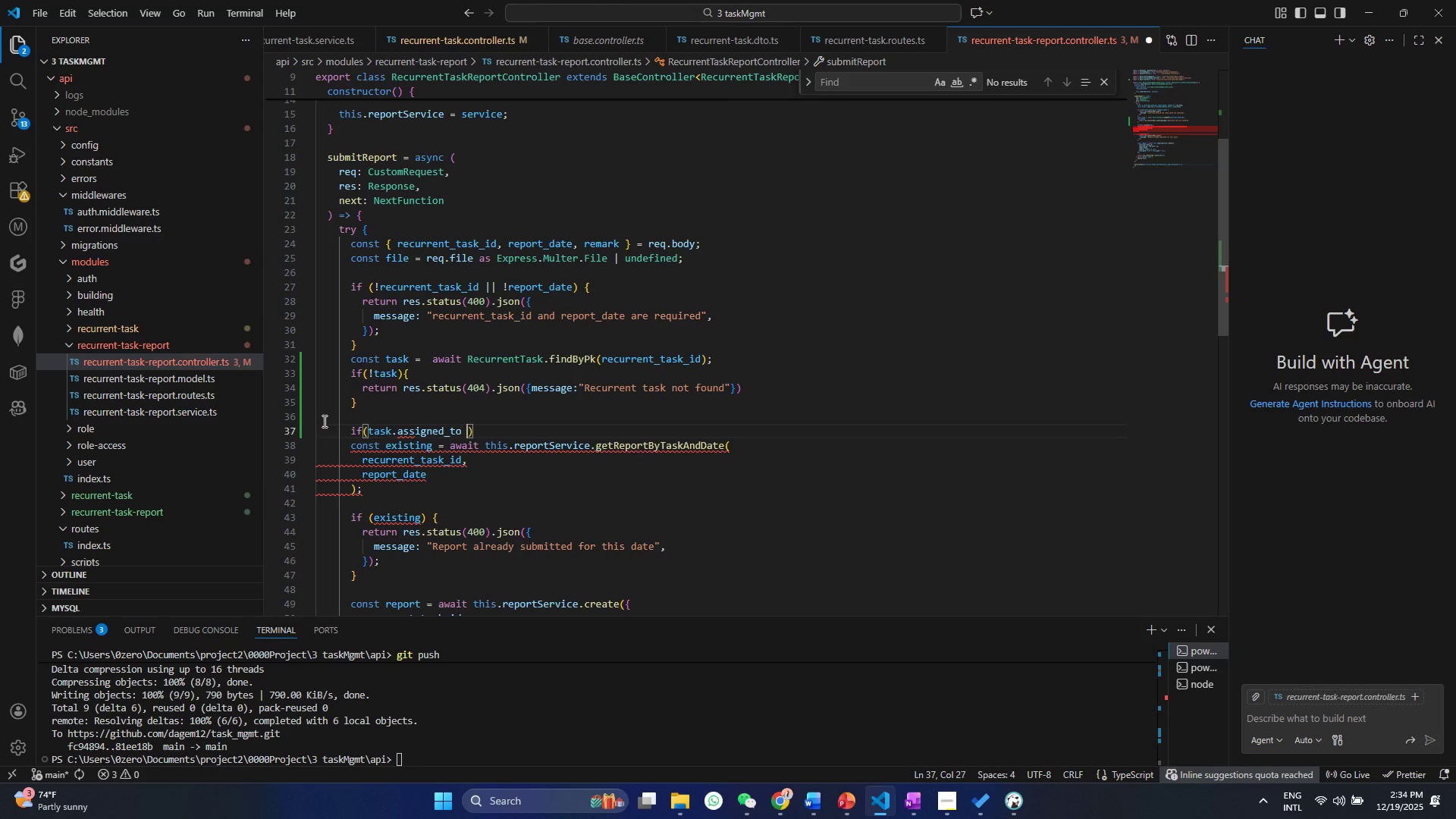 
type( 1-- )
key(Backspace)
key(Backspace)
key(Backspace)
type(== user)
key(Backspace)
key(Backspace)
key(Backspace)
key(Backspace)
type(ew)
key(Backspace)
key(Backspace)
type(req)
 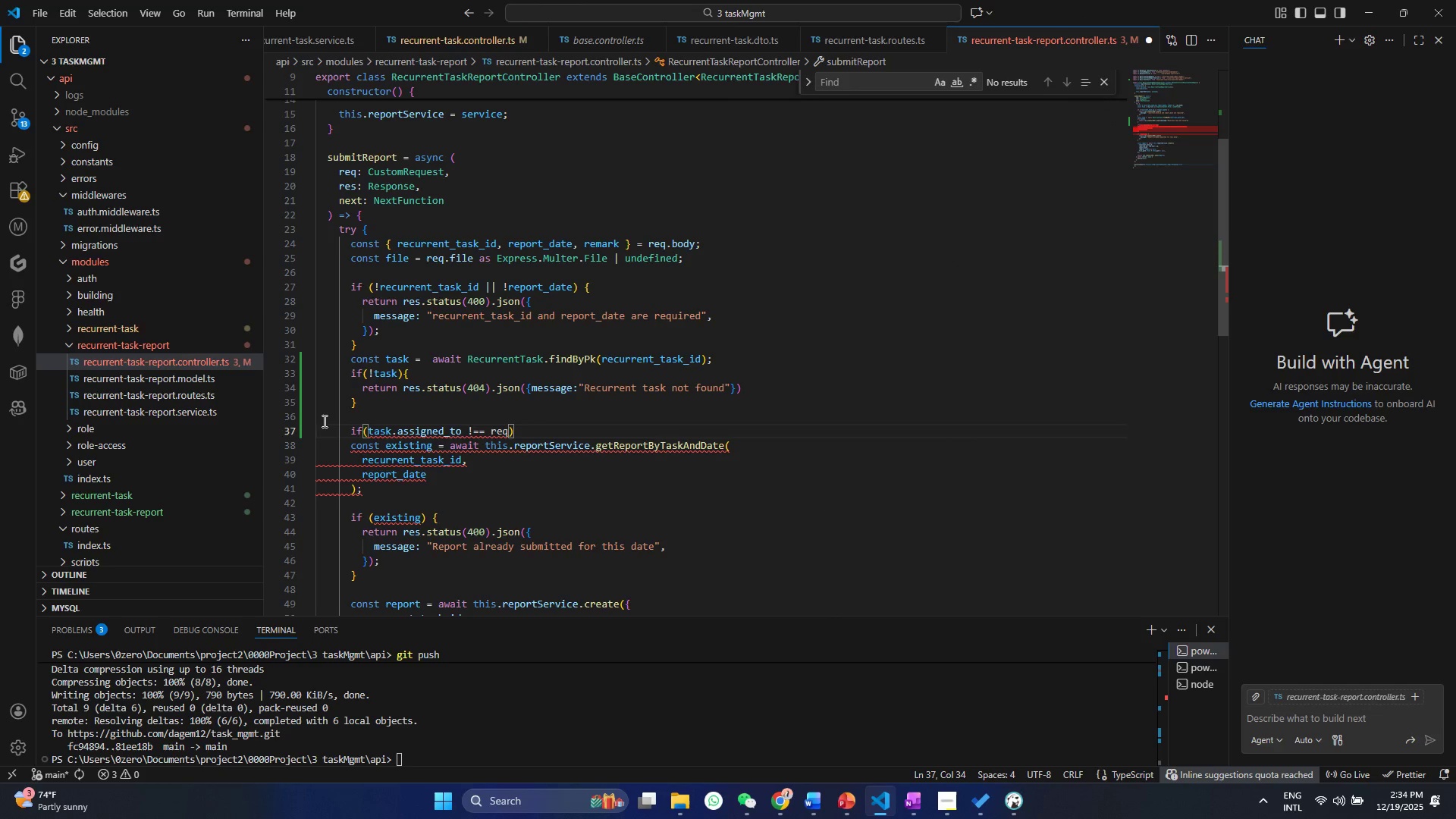 
key(Enter)
 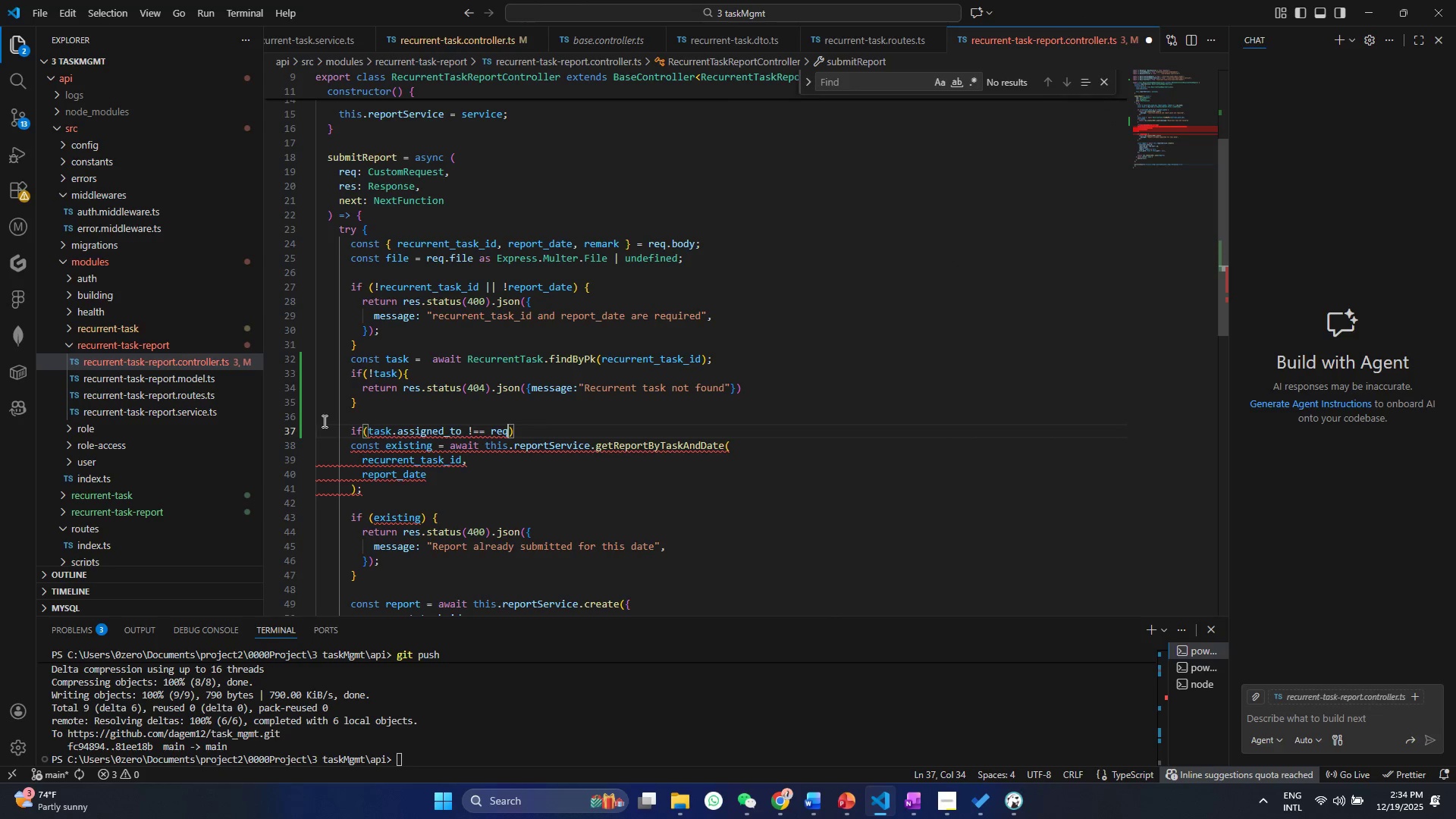 
type(.y)
key(Backspace)
type(uis)
key(Backspace)
key(Backspace)
type(e)
key(Backspace)
type(ser!>ID)
 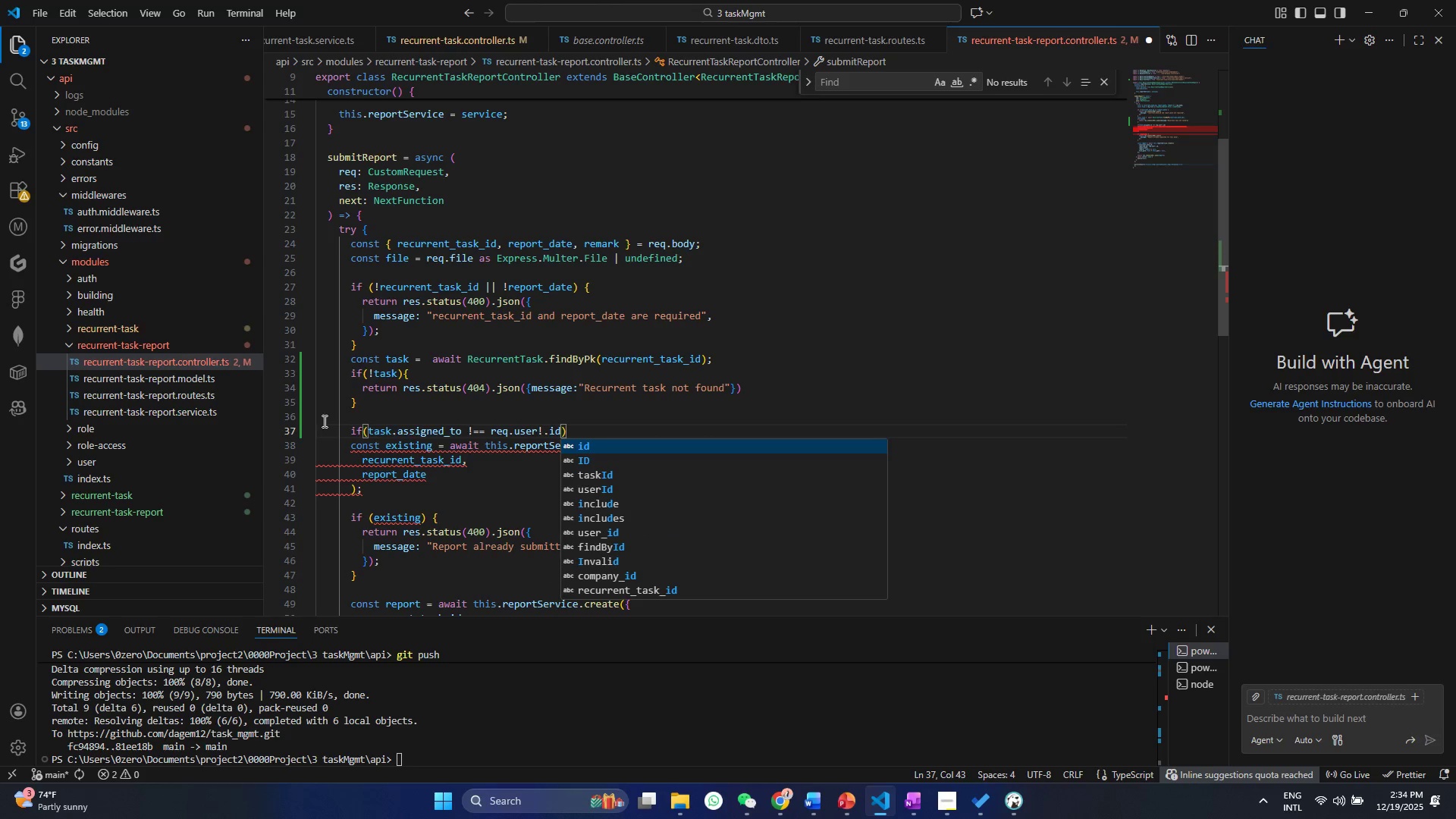 
key(ArrowRight)
 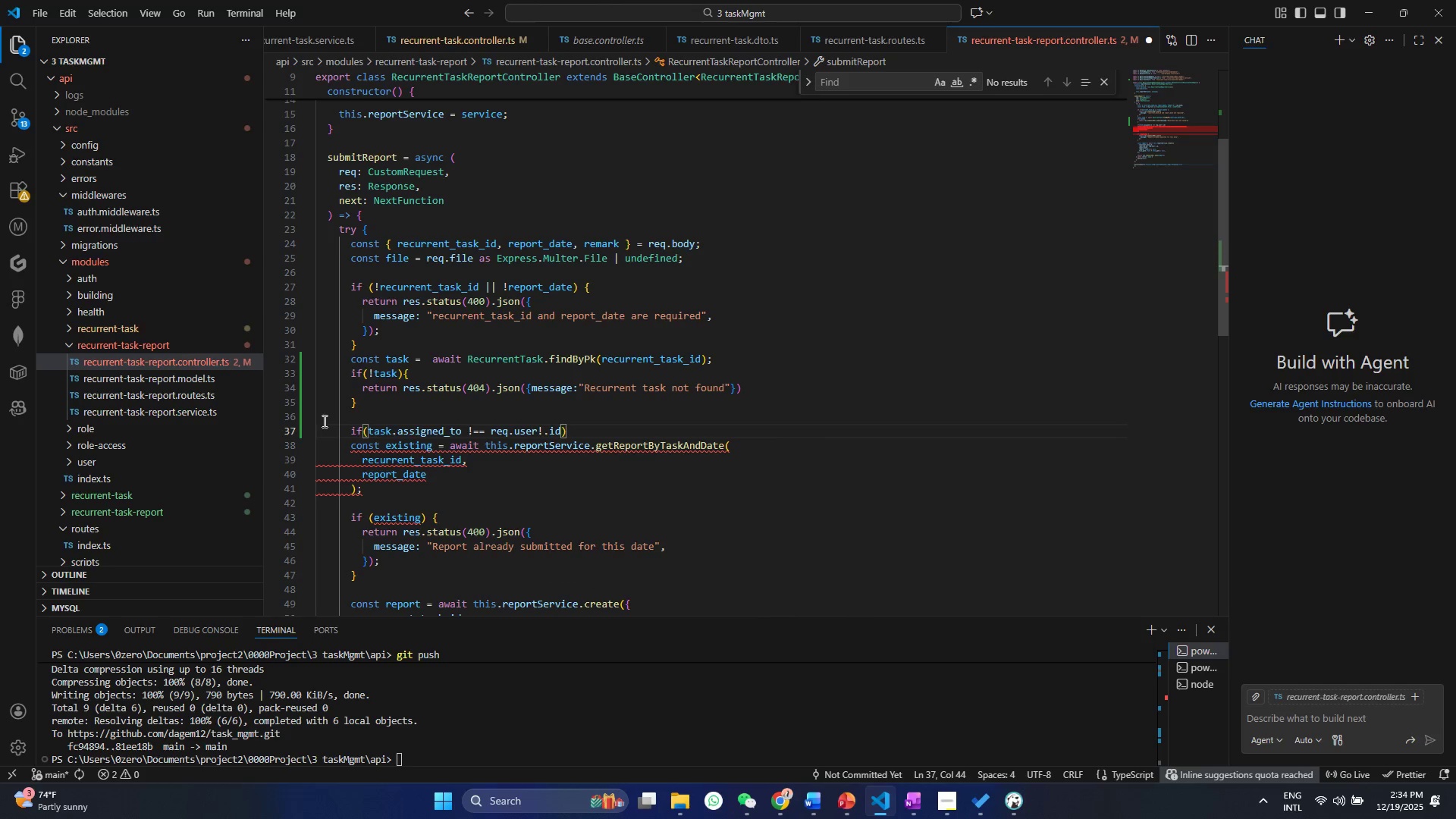 
key(Shift+BracketLeft)
 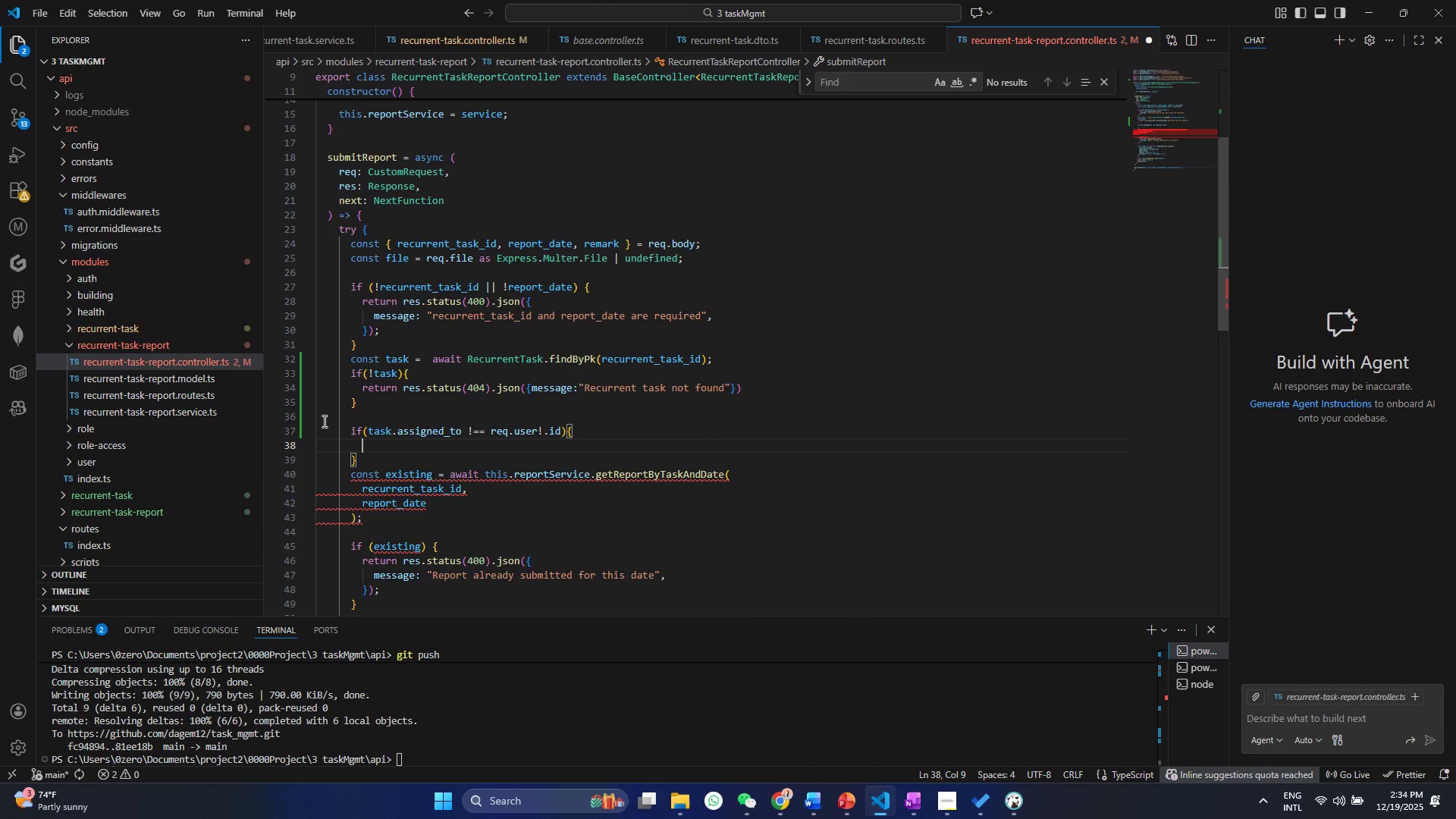 
key(Enter)
 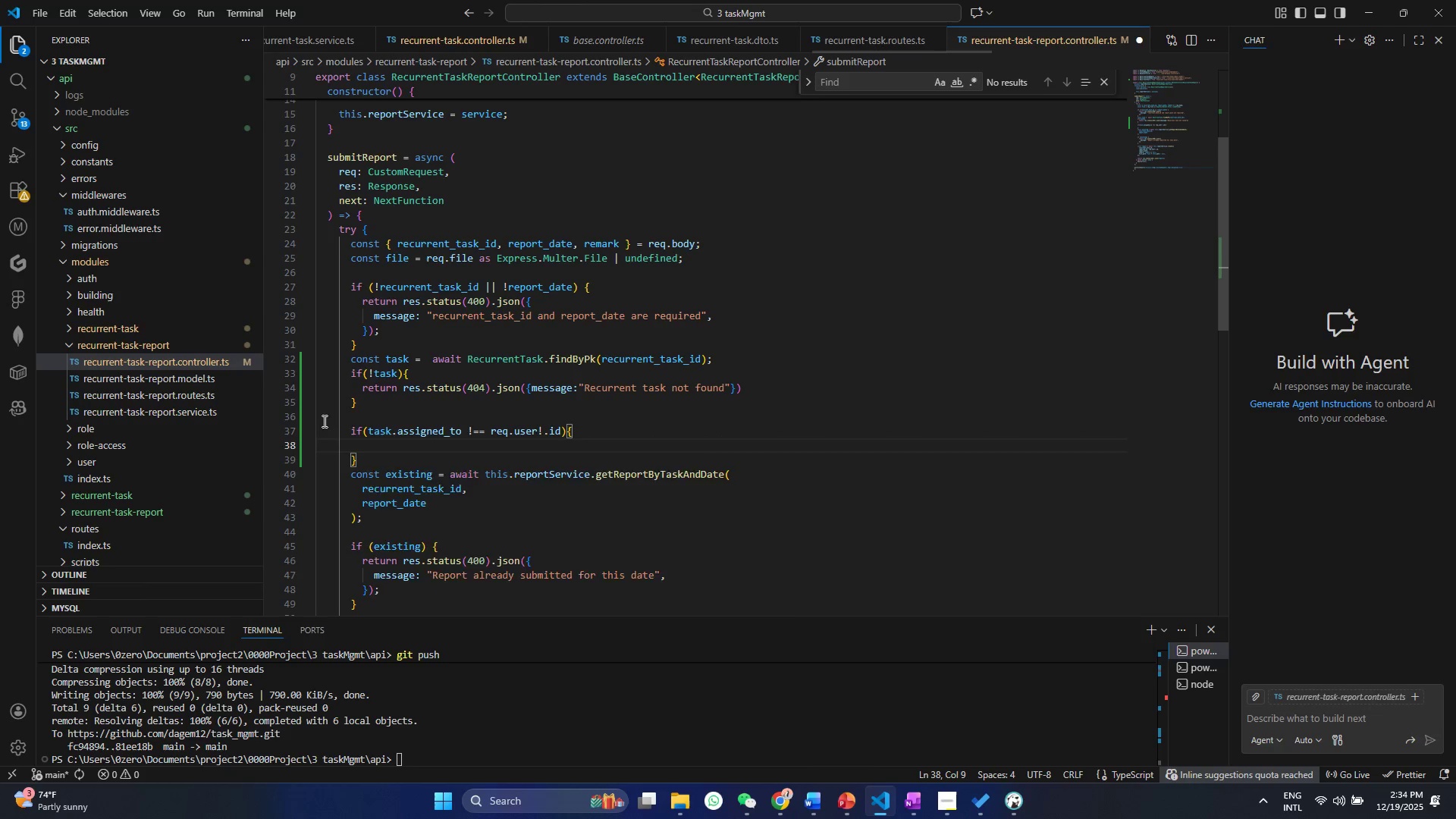 
type(res.sta)
 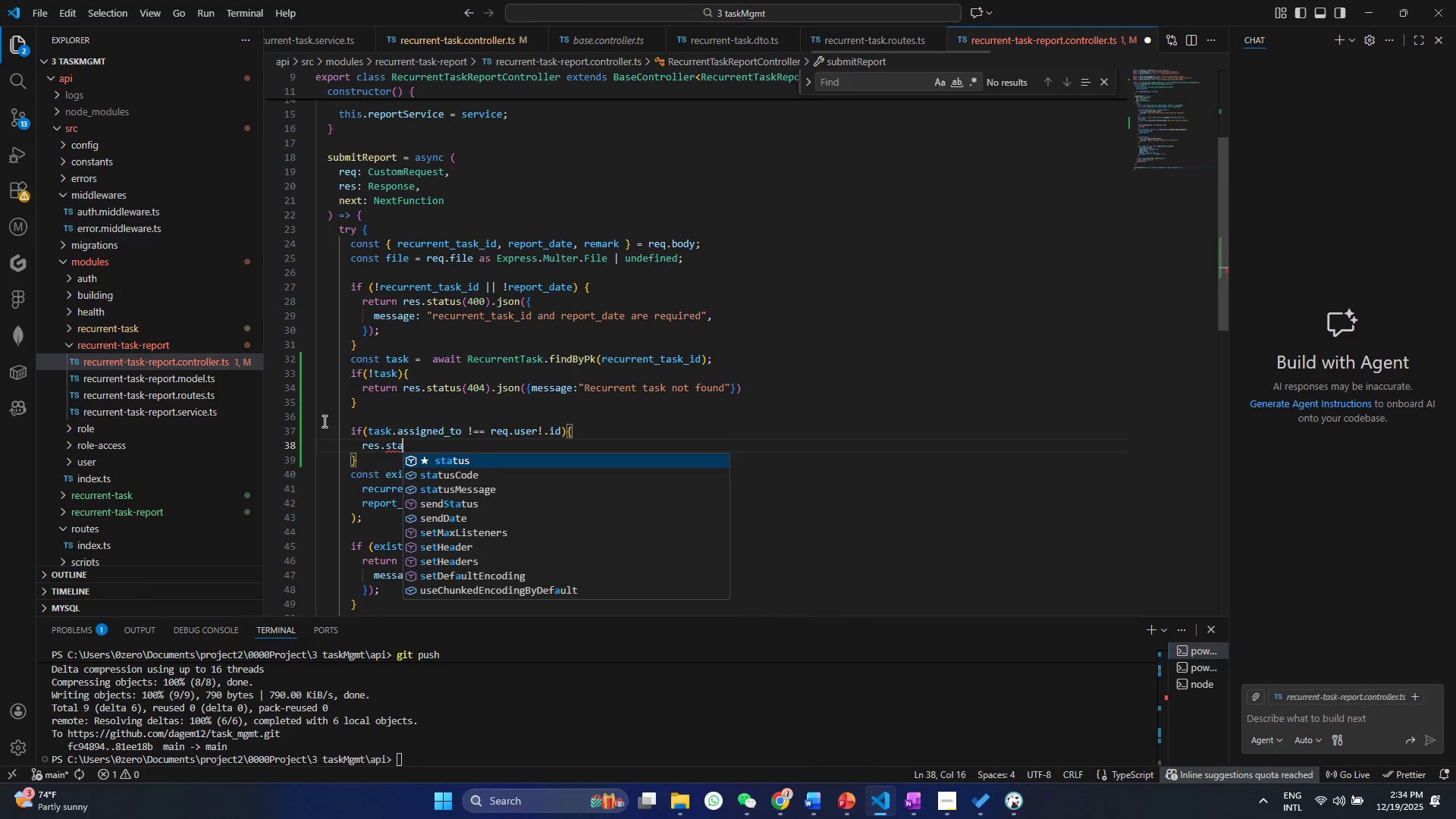 
key(Enter)
 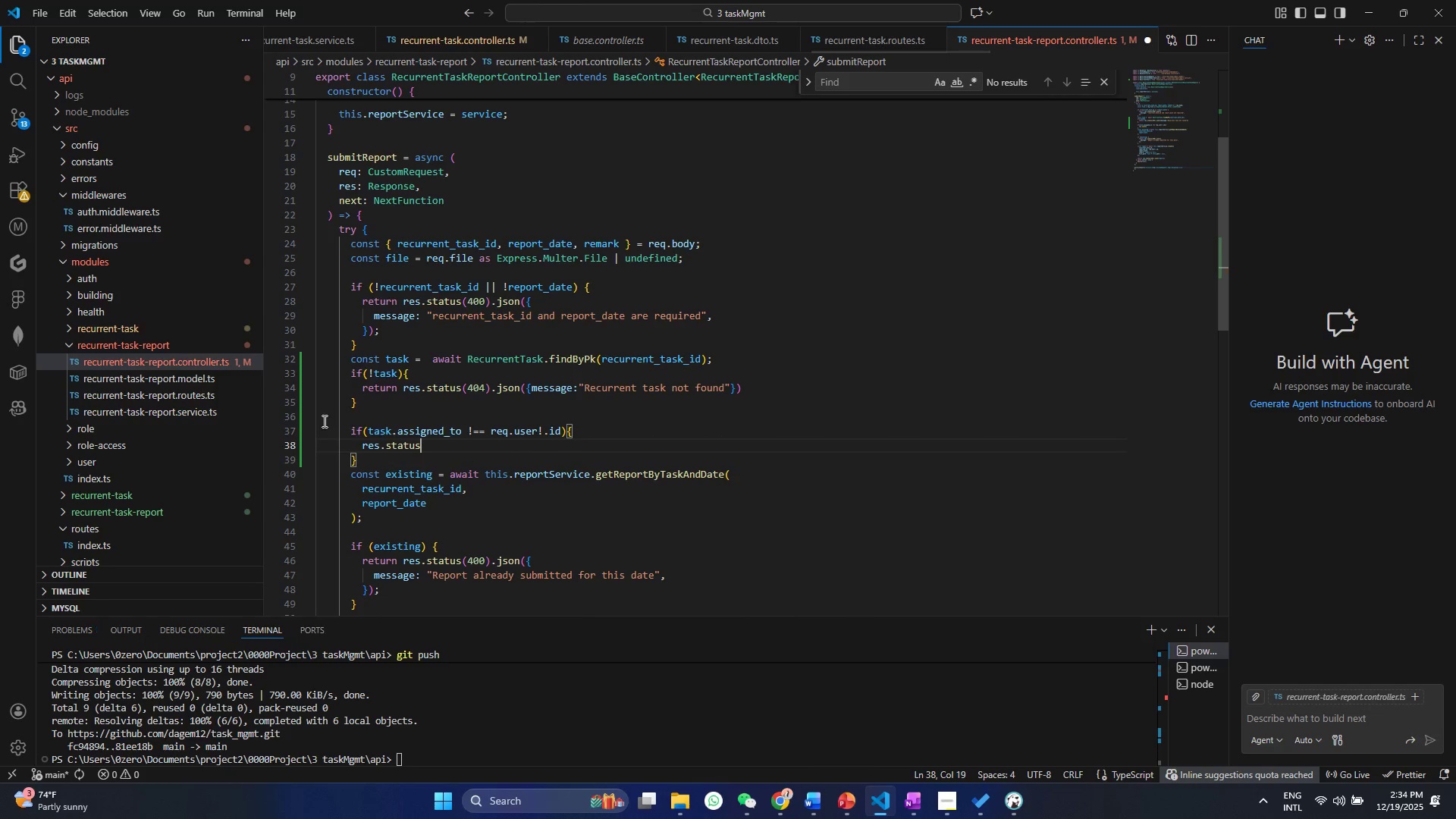 
type((403)
 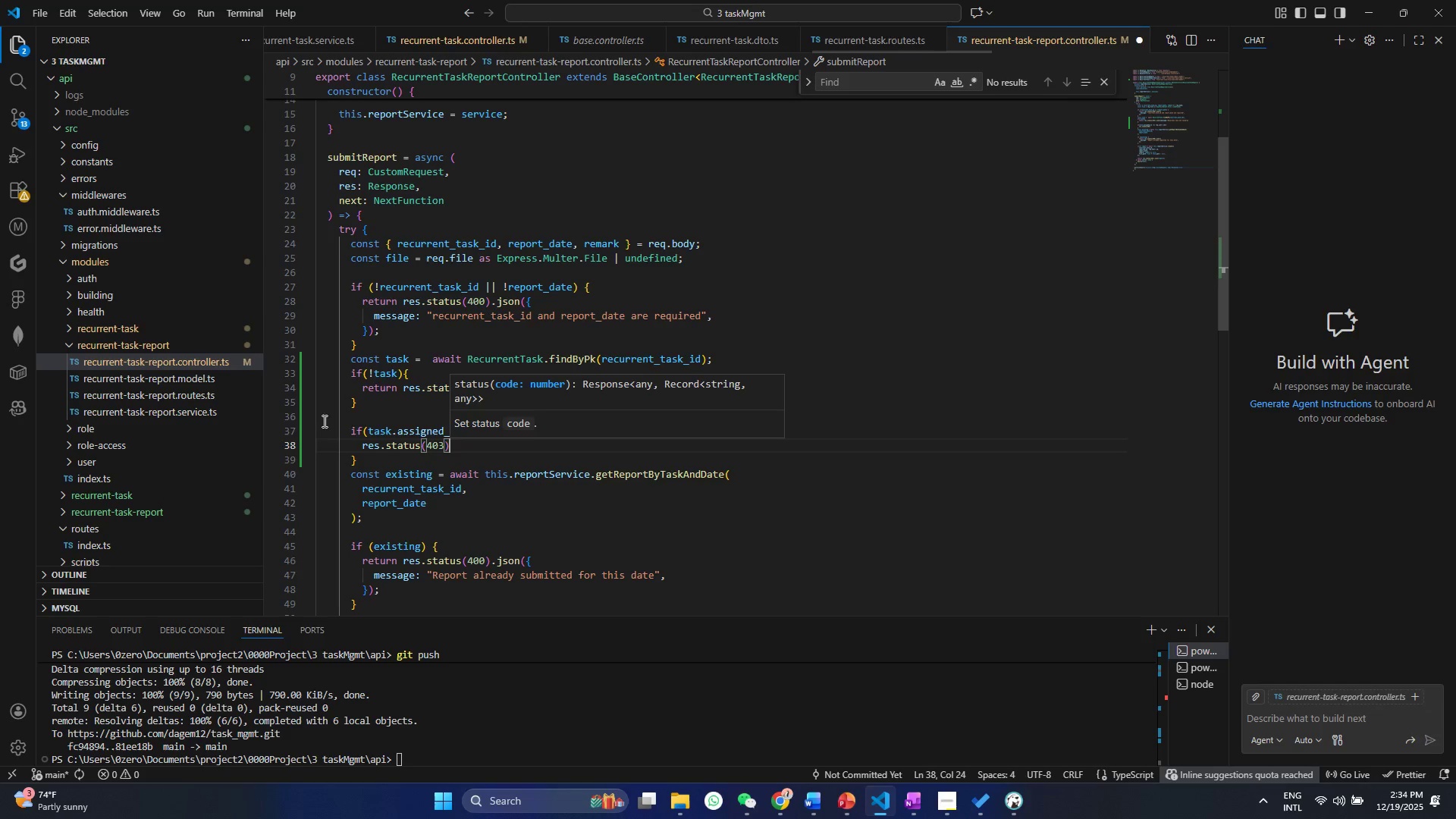 
key(ArrowRight)
 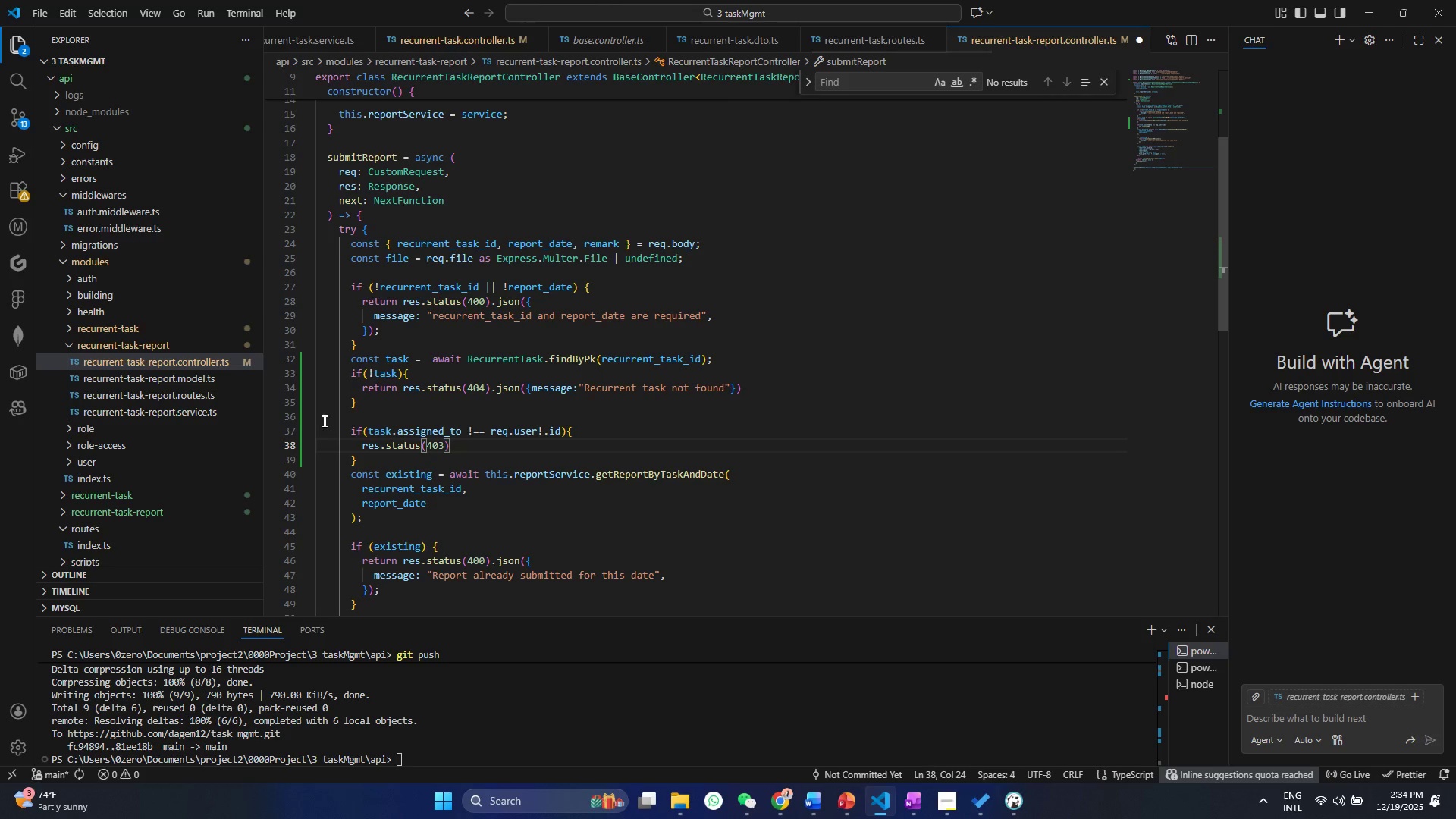 
type(.json)
 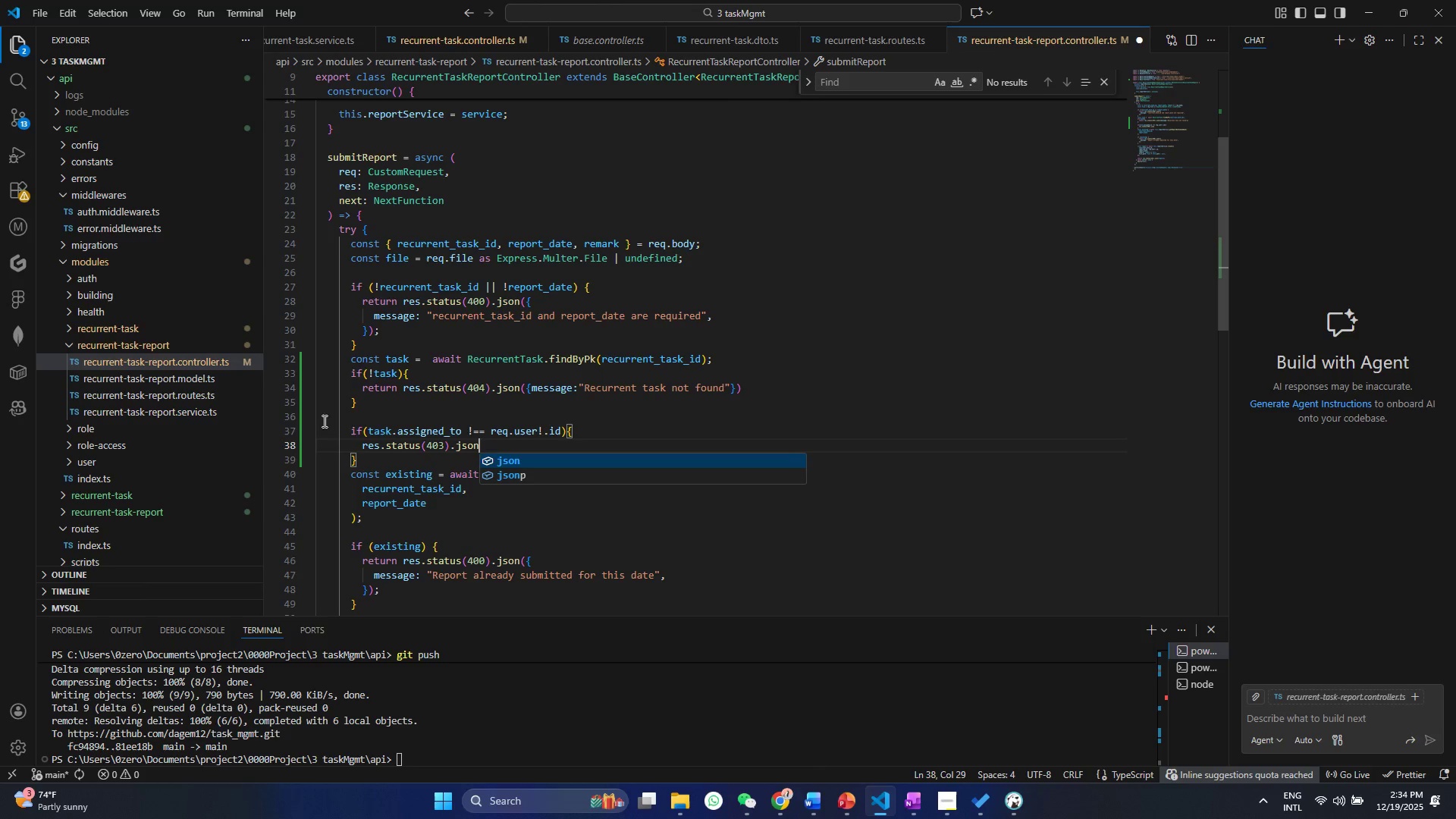 
key(Enter)
 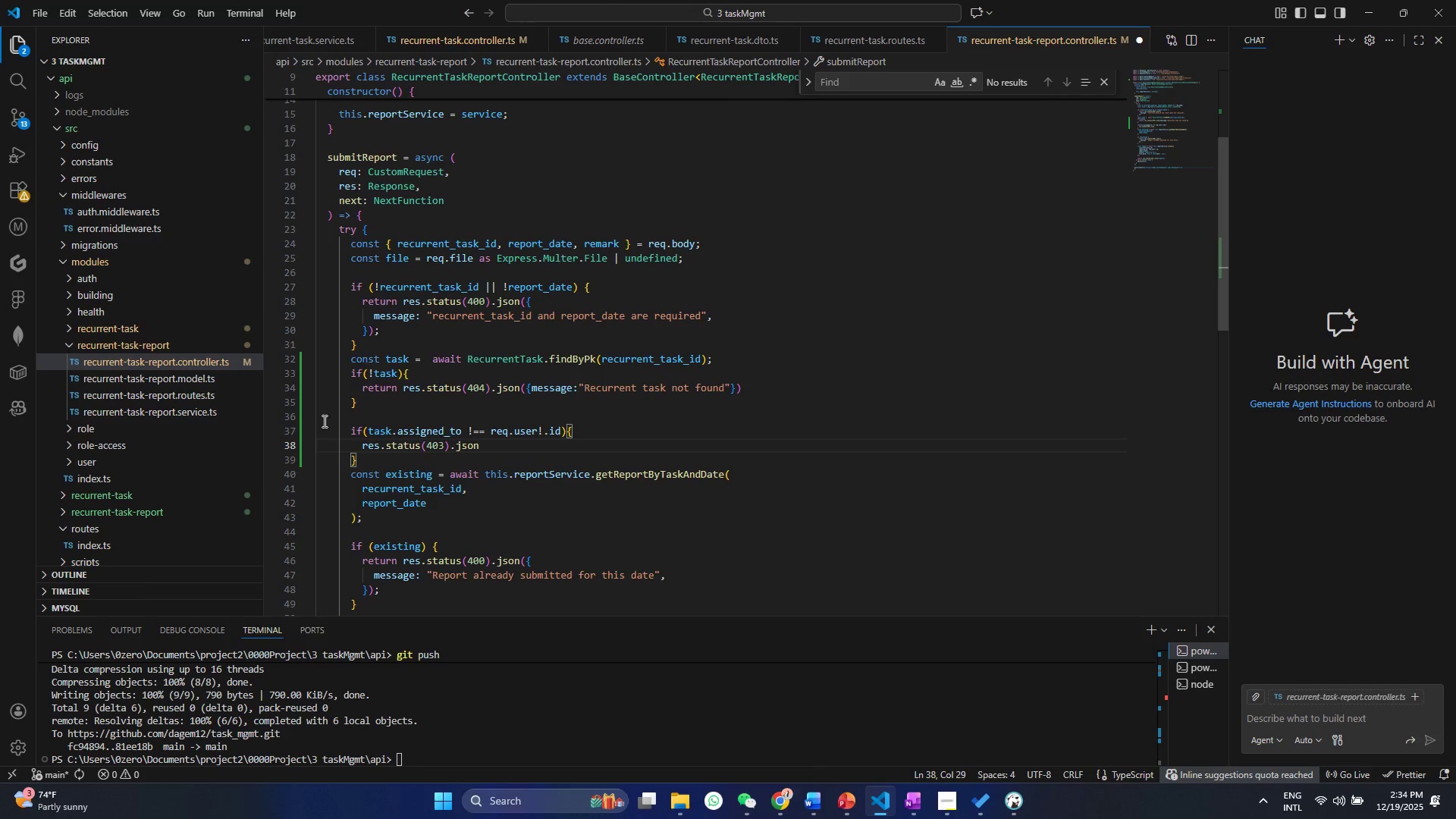 
key(Shift+9)
 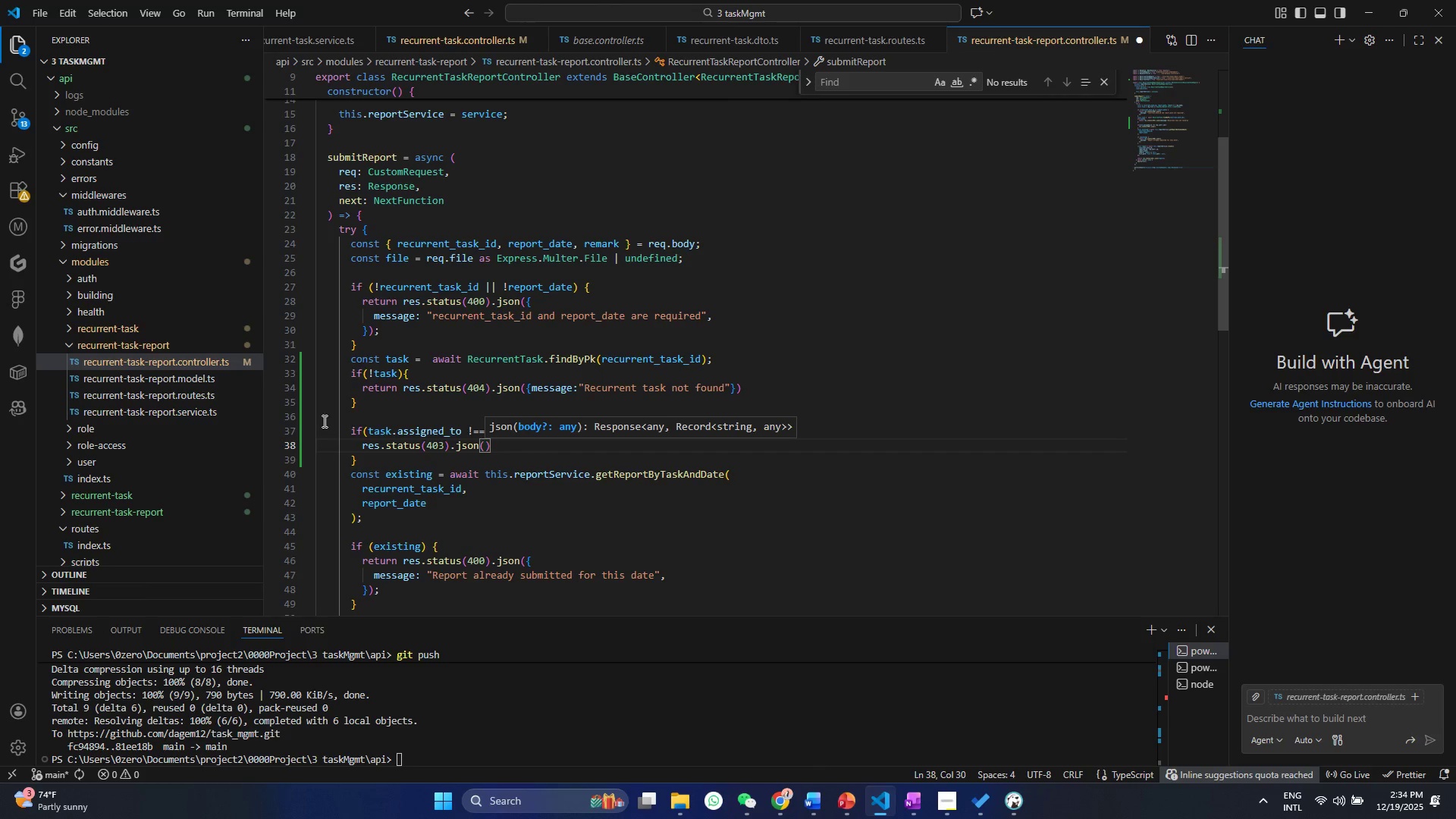 
key(Shift+BracketLeft)
 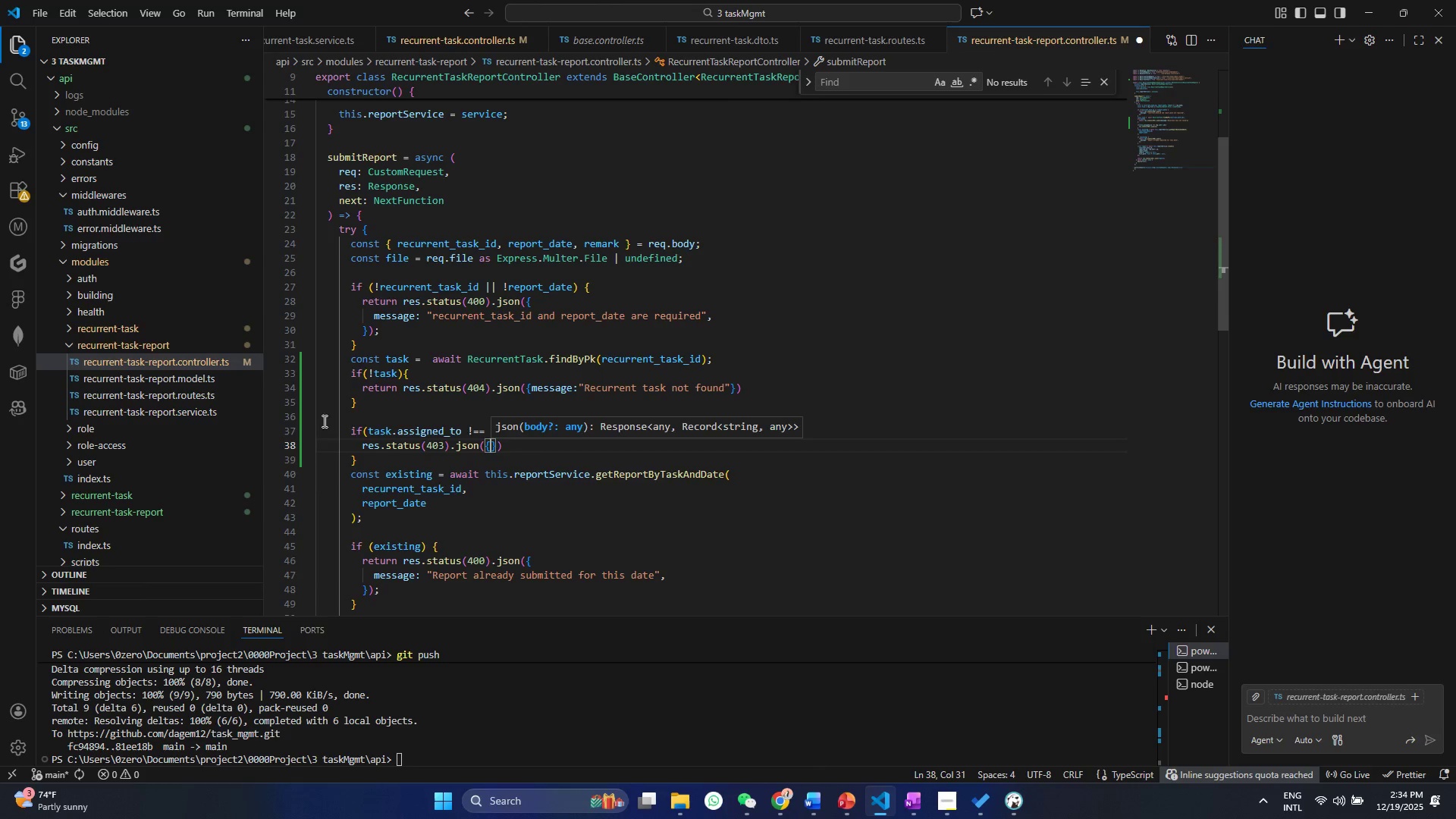 
key(Enter)
 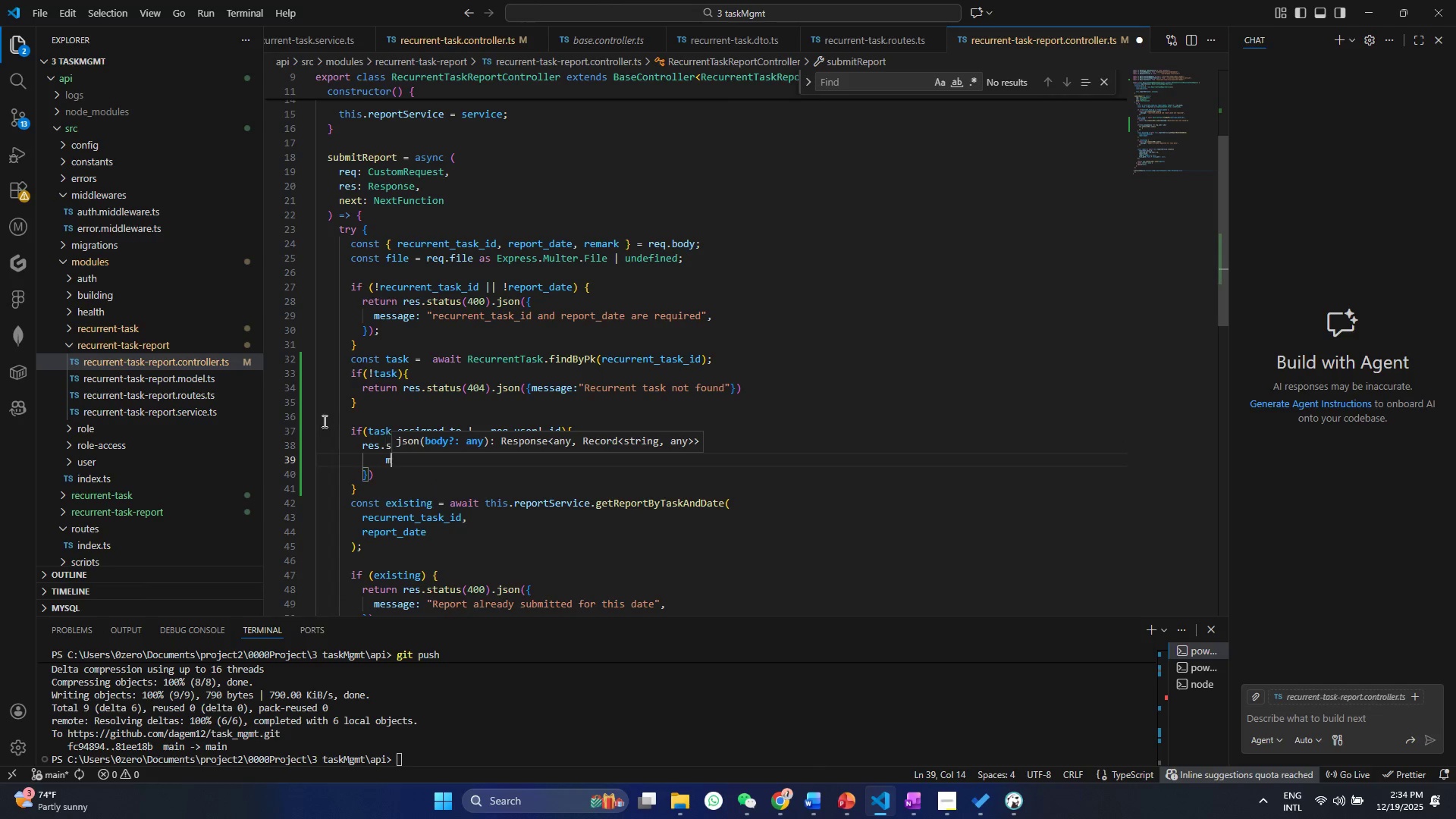 
type(medd)
key(Backspace)
key(Backspace)
type(ssage:"")
 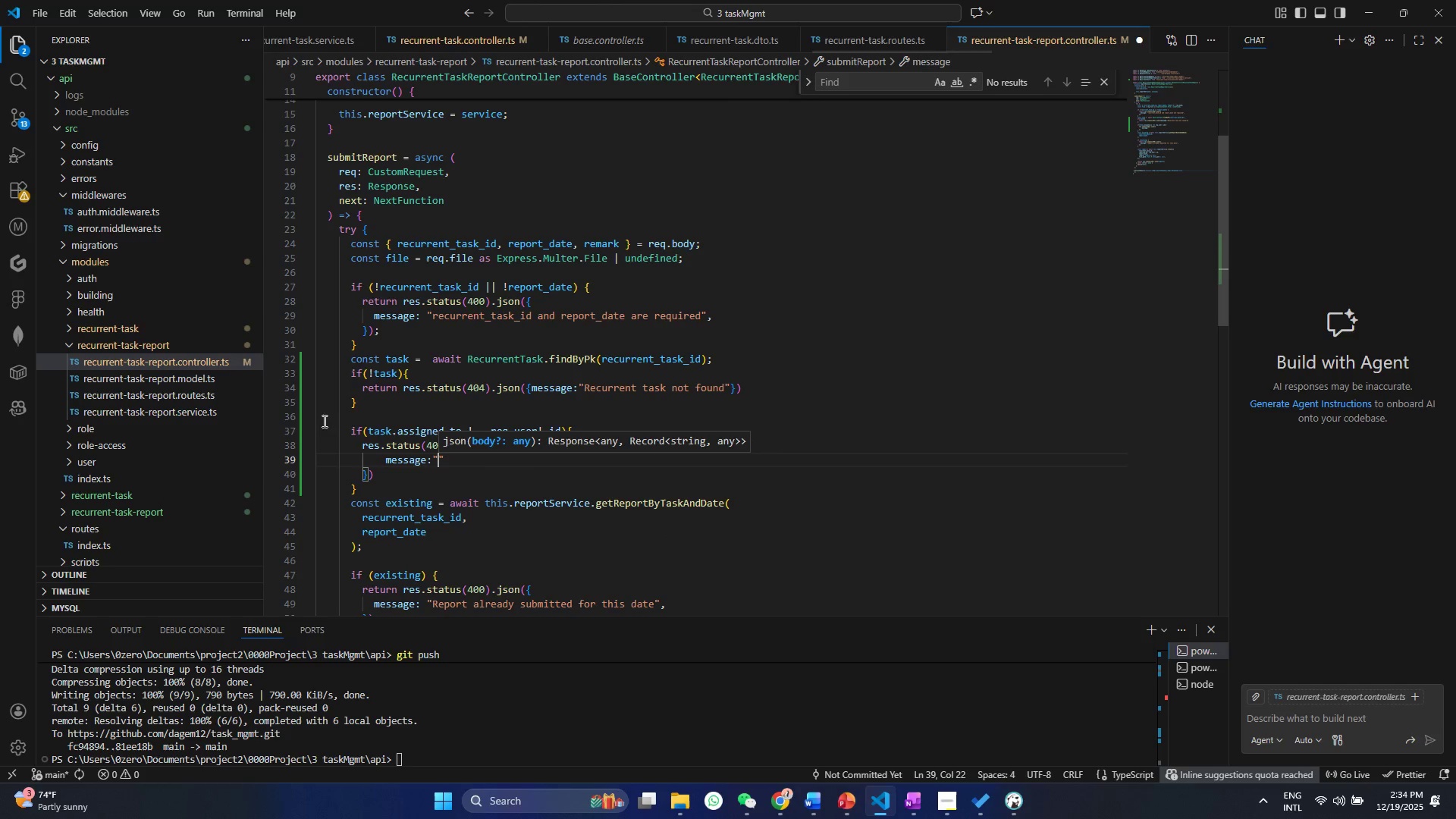 
 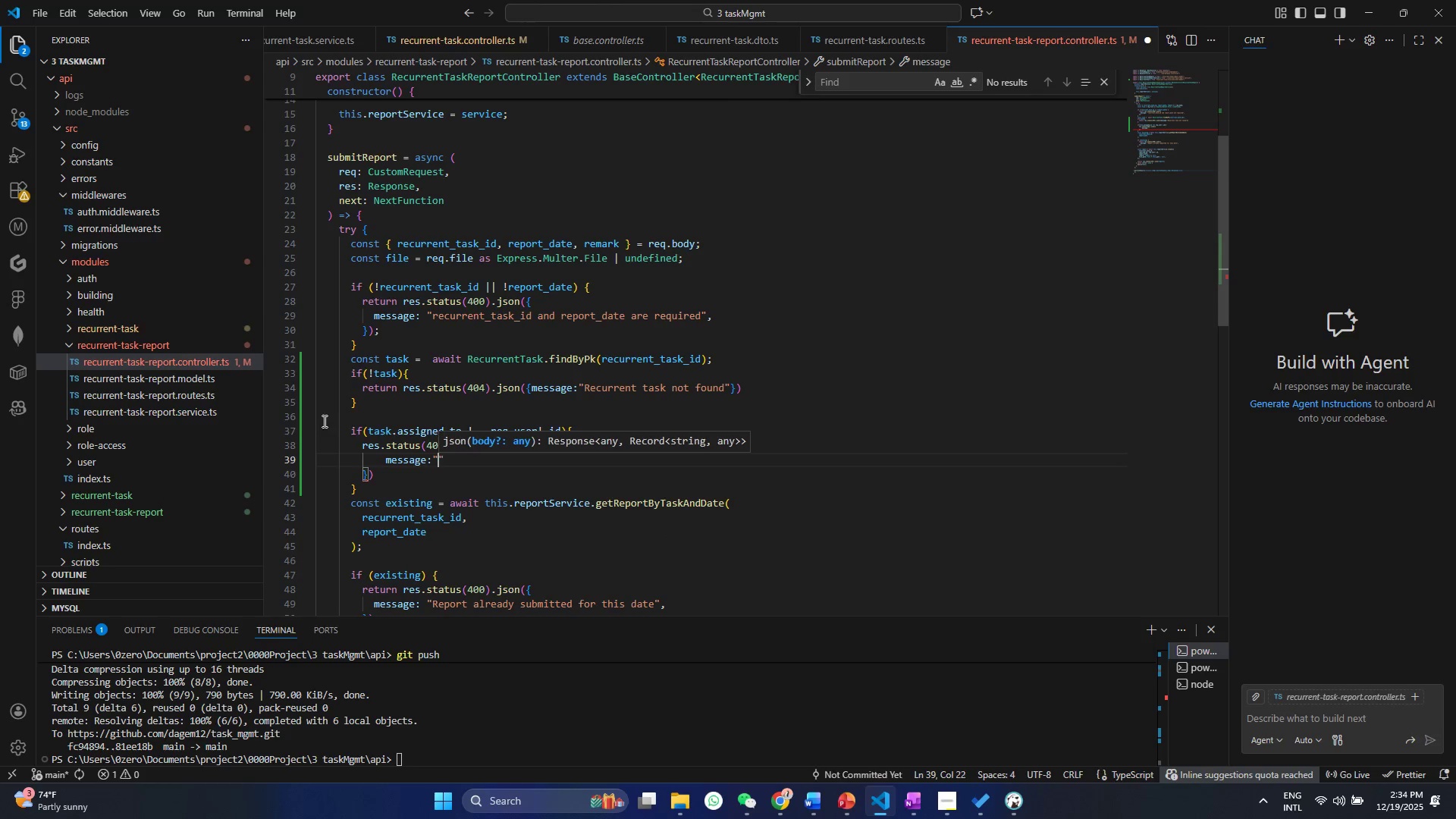 
key(ArrowLeft)
 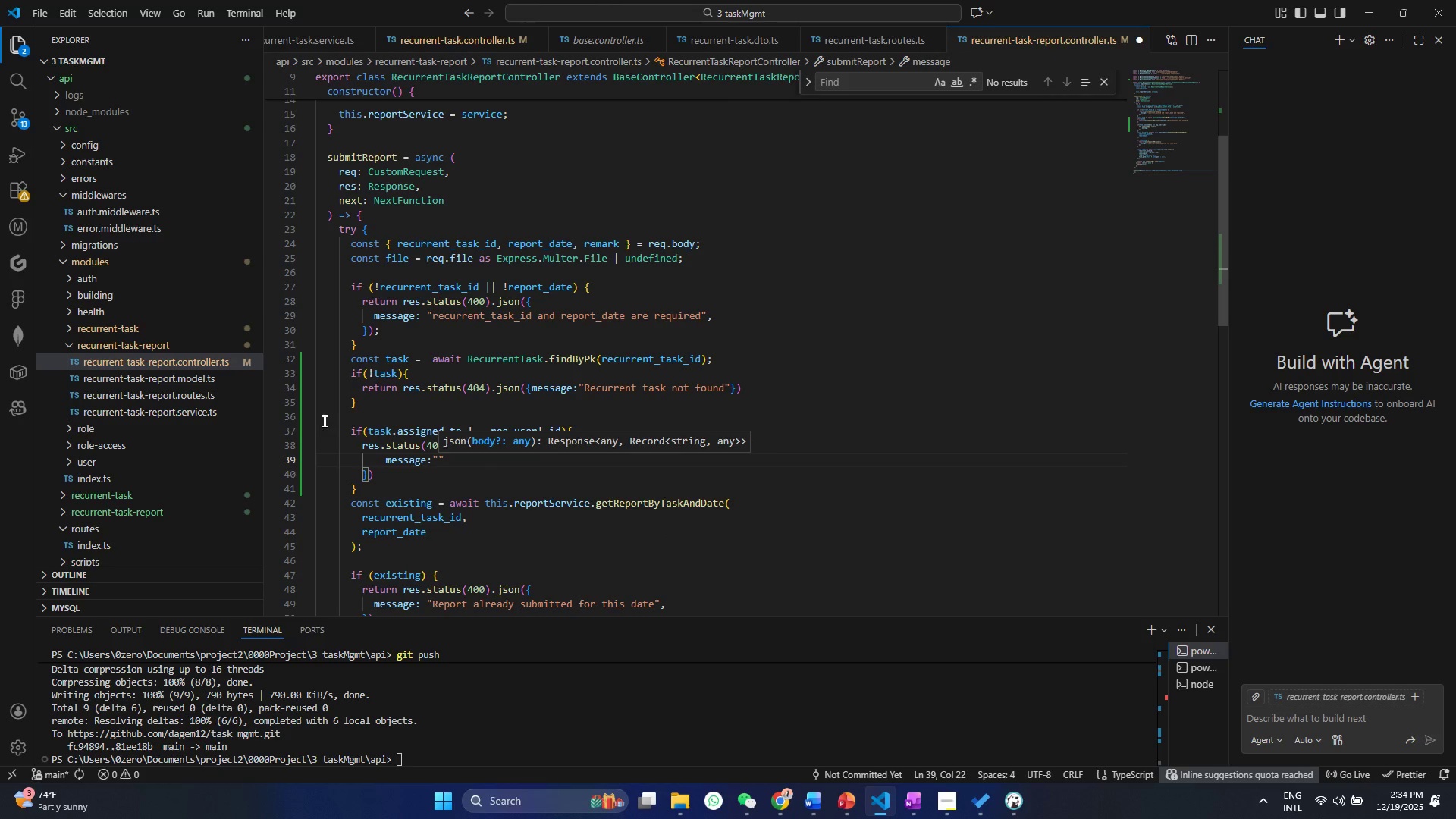 
type(you are not assigned to this task. only assigned user can submit report)
 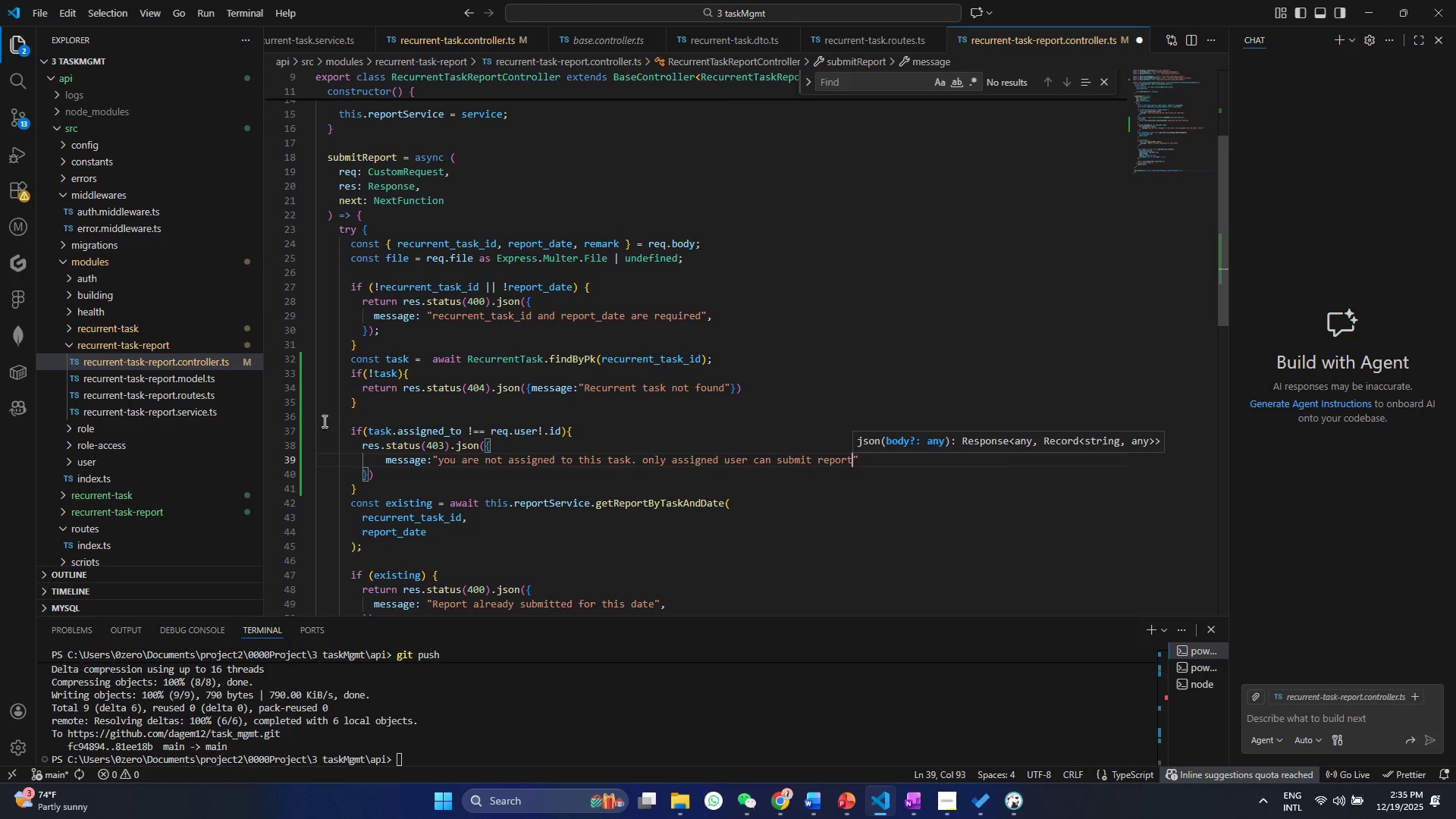 
key(Control+ControlLeft)
 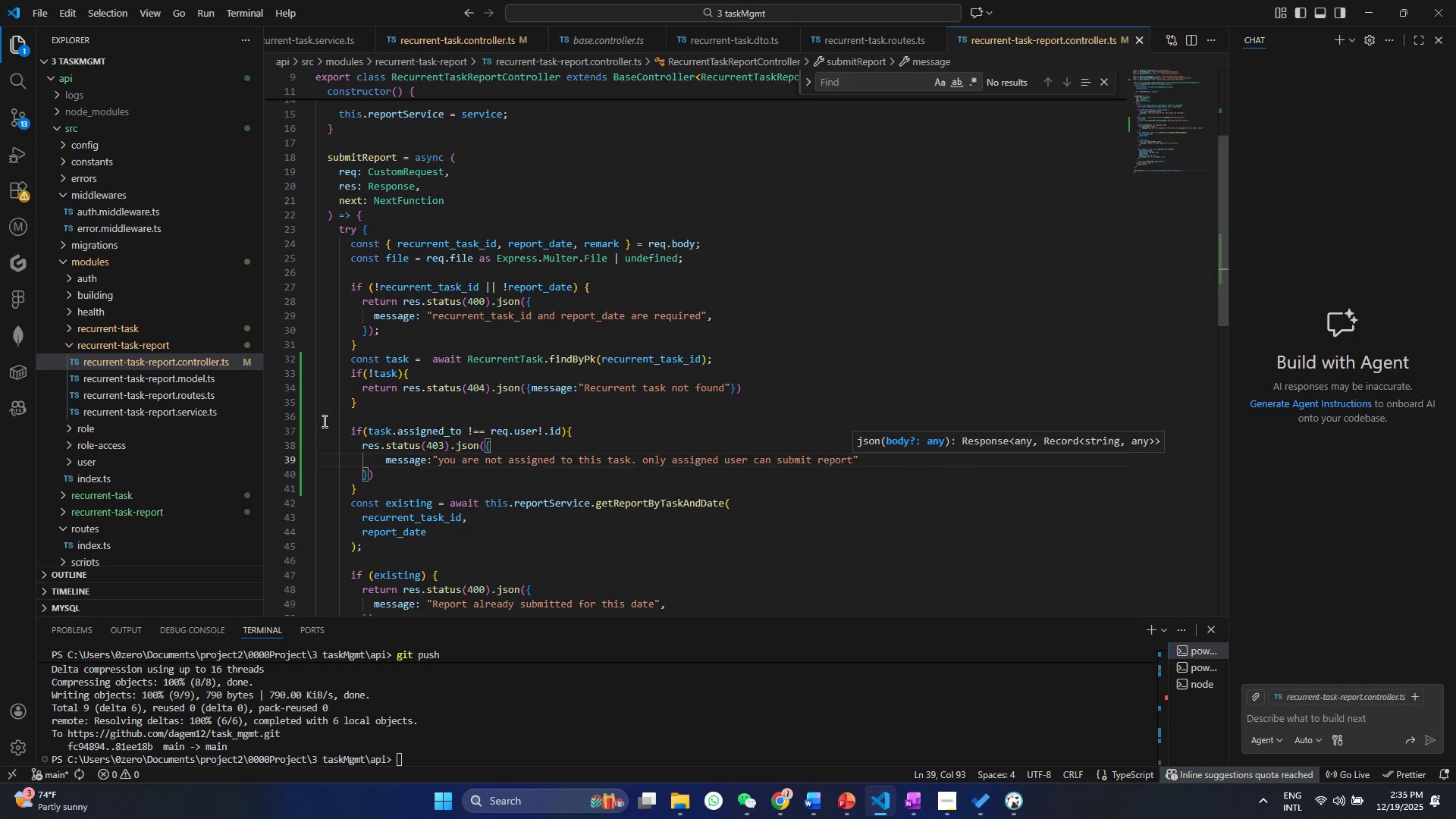 
key(Control+S)
 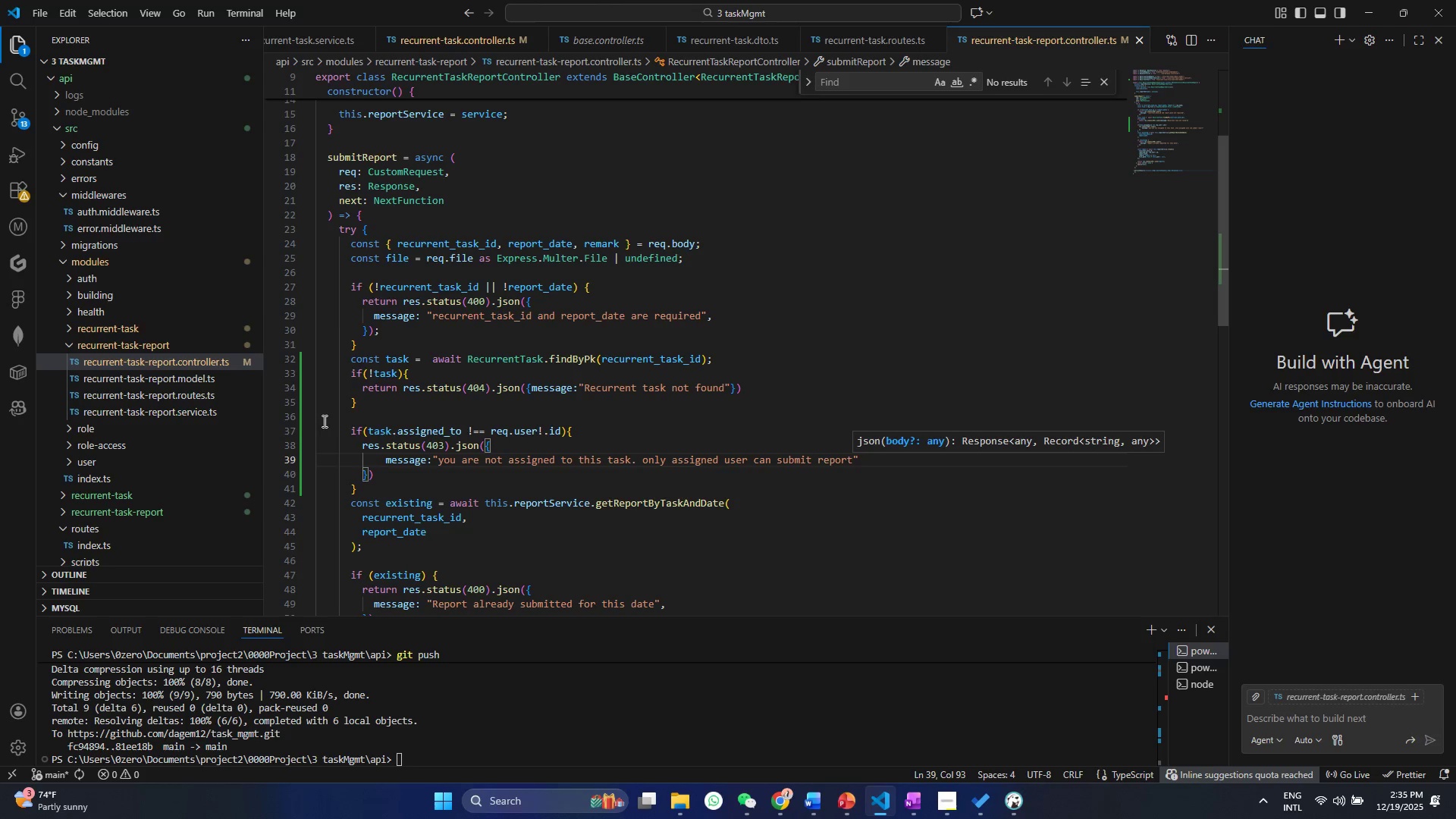 
wait(5.34)
 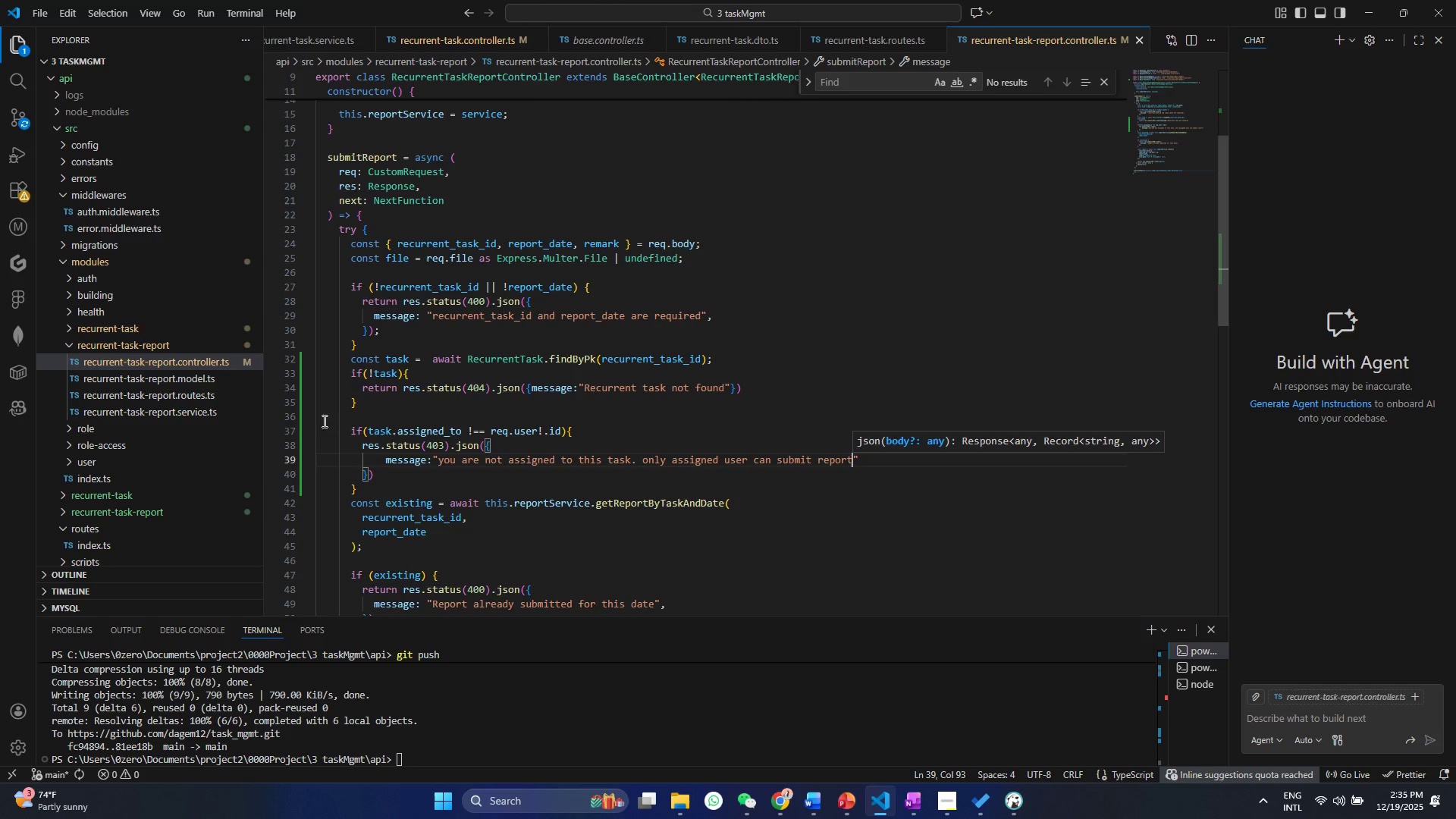 
scroll: coordinate [809, 579], scroll_direction: down, amount: 16.0
 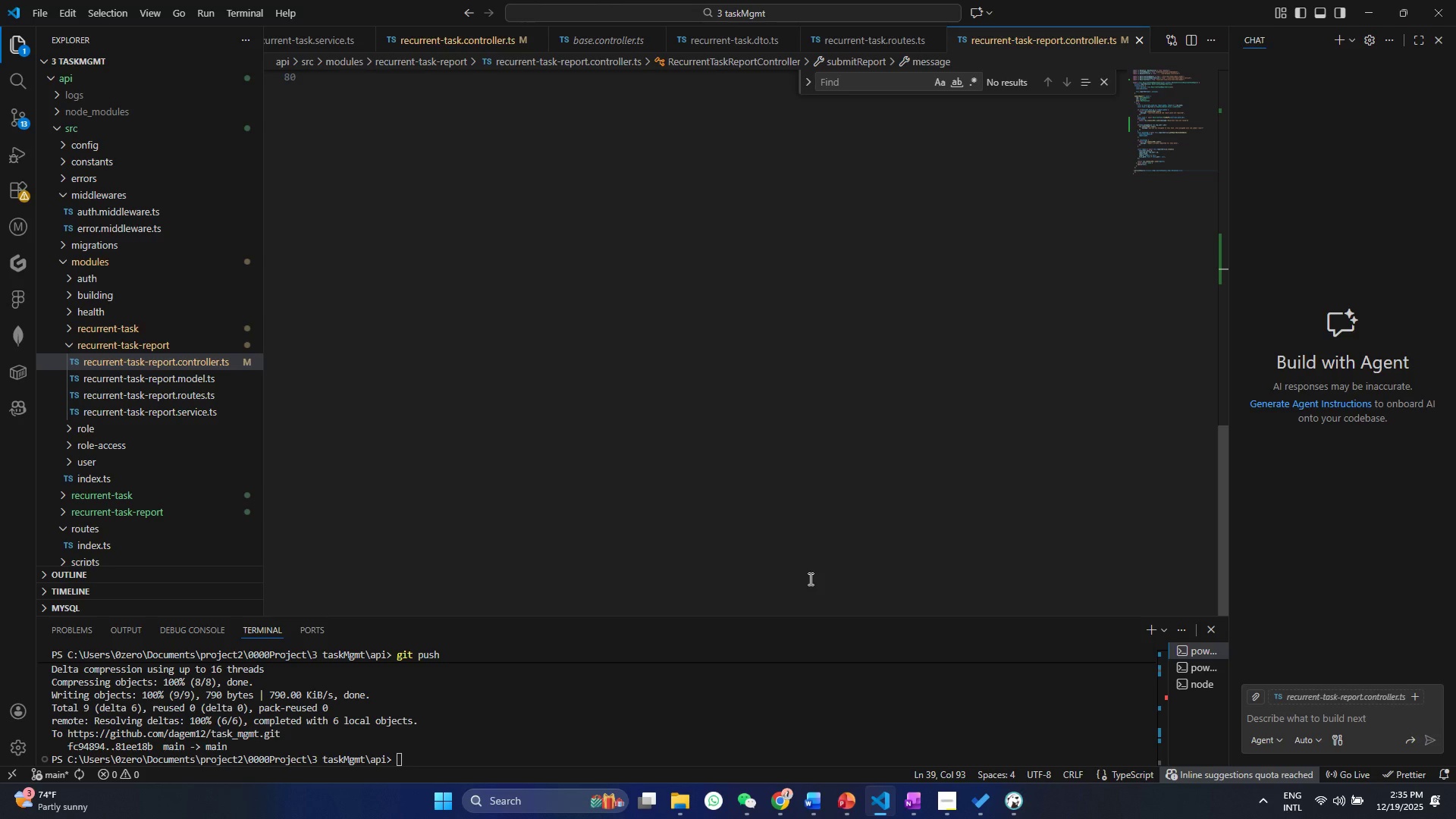 
scroll: coordinate [726, 473], scroll_direction: up, amount: 11.0
 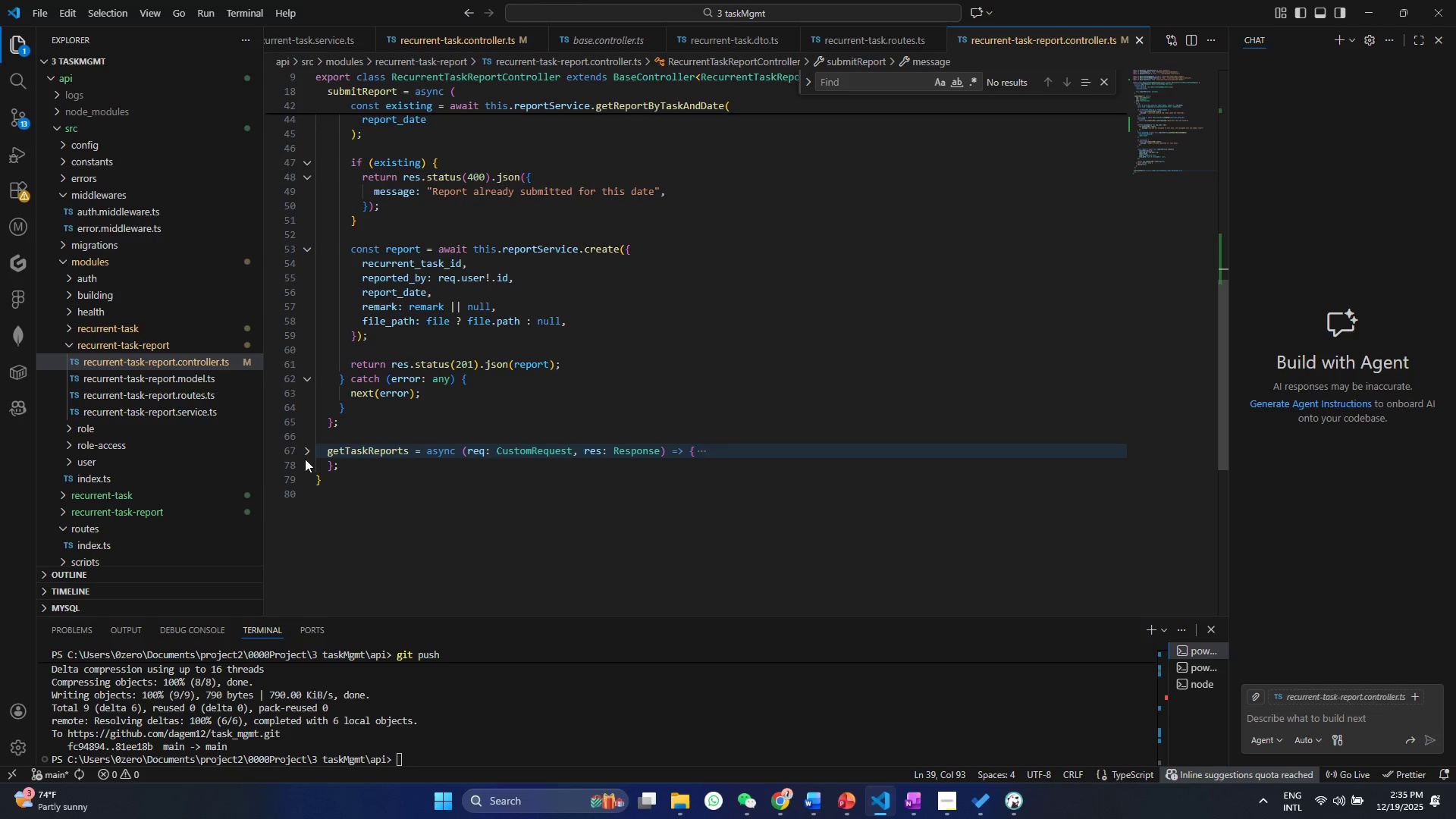 
double_click([306, 448])
 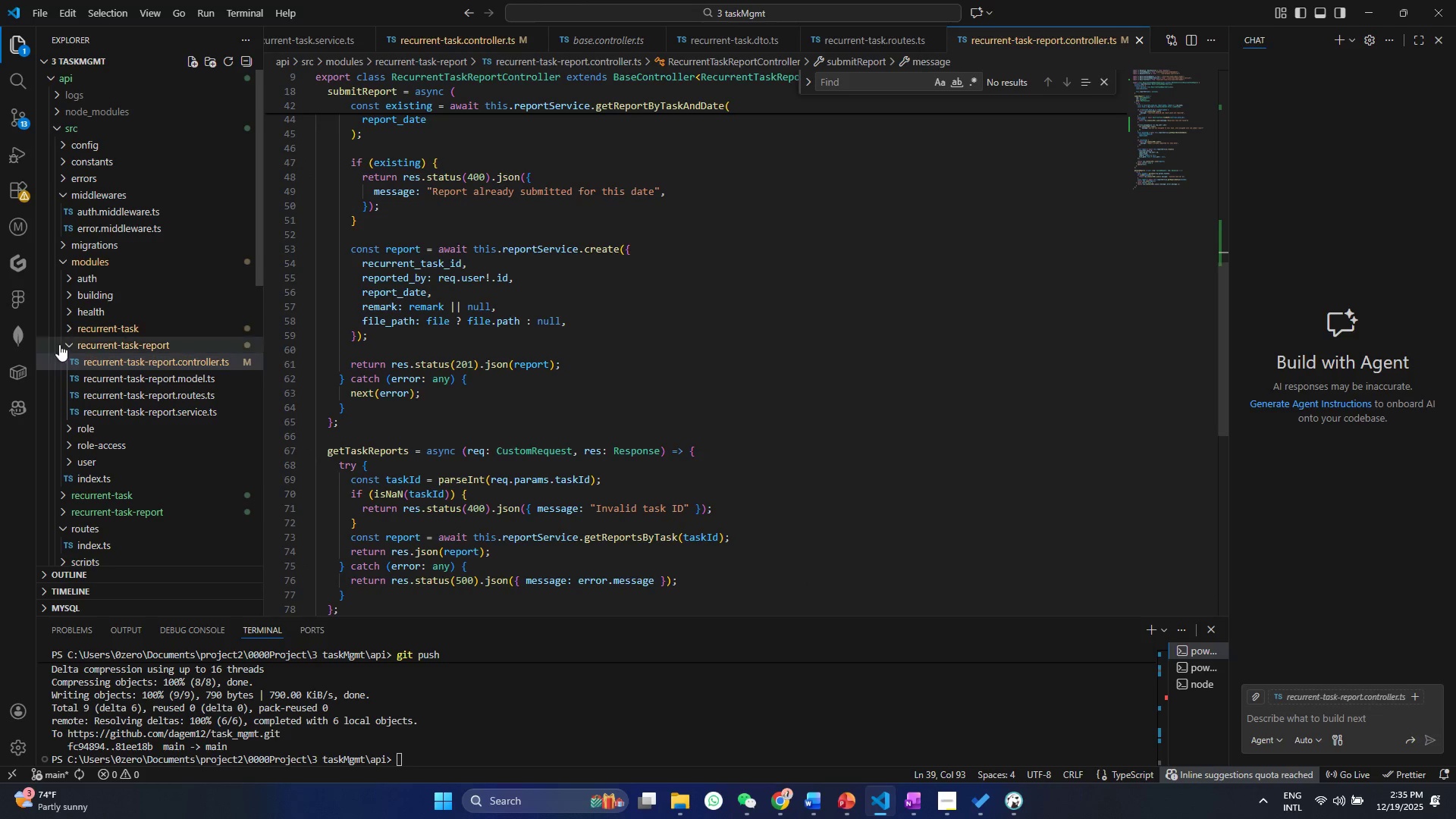 
left_click([60, 344])
 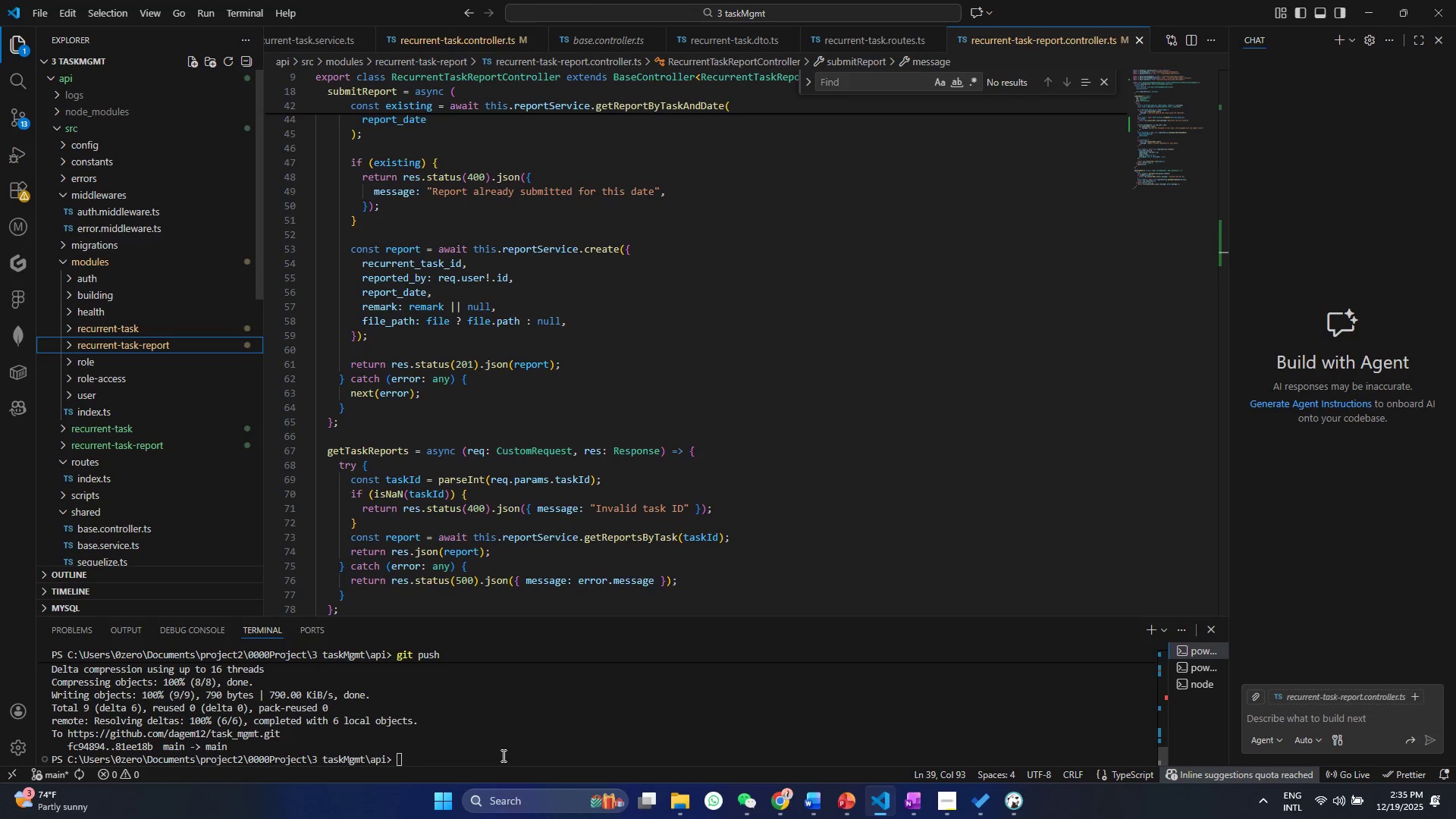 
left_click([502, 748])
 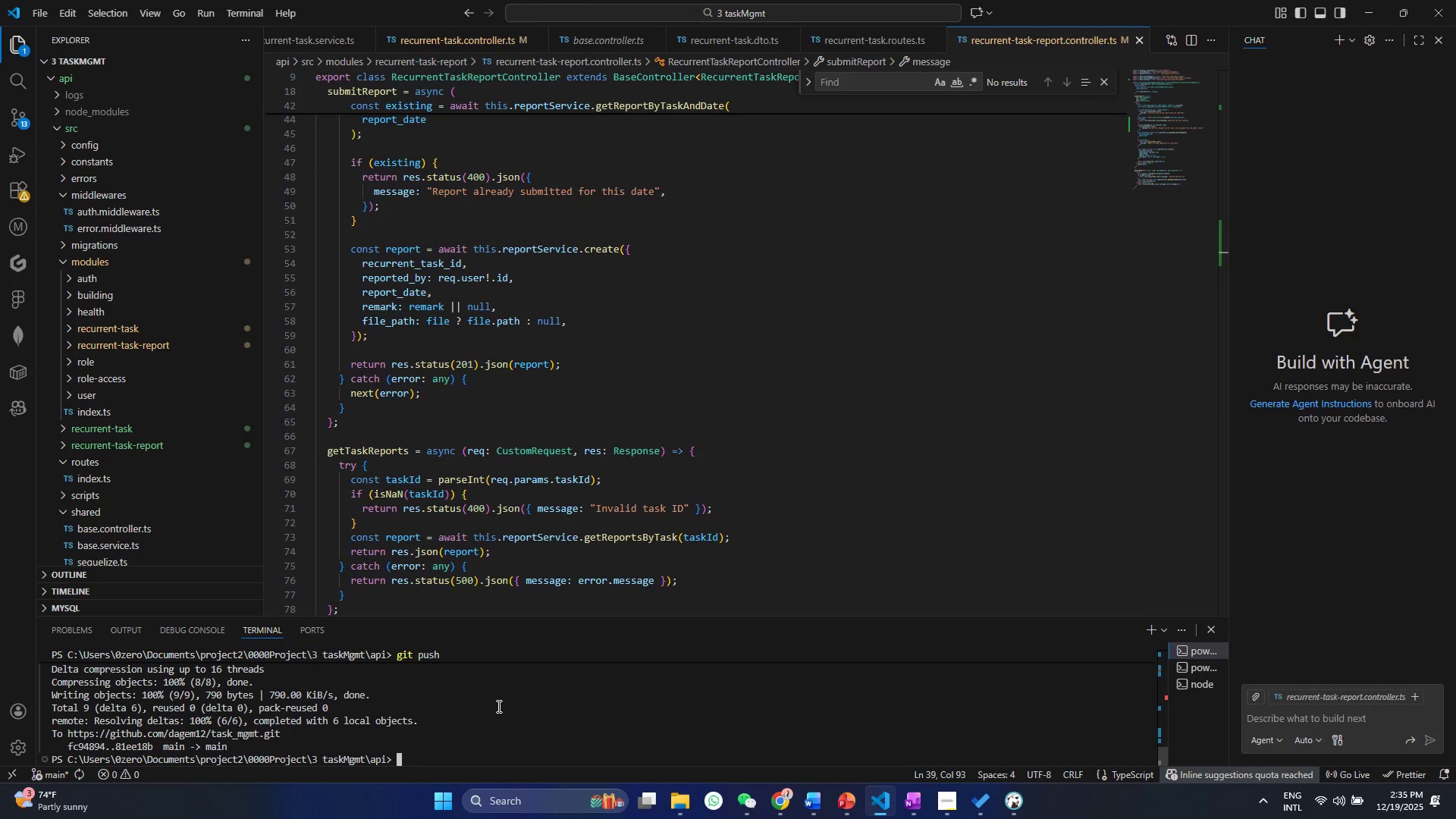 
type(i)
key(Backspace)
type(g)
key(Backspace)
key(Backspace)
type(git add .)
 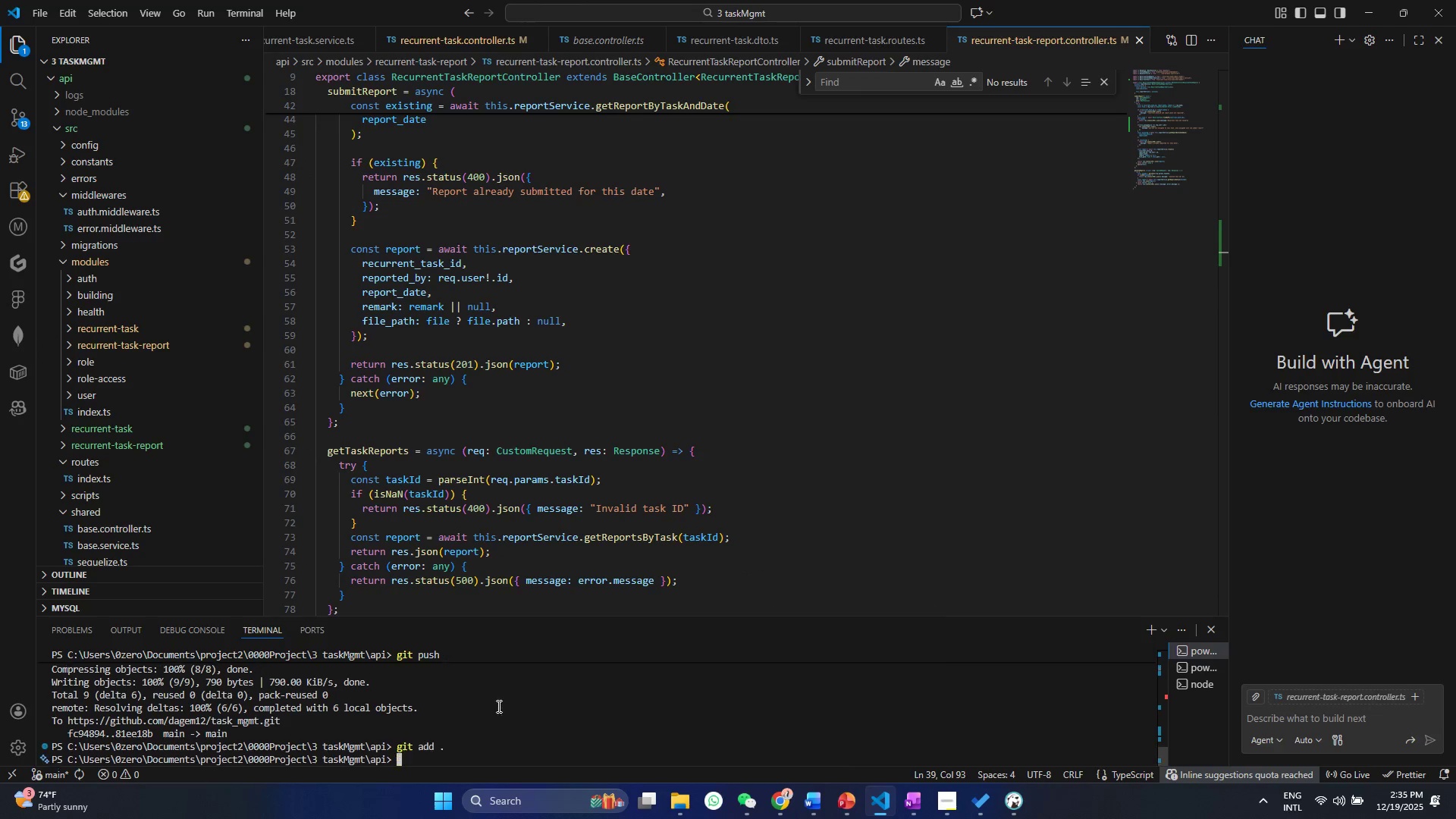 
key(Enter)
 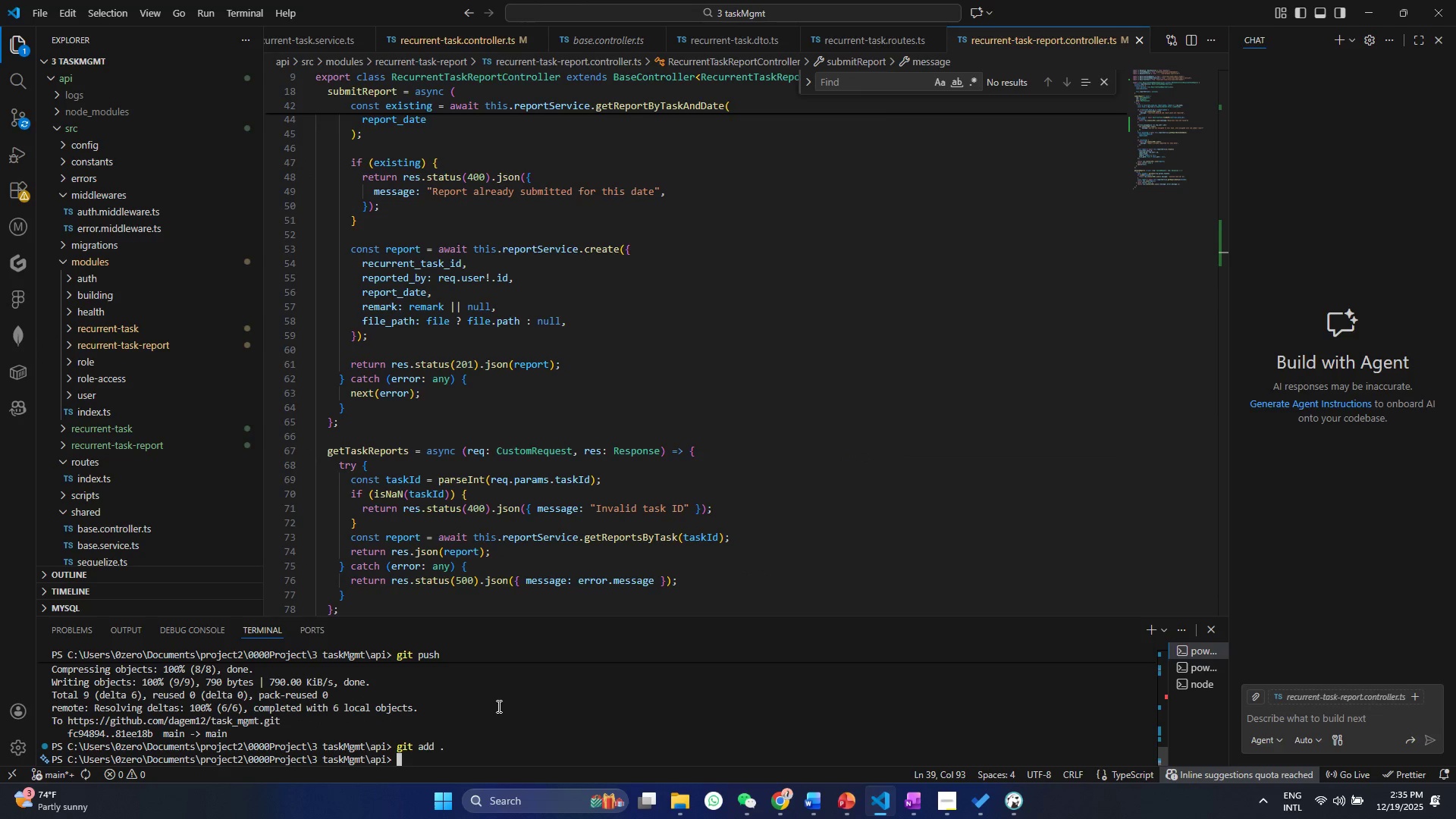 
type(git commit -m "")
 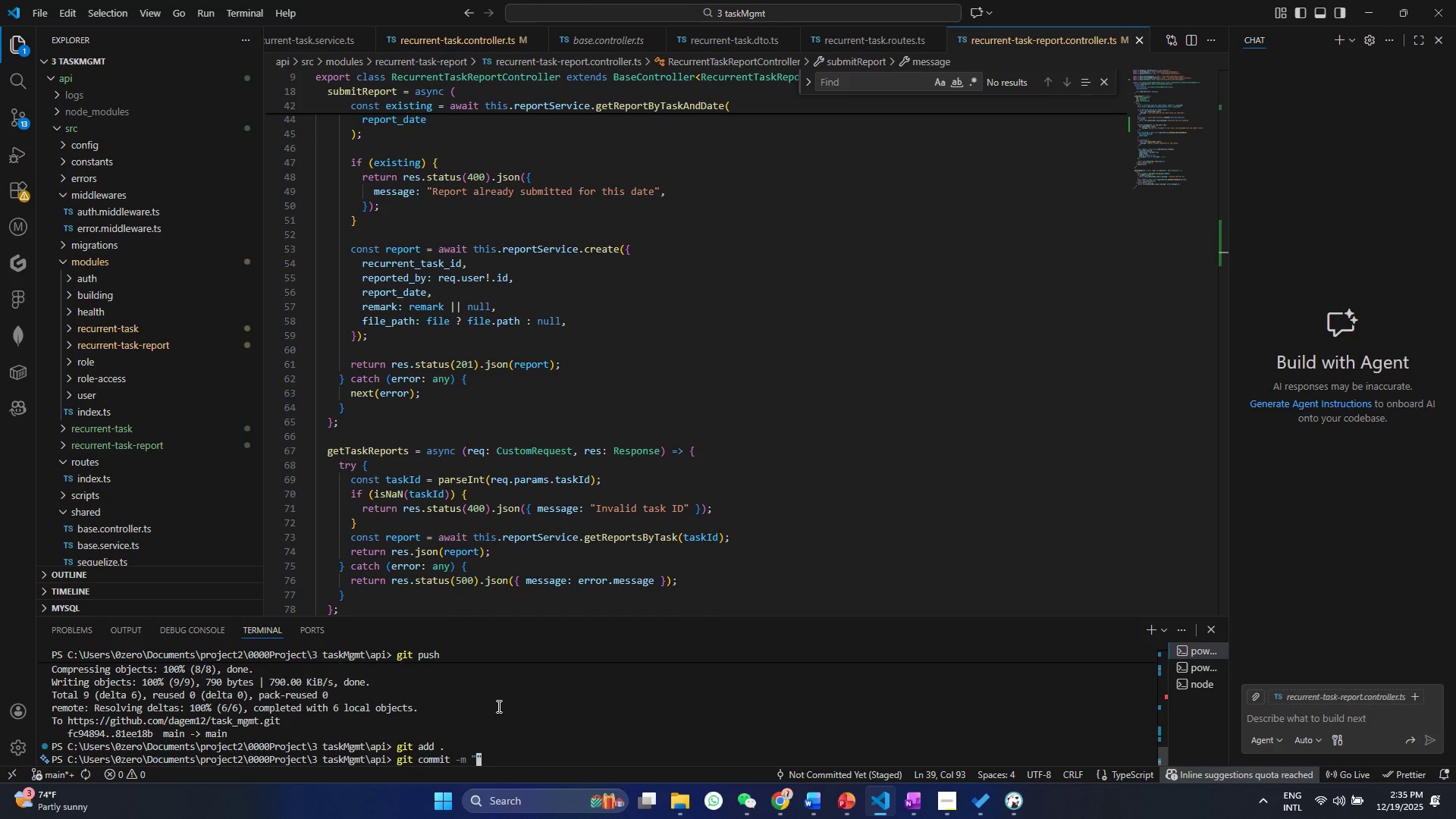 
 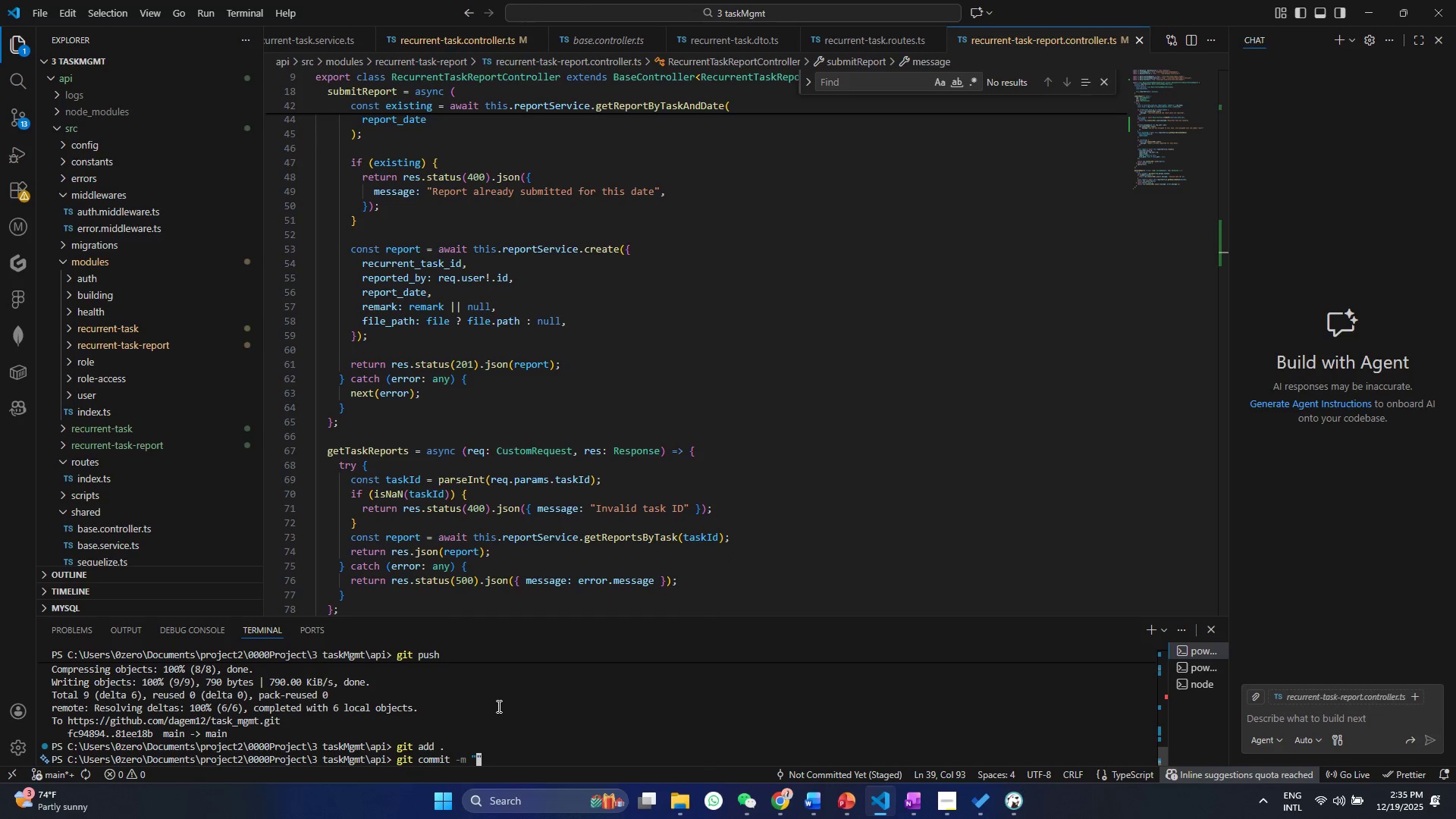 
key(ArrowLeft)
 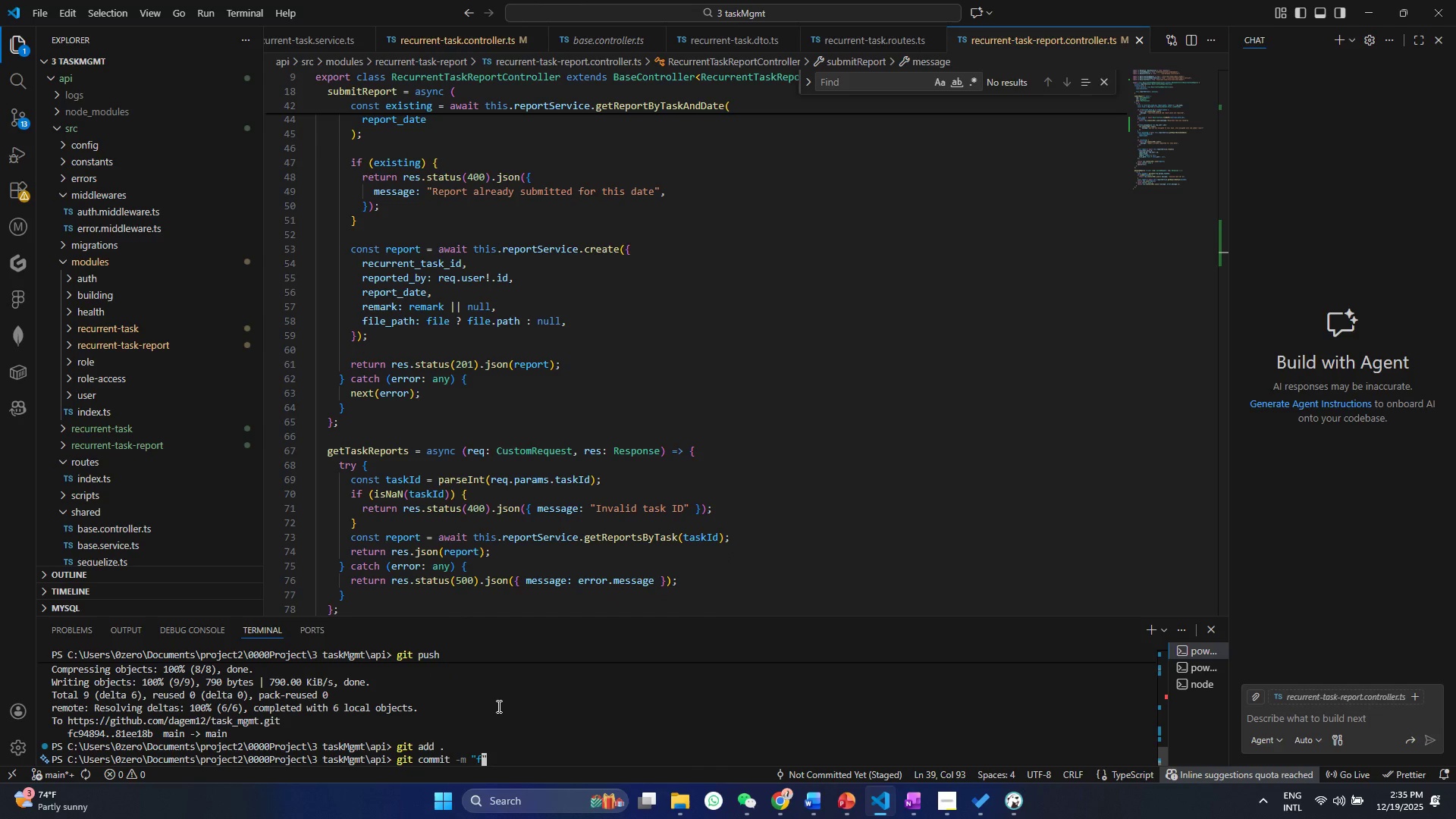 
type(feat: a)
key(Backspace)
type(implemnted )
key(Backspace)
key(Backspace)
key(Backspace)
key(Backspace)
key(Backspace)
type(t)
key(Backspace)
type(nted )
key(Backspace)
key(Backspace)
key(Backspace)
key(Backspace)
key(Backspace)
type(ented visiblity control logic)
 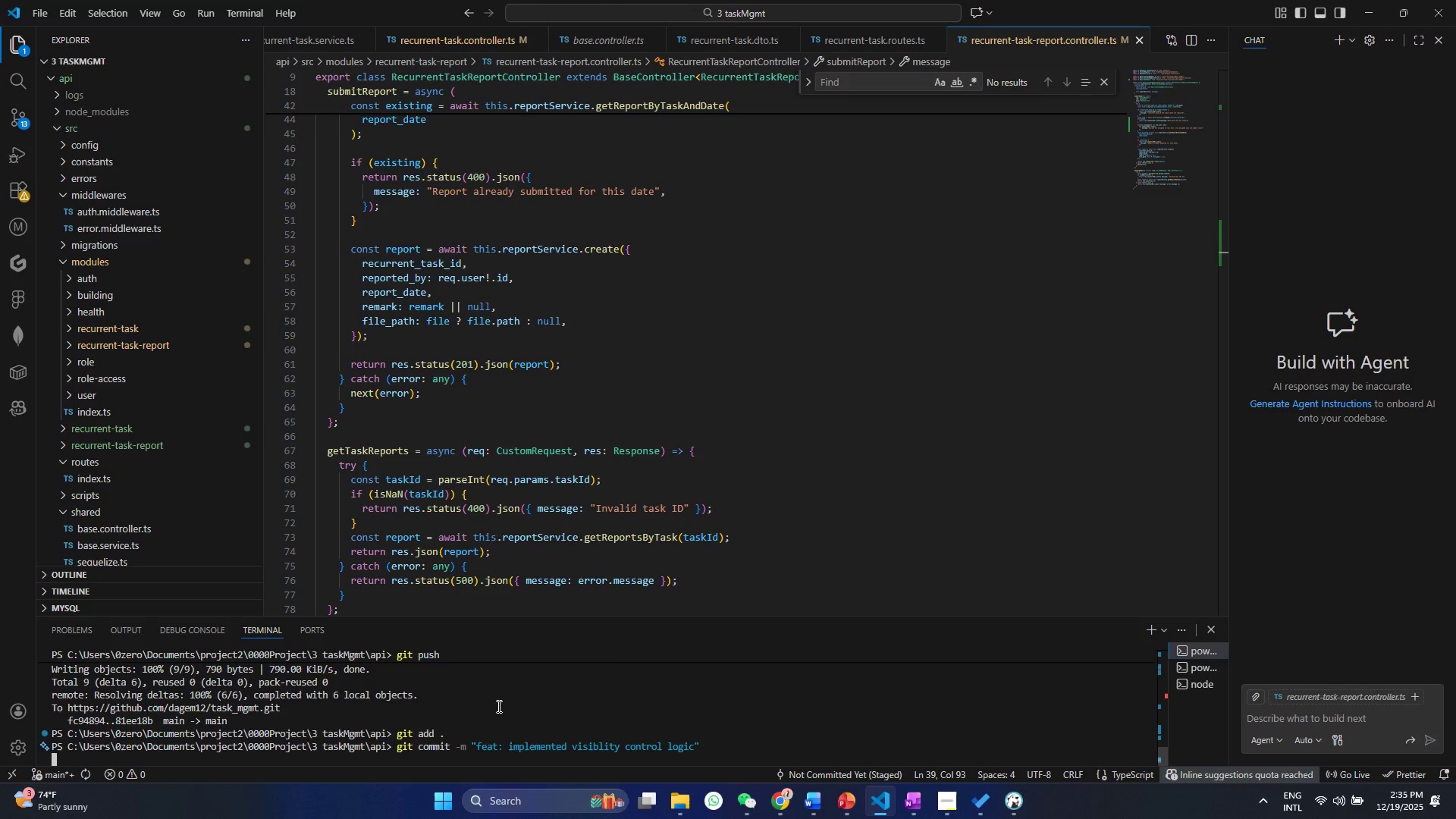 
key(Enter)
 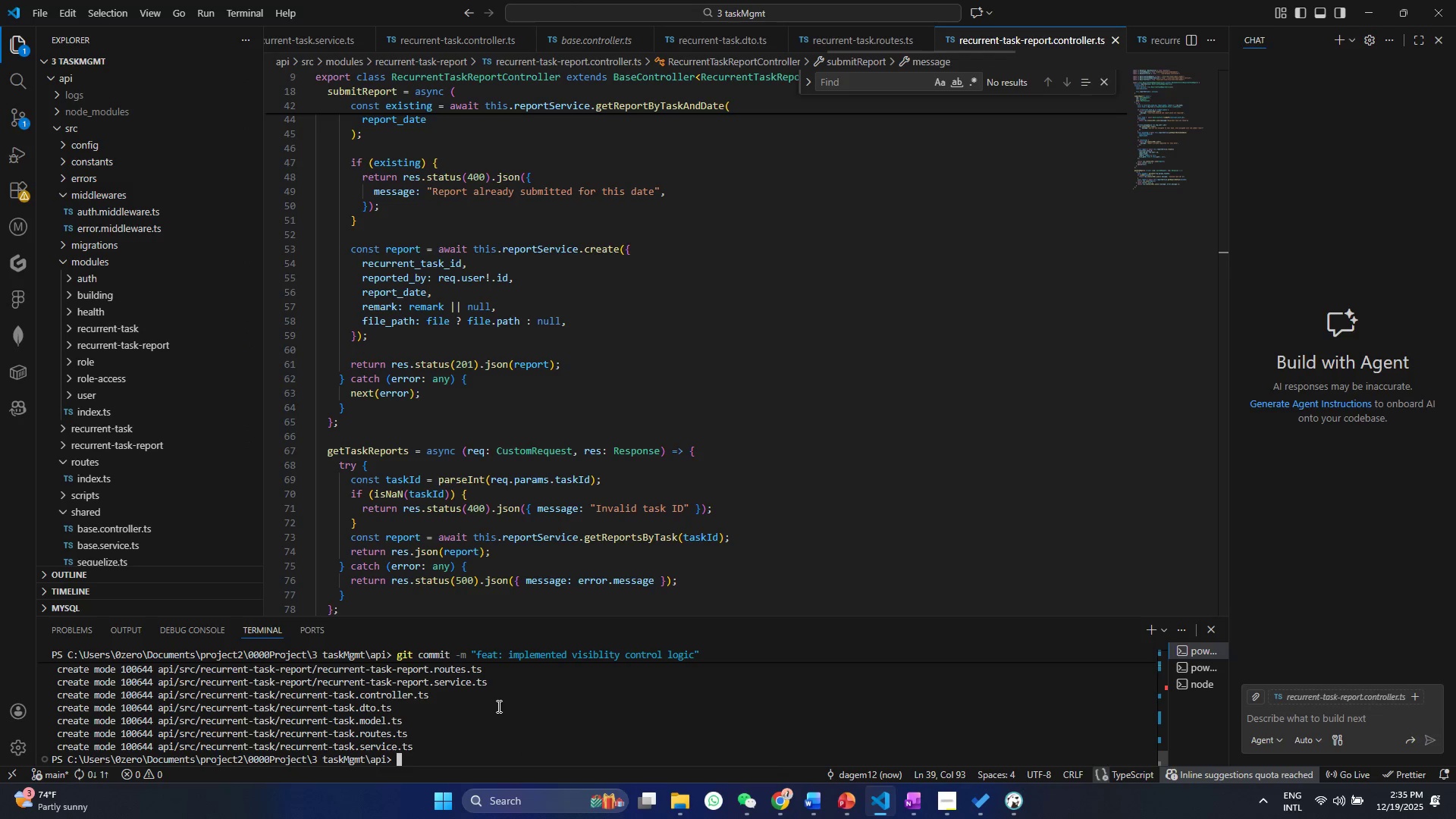 
type(git push)
 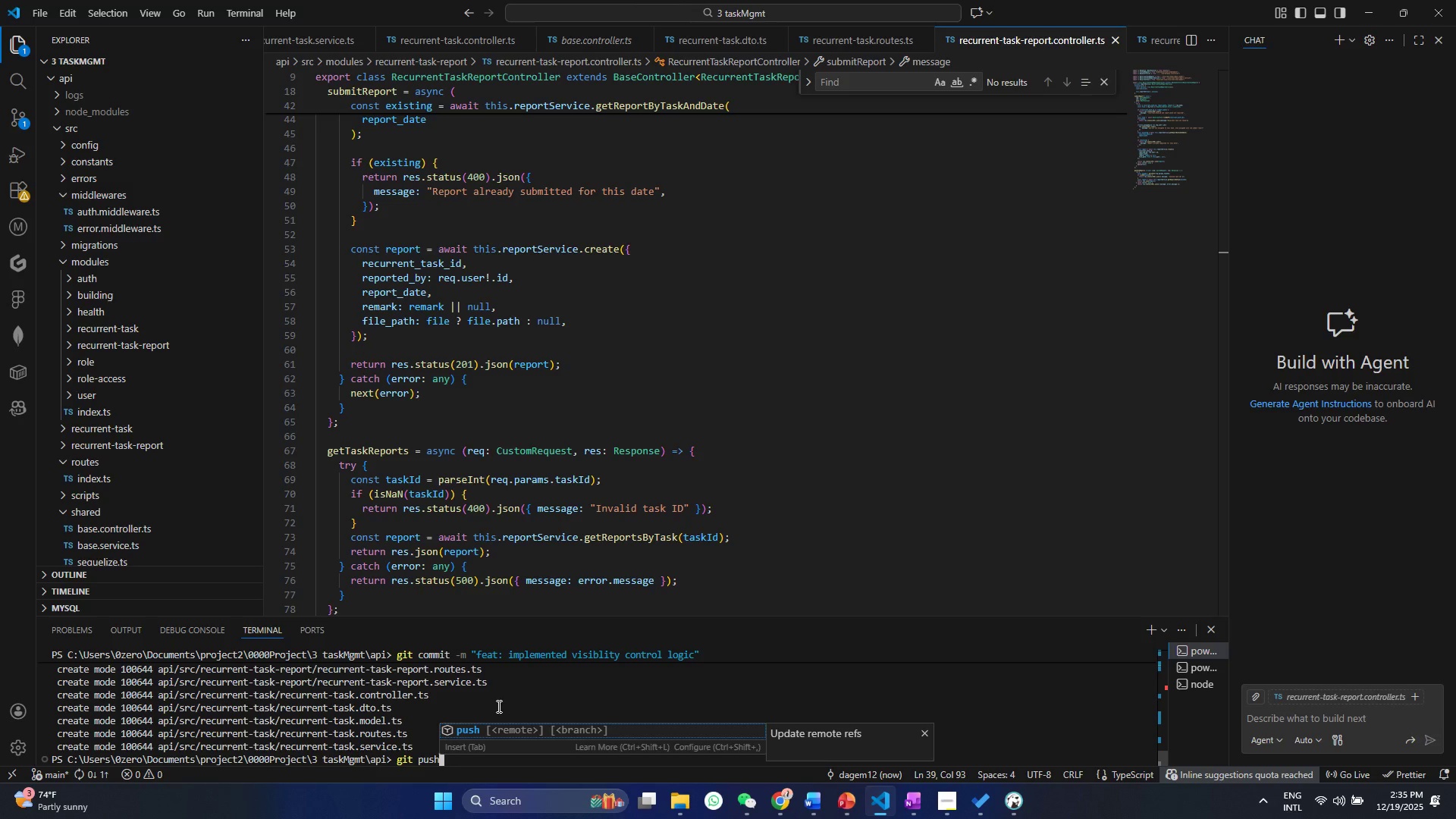 
key(Enter)
 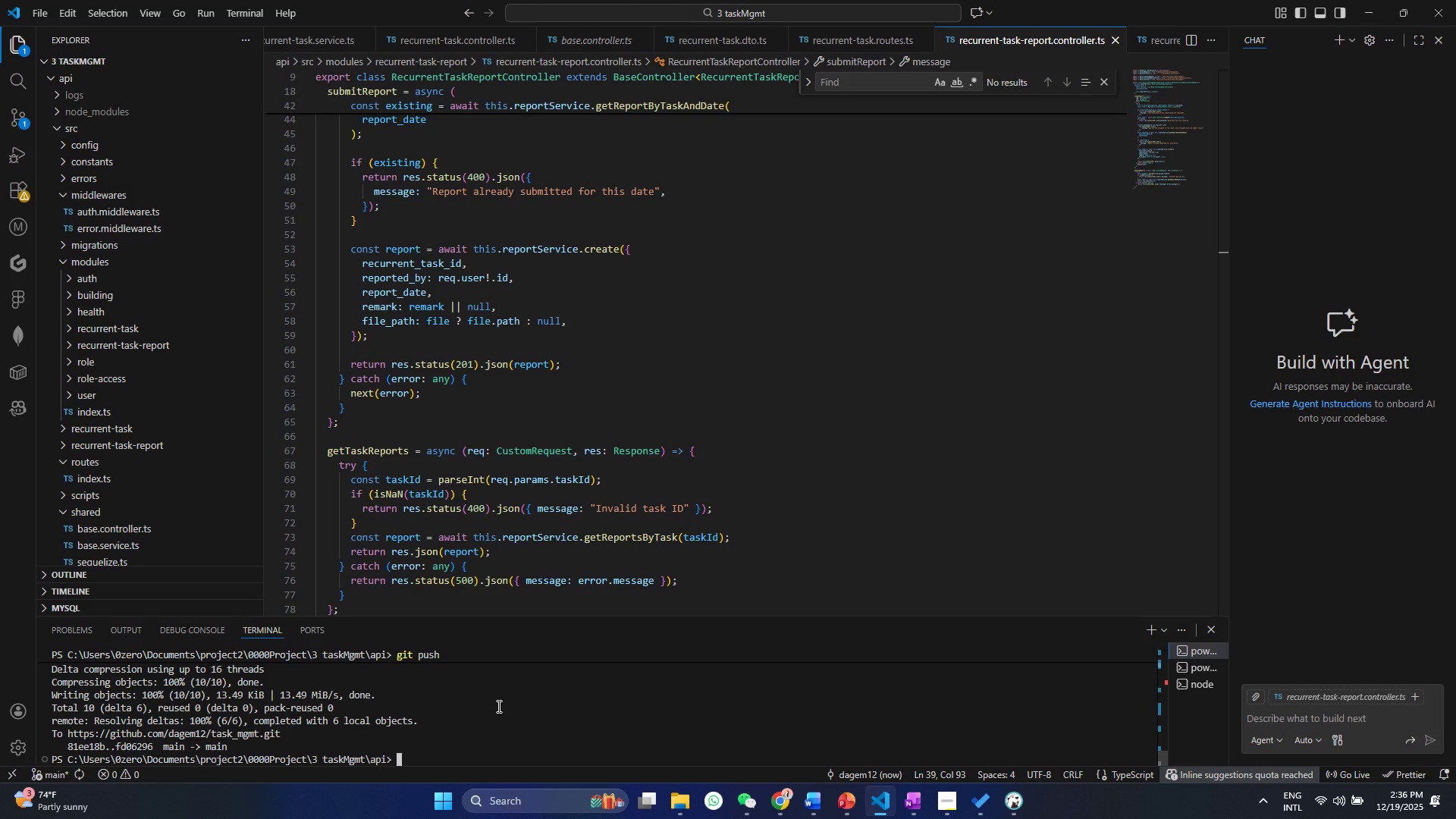 
wait(27.3)
 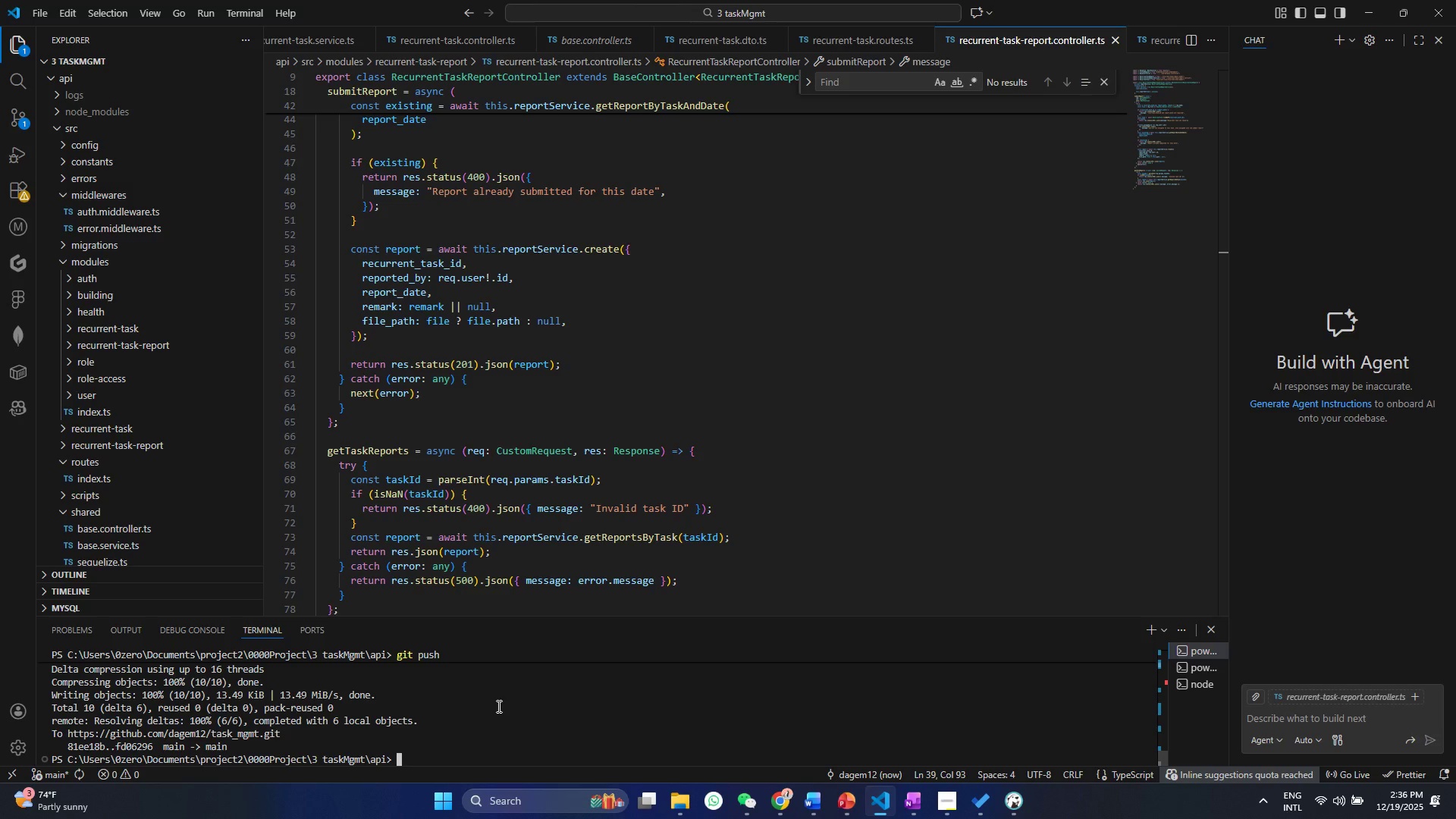 
key(ArrowDown)
 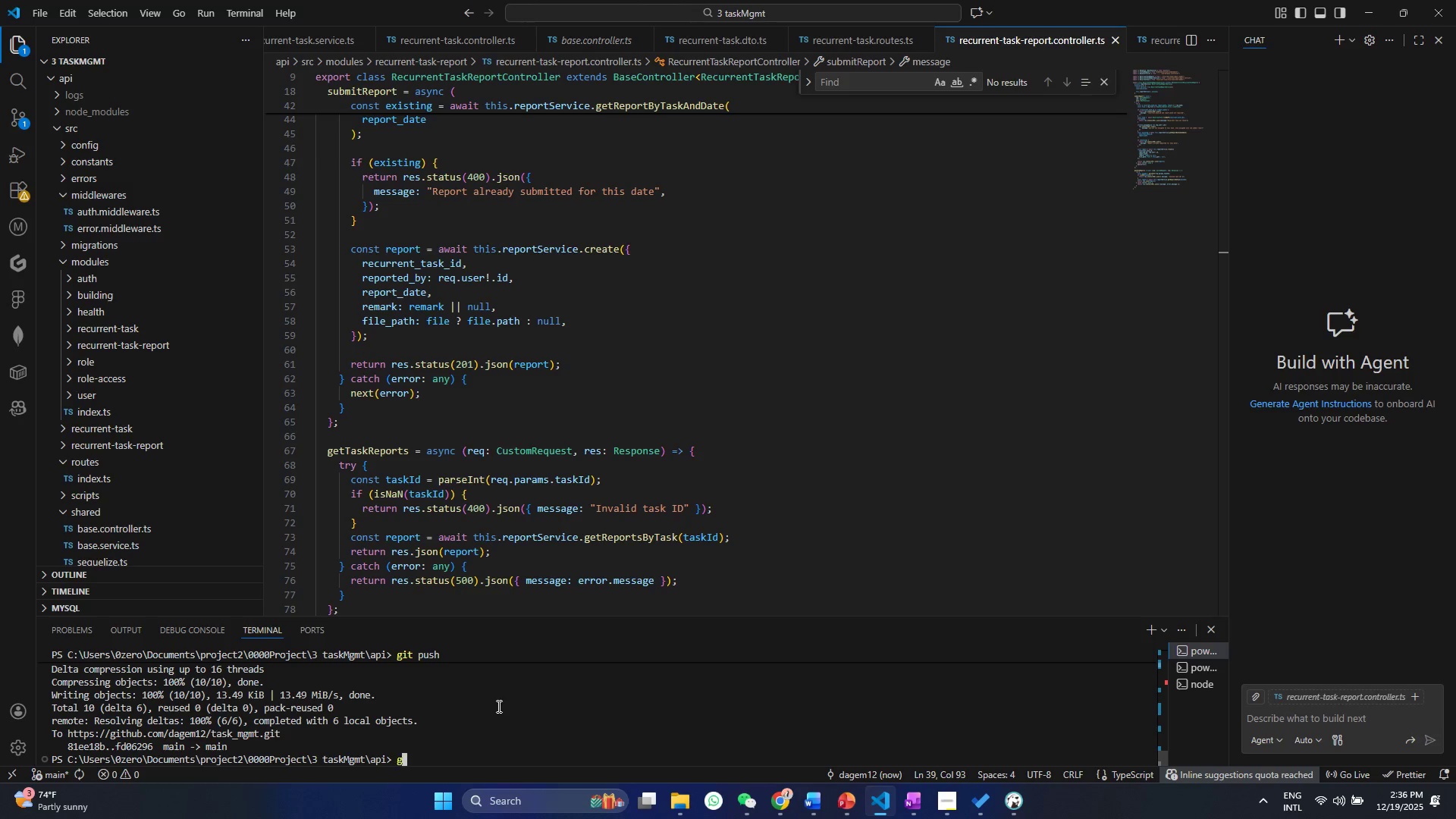 
type(git checkout -bb)
 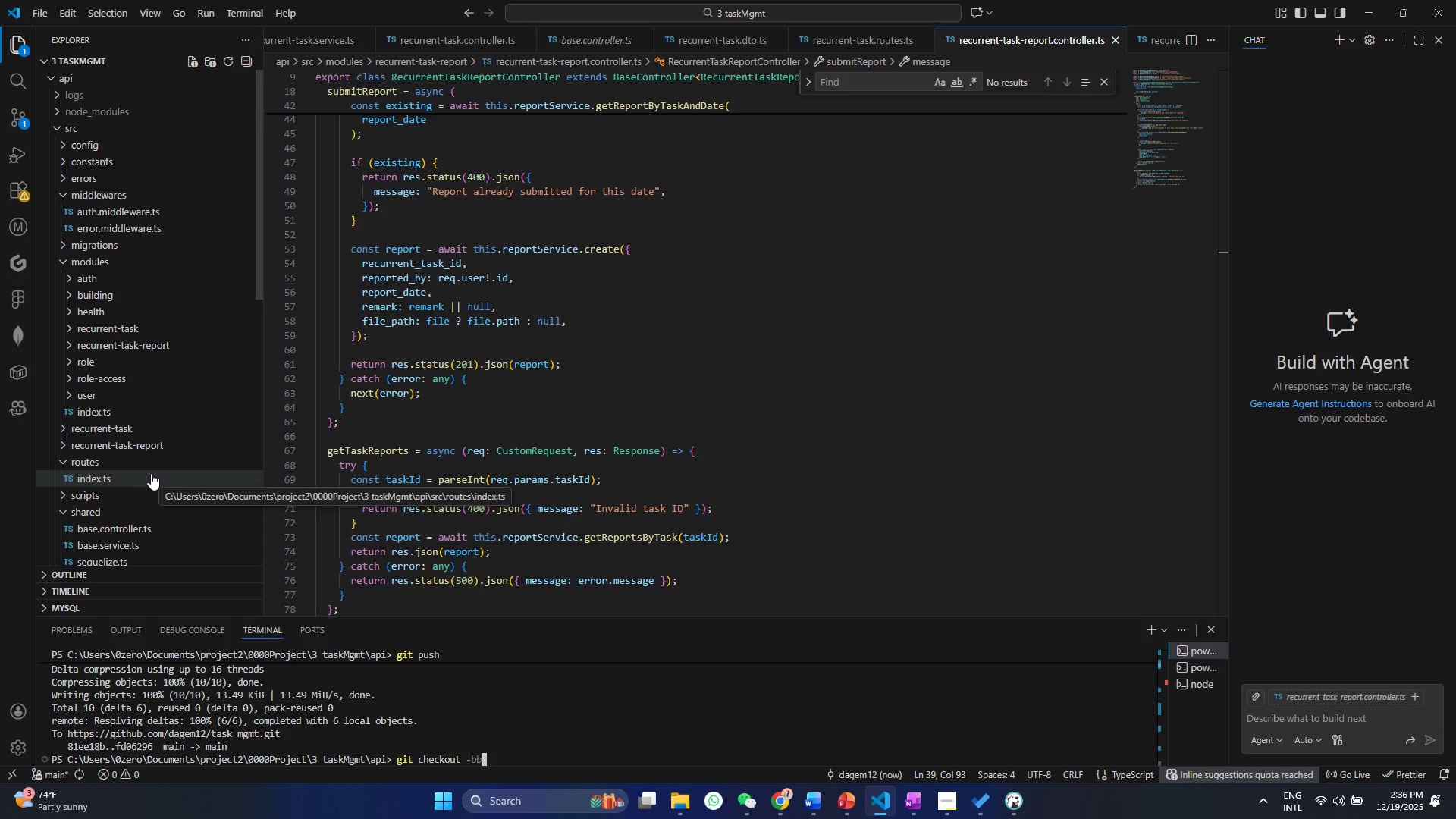 
wait(24.45)
 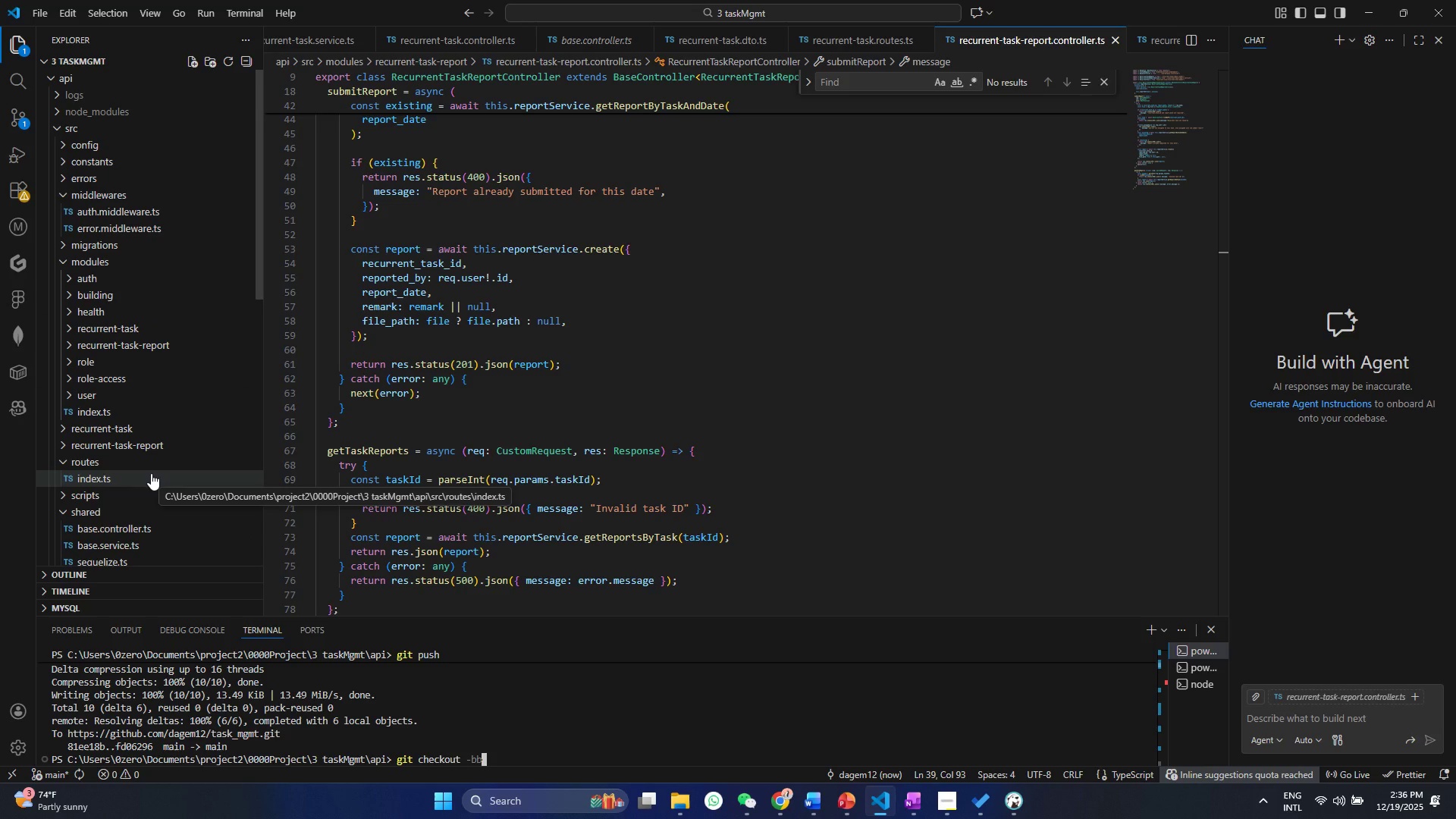 
key(Backspace)
type( feat-normal-task-module)
 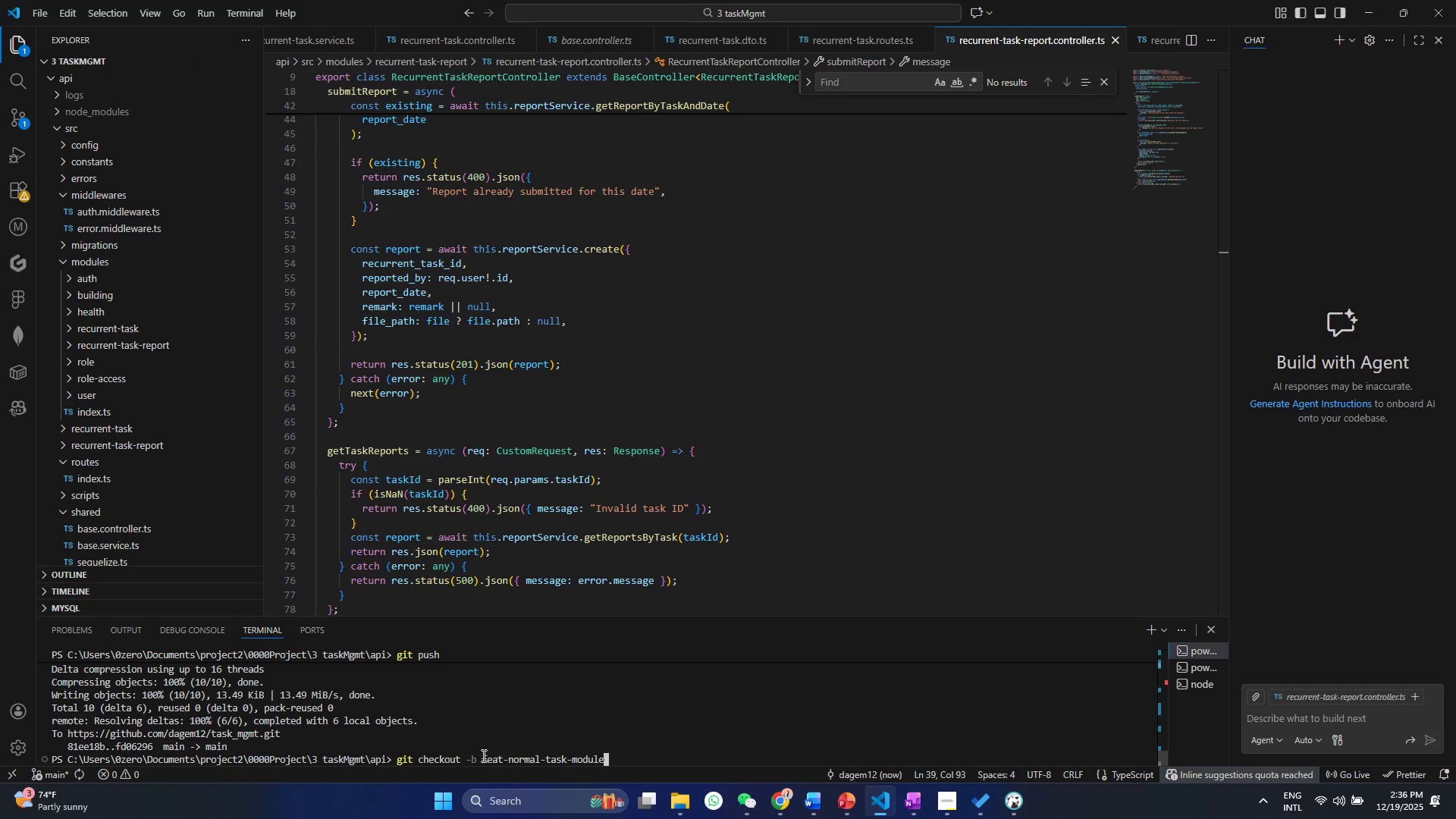 
left_click_drag(start_coordinate=[482, 756], to_coordinate=[604, 760])
 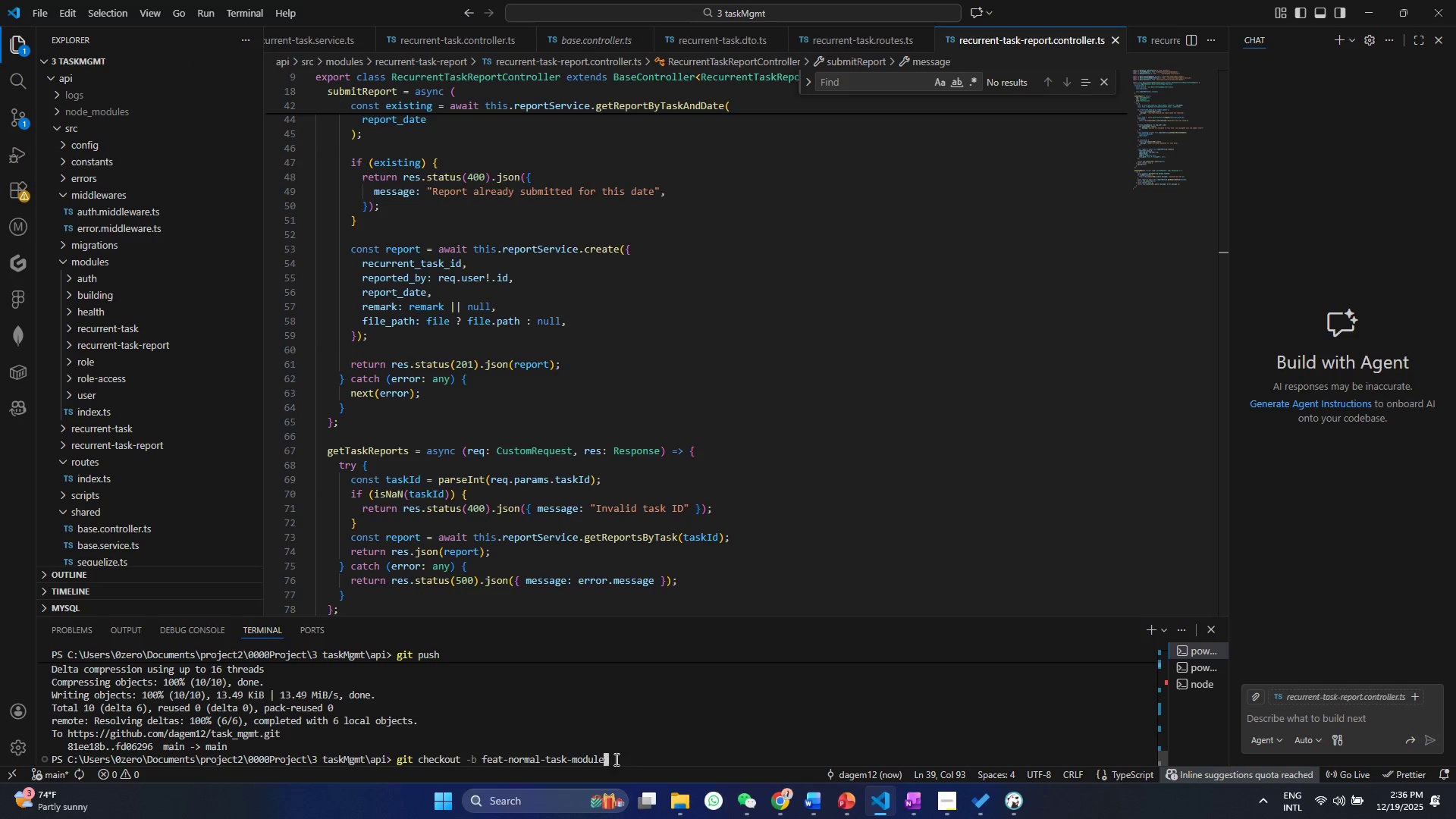 
right_click([604, 760])
 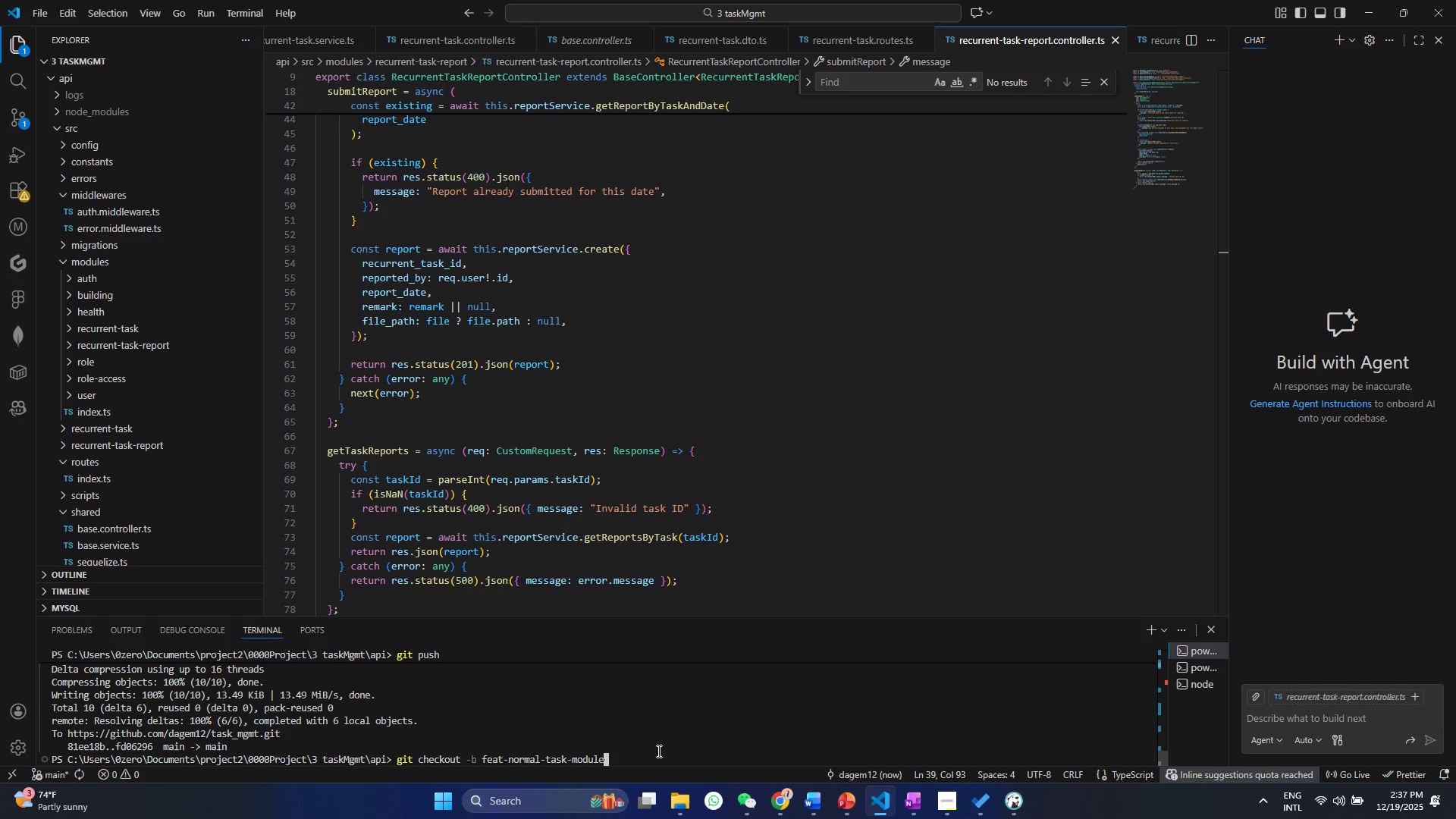 
key(Enter)
 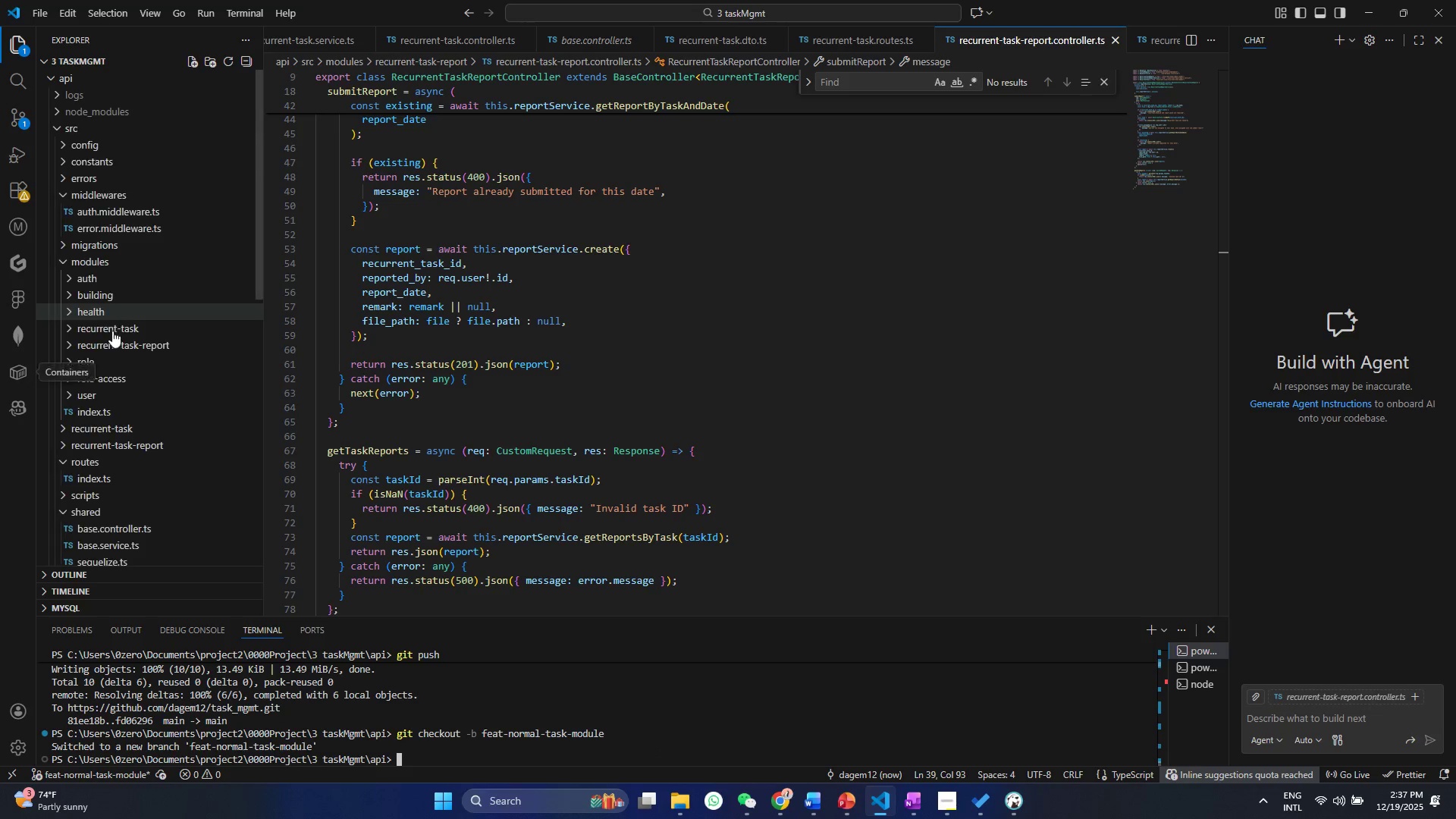 
double_click([105, 261])
 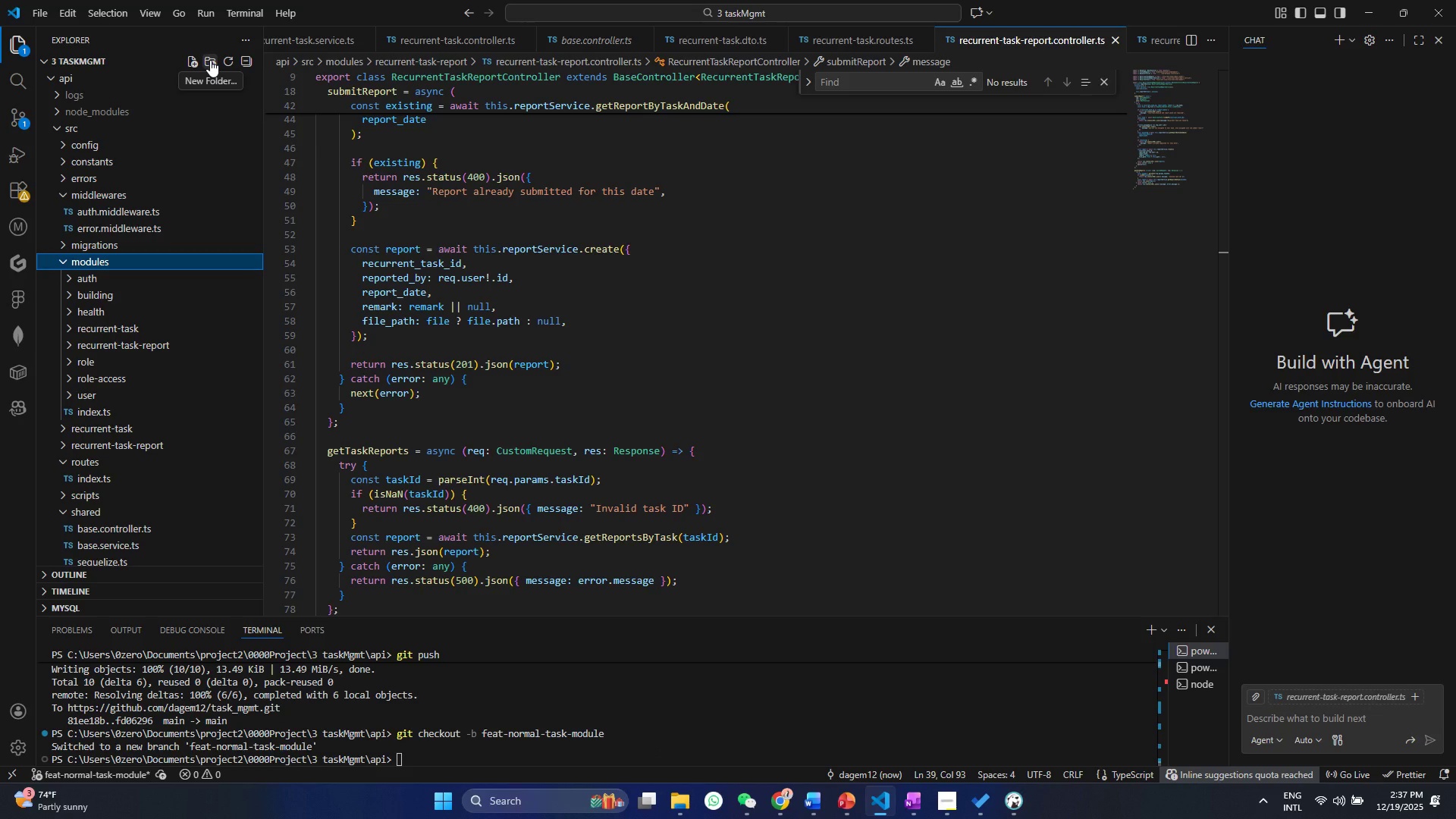 
wait(5.03)
 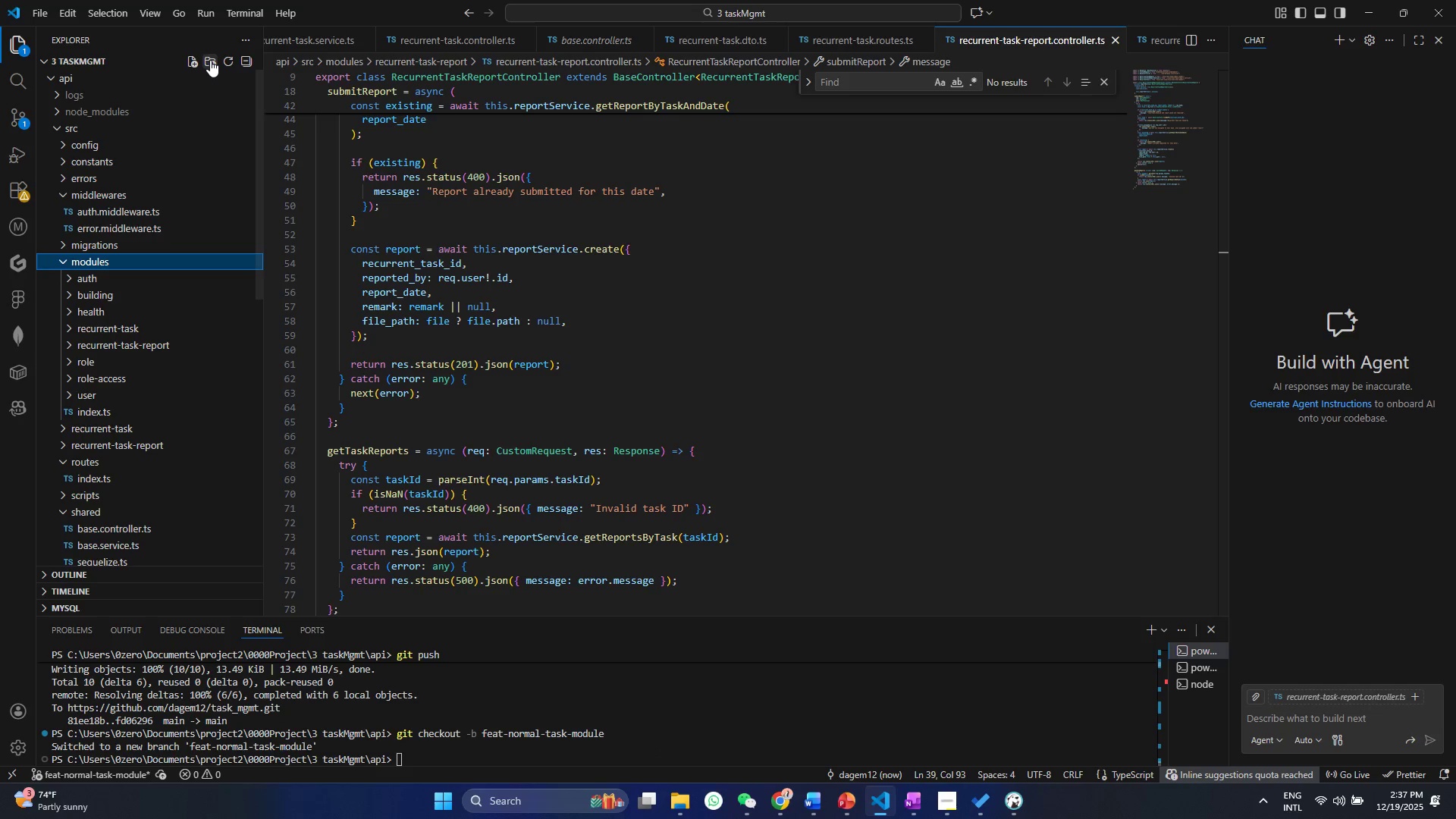 
left_click([210, 60])
 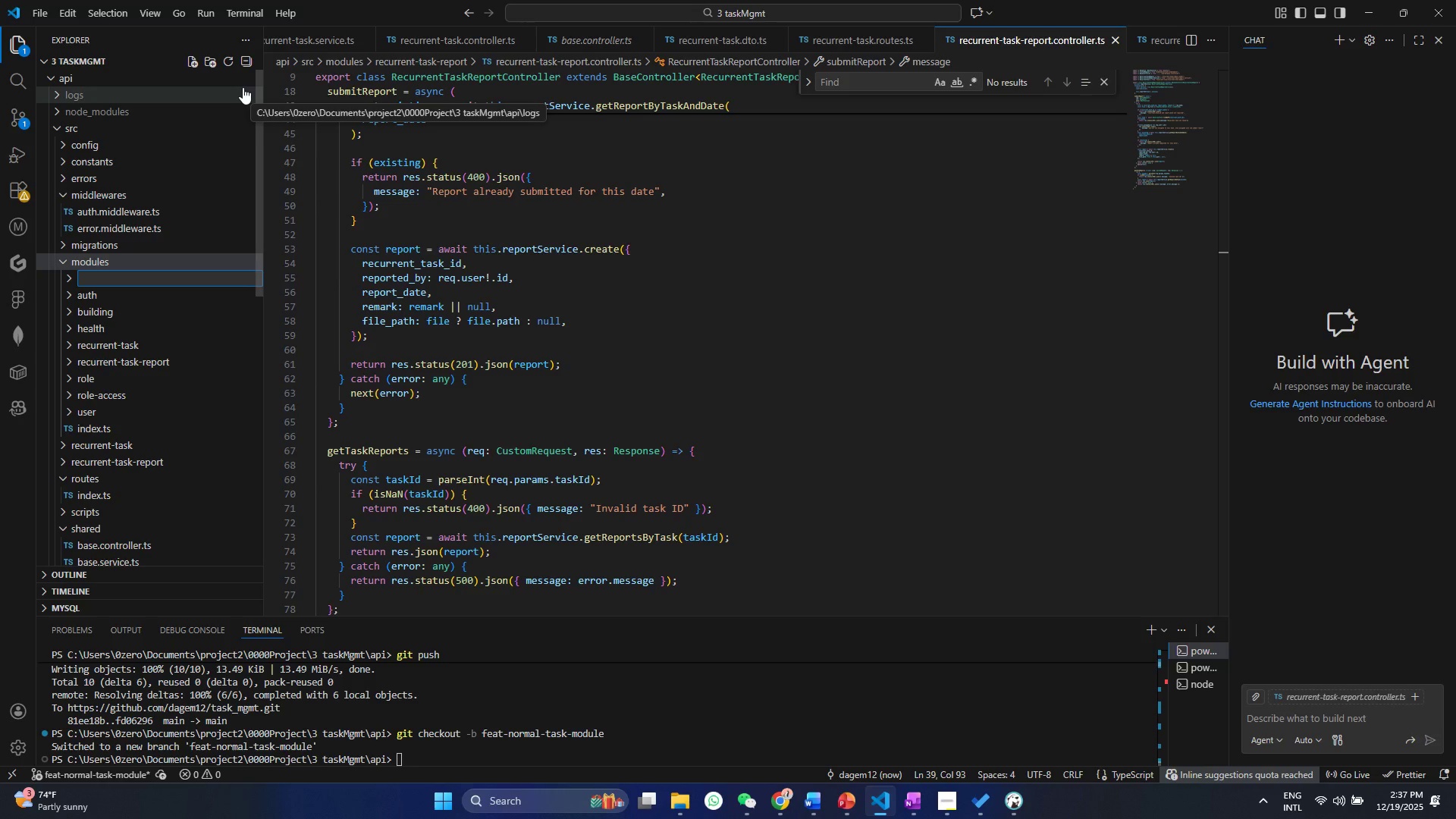 
type(tasks)
key(Backspace)
 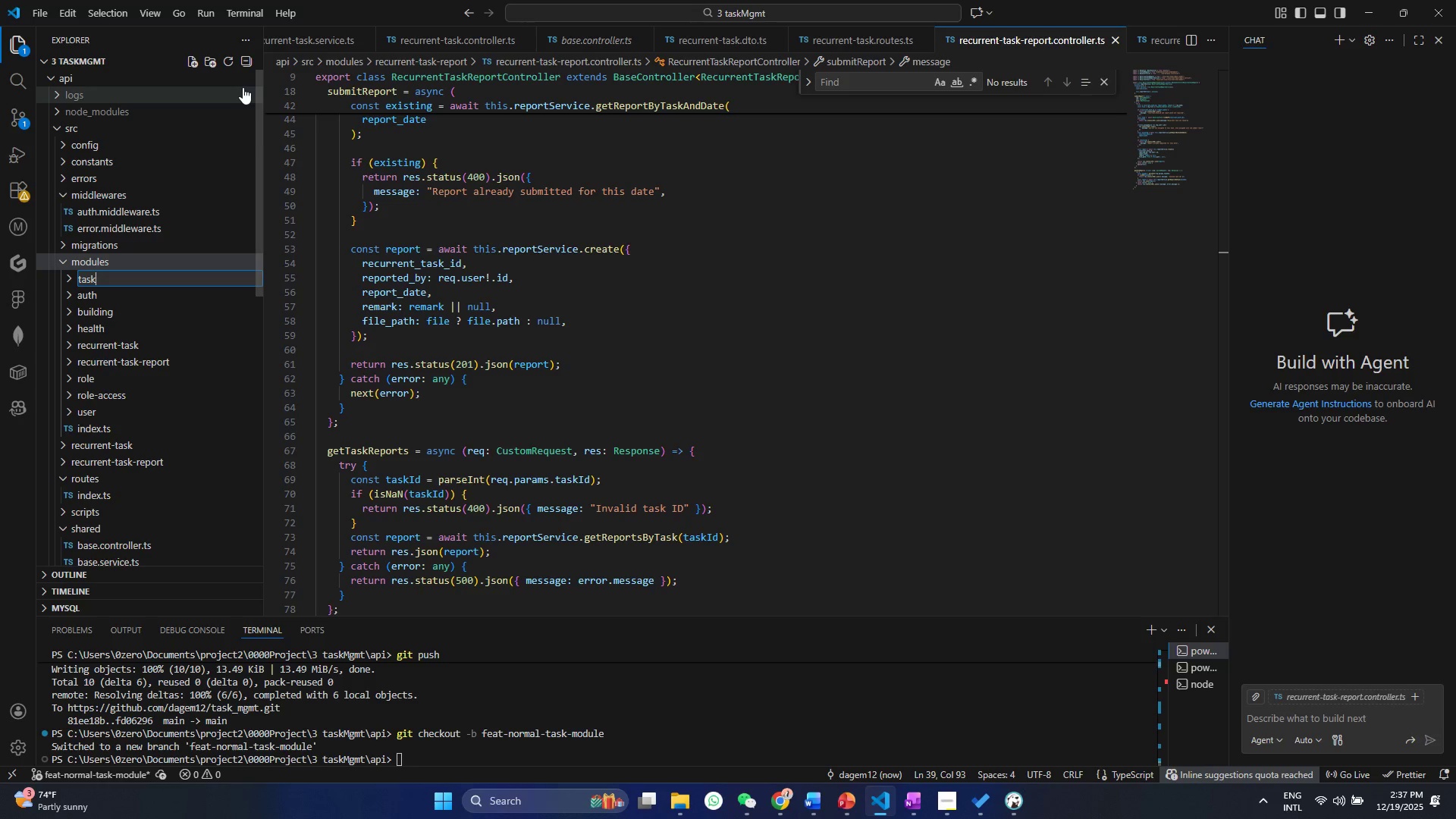 
key(Enter)
 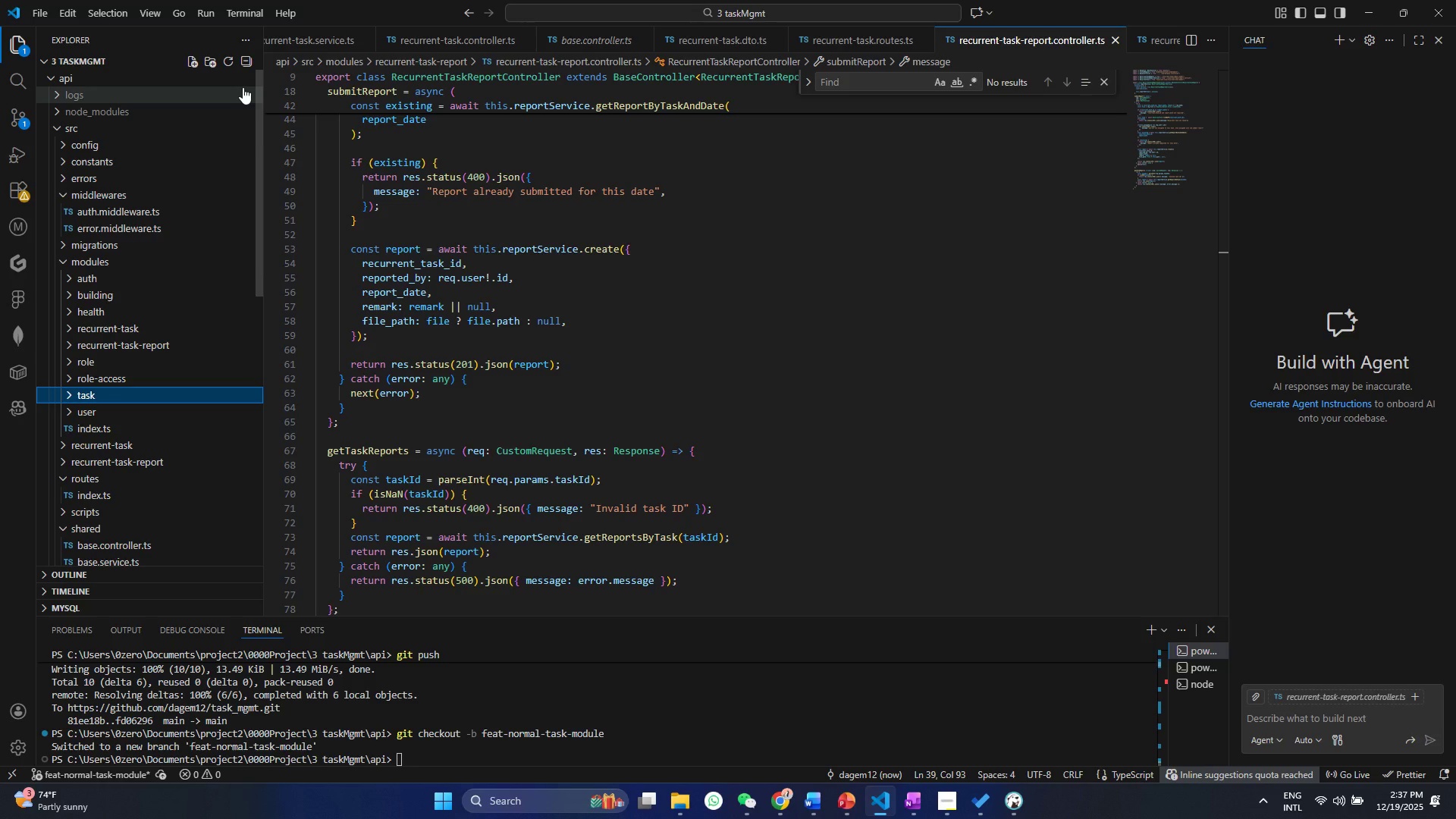 
wait(8.19)
 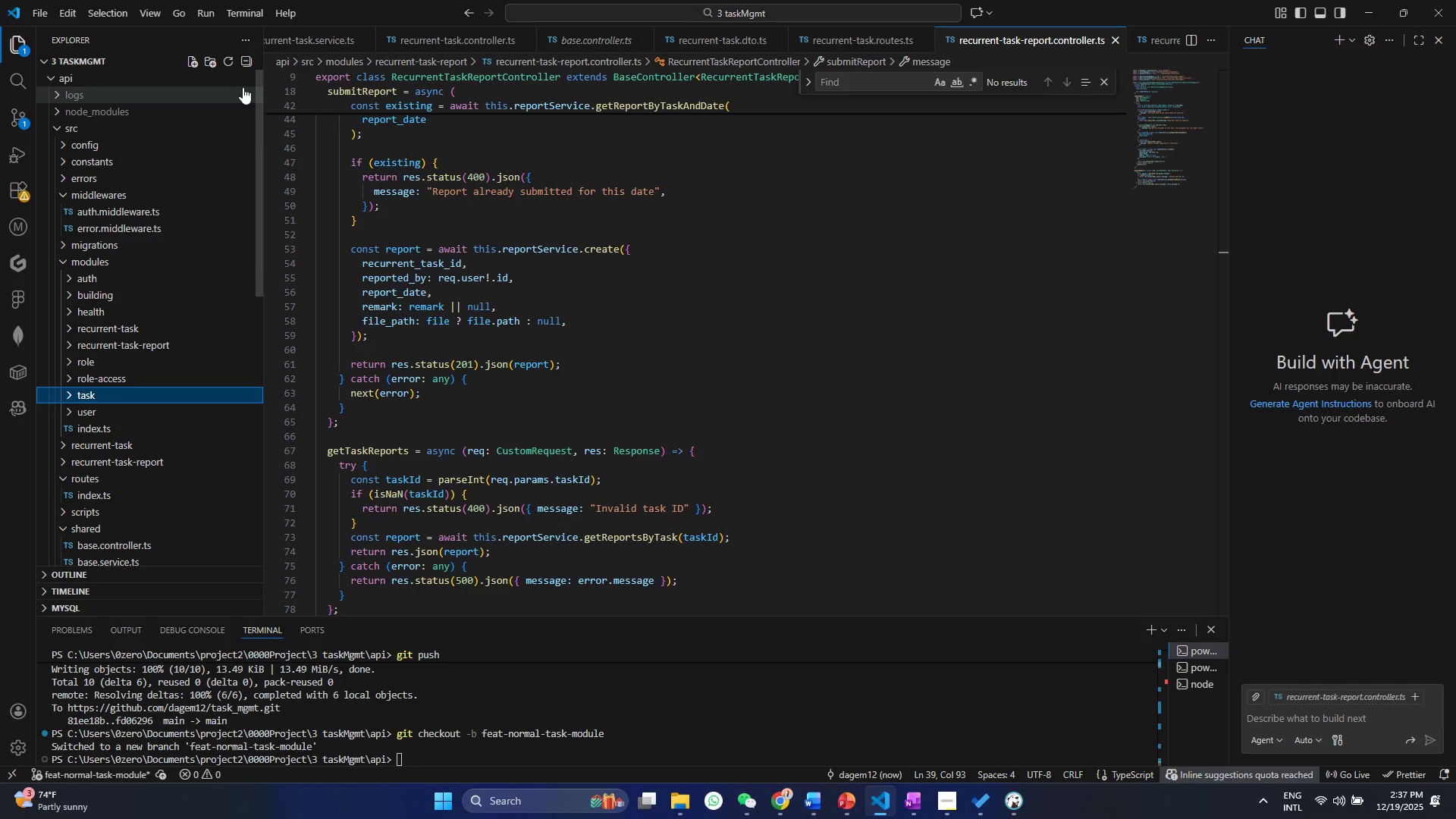 
left_click([121, 267])
 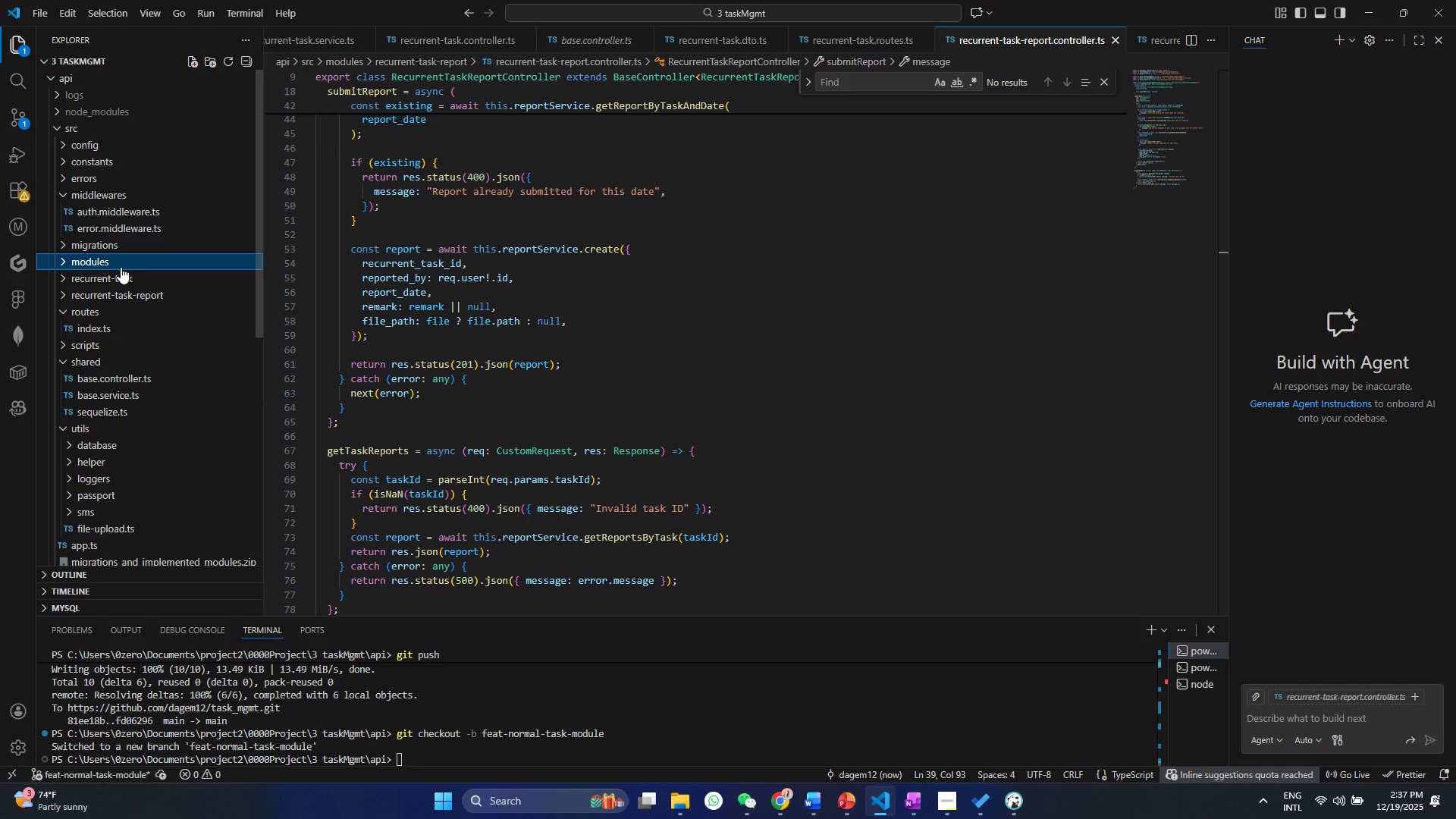 
left_click([121, 267])
 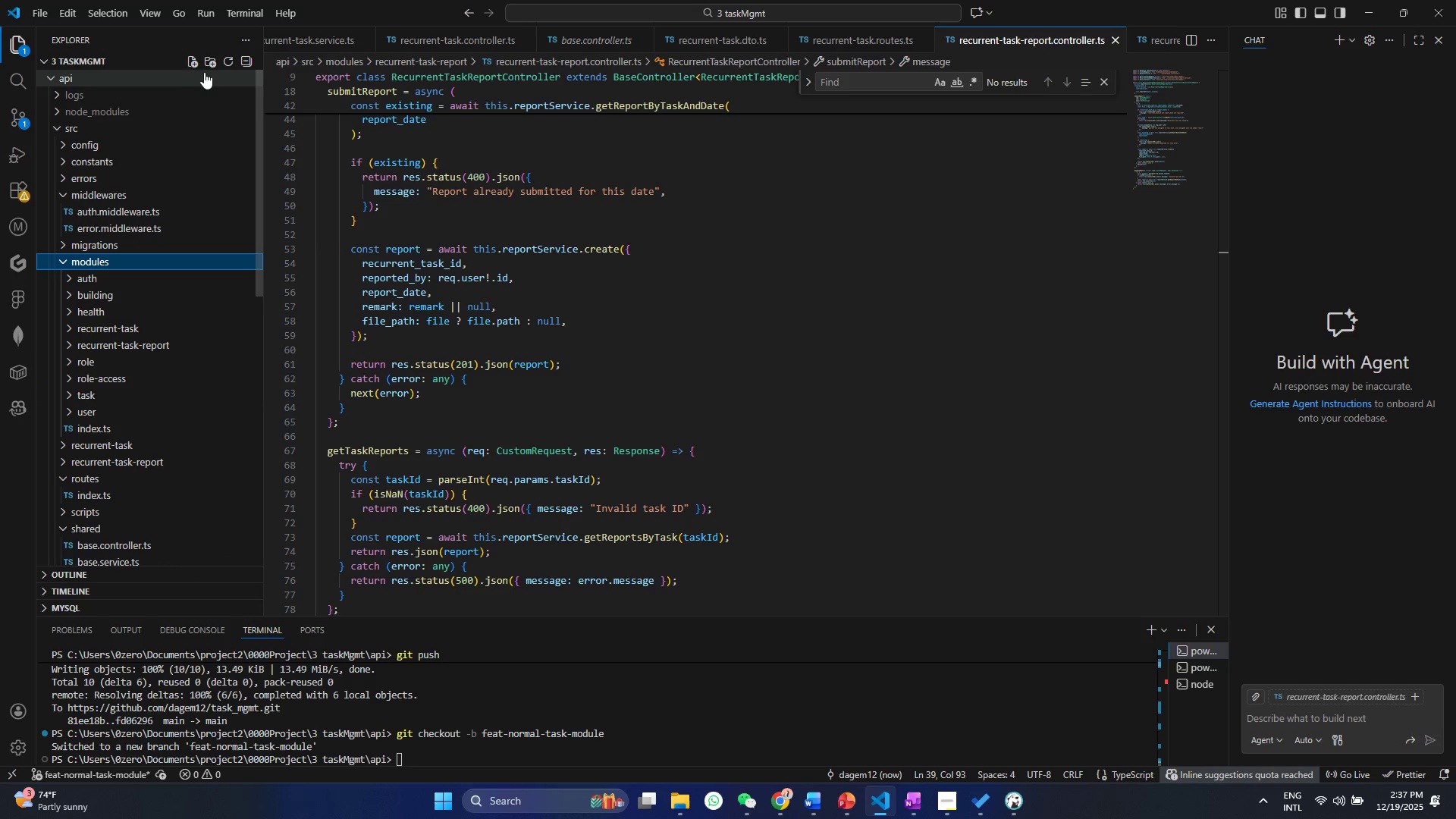 
left_click([207, 62])
 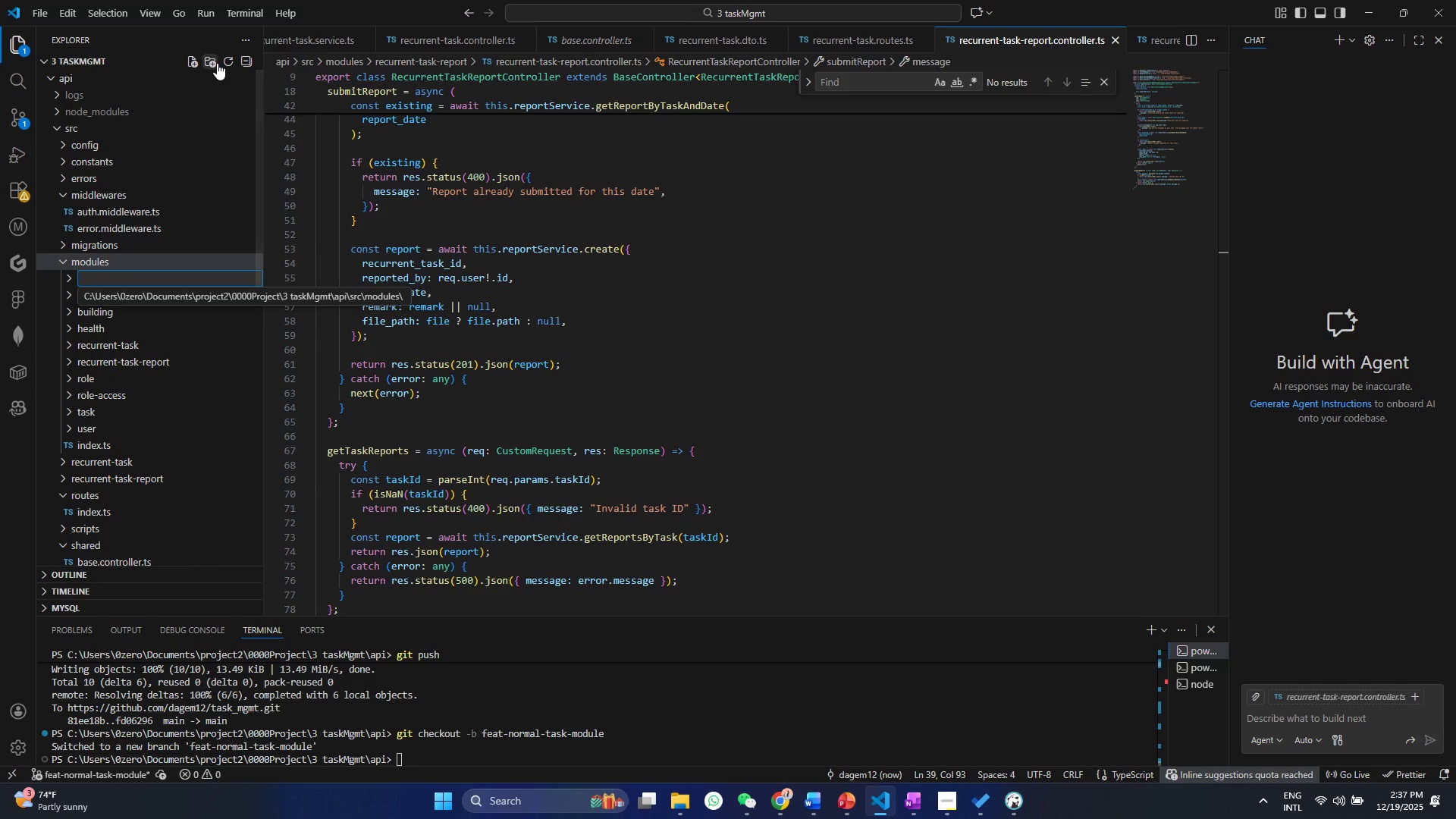 
type(task-assignment)
 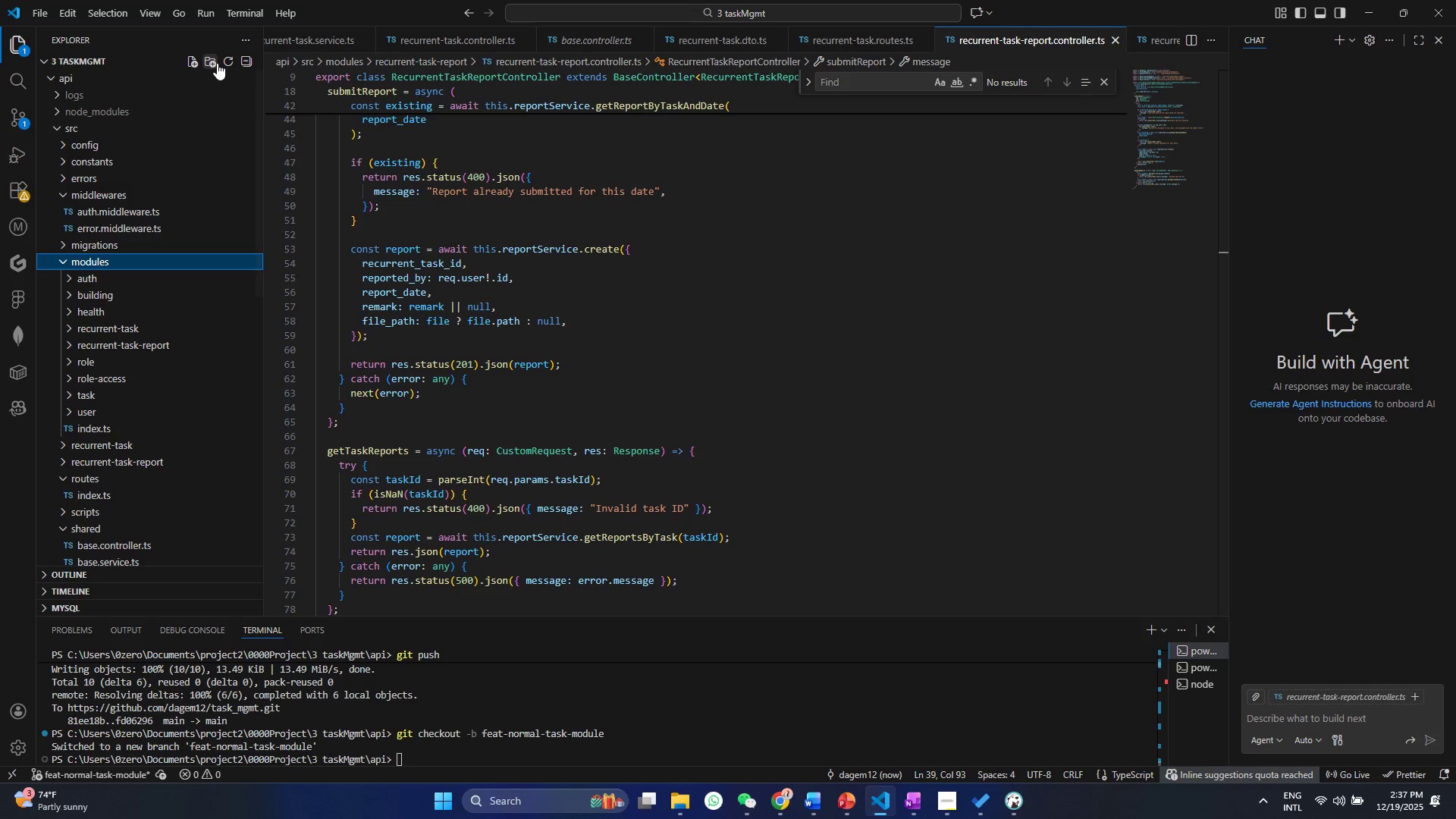 
key(Enter)
 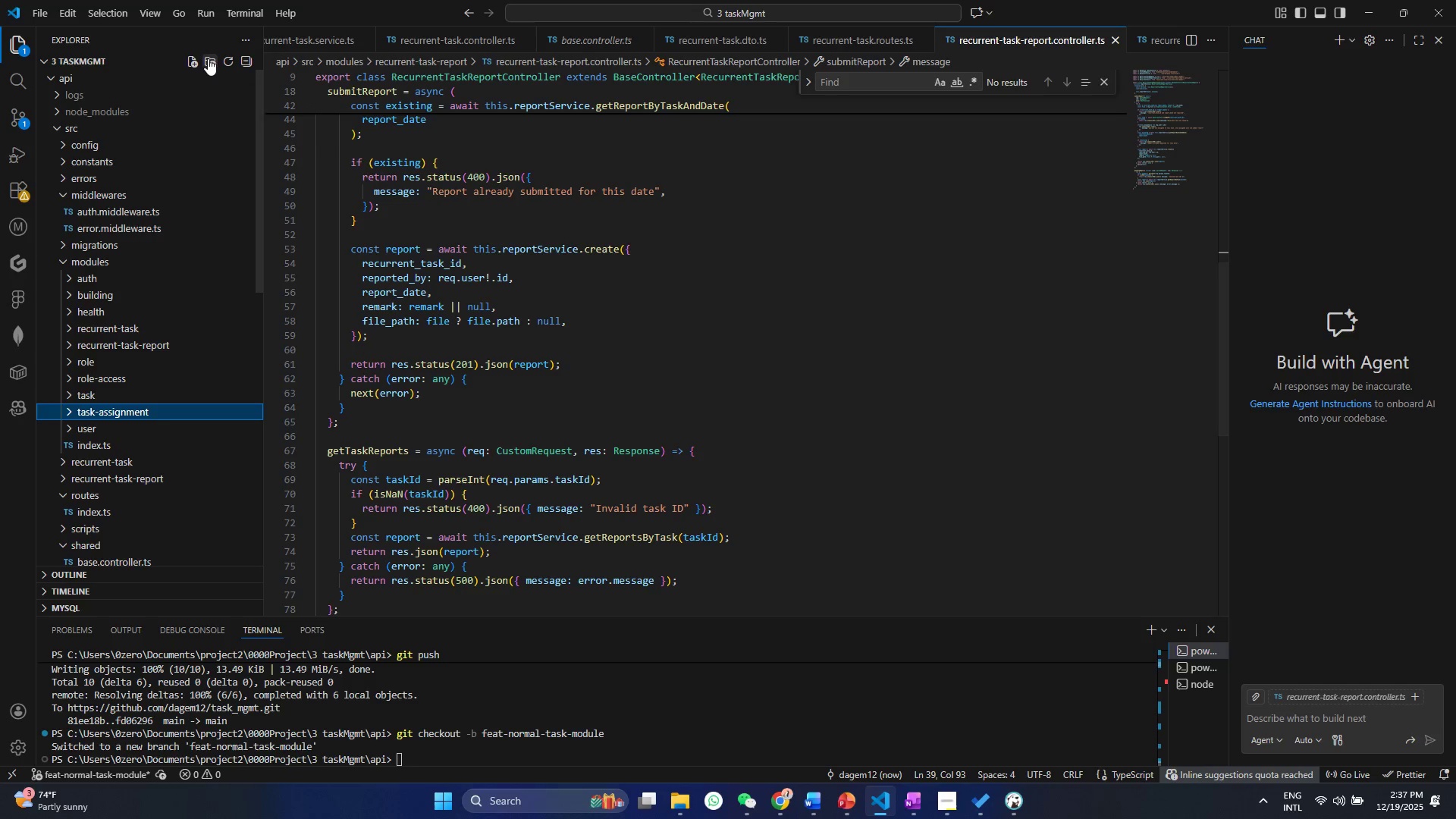 
left_click([208, 58])
 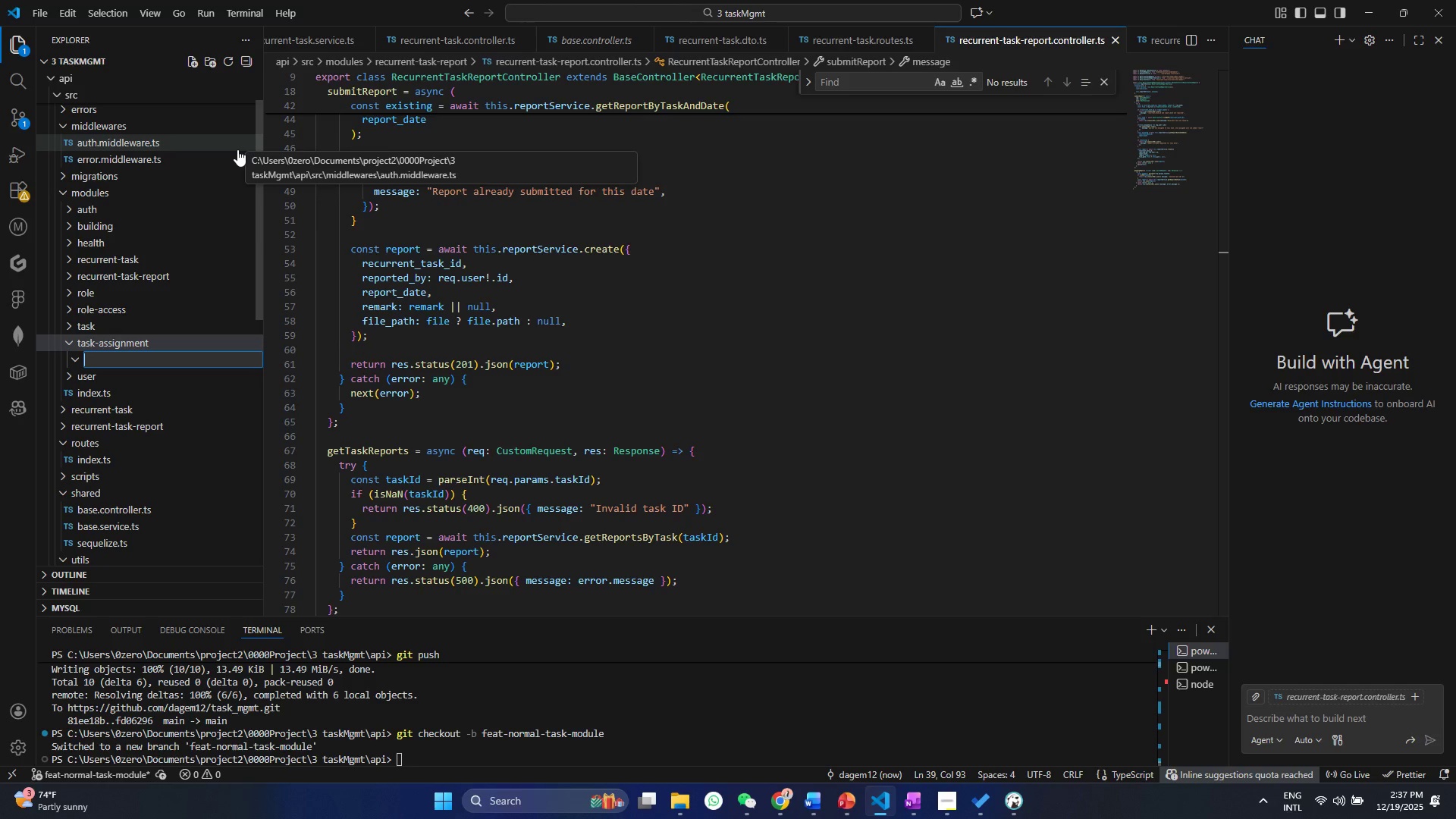 
key(Escape)
 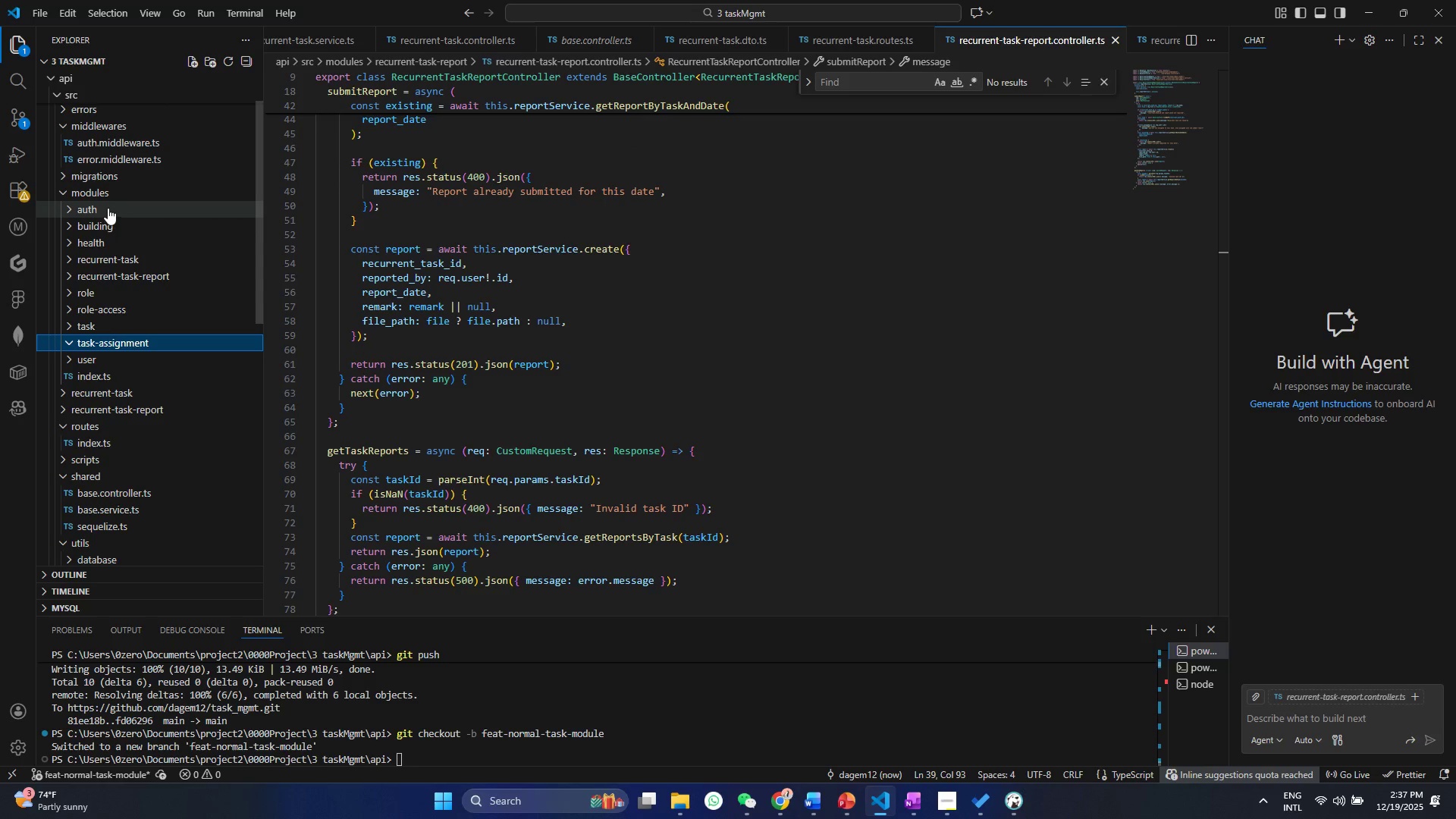 
left_click([115, 187])
 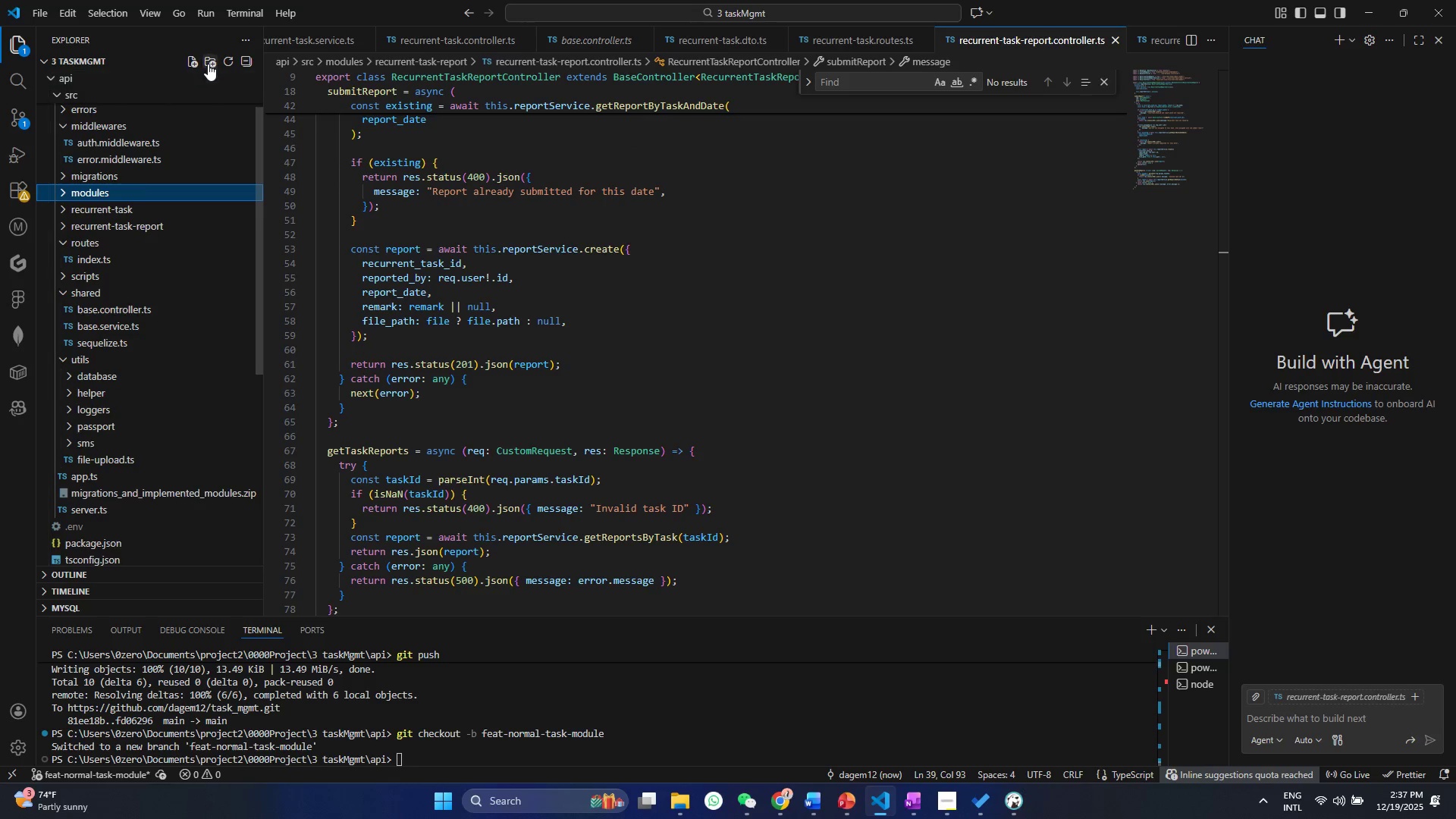 
left_click([209, 62])
 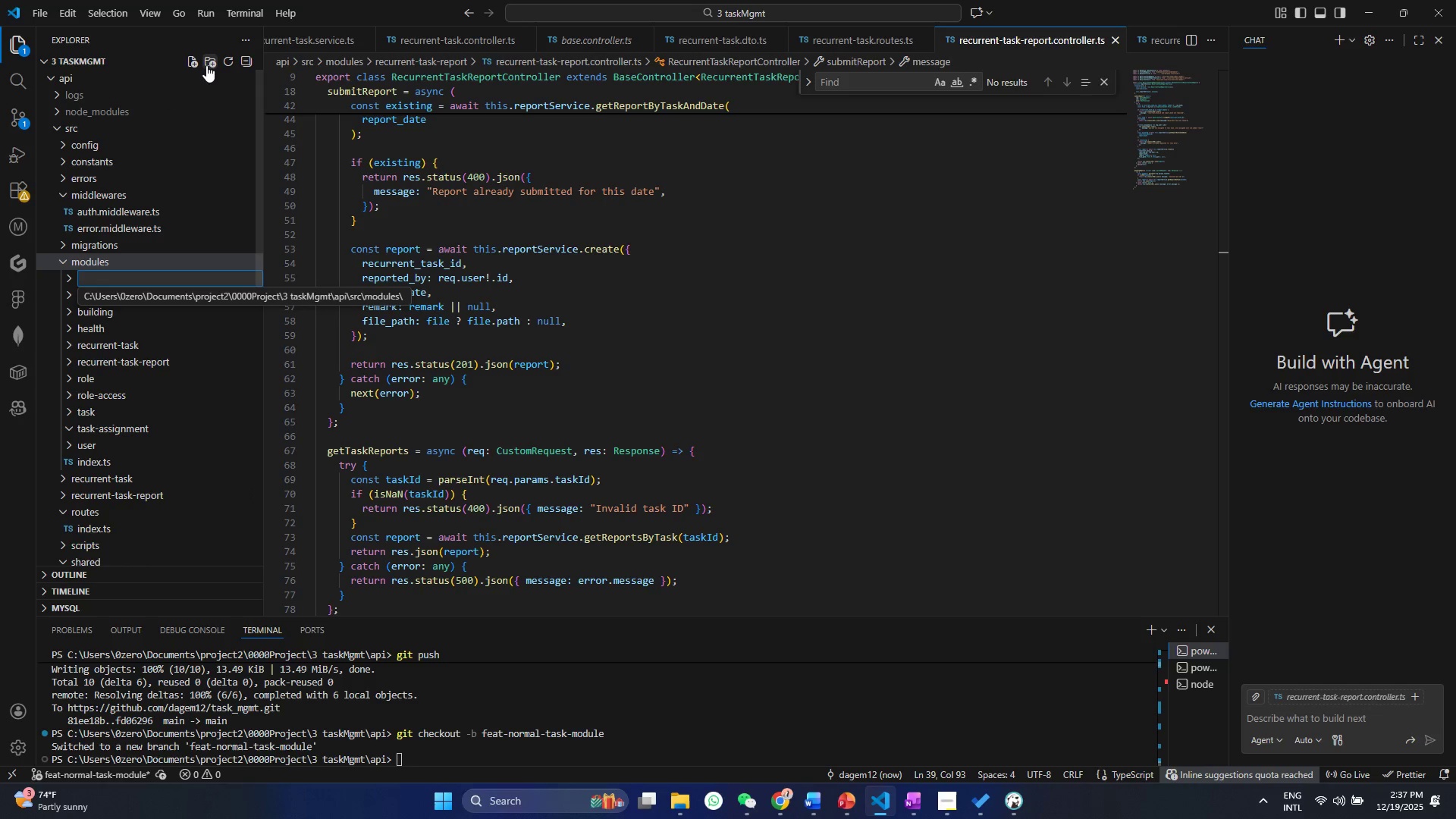 
type(task-item)
 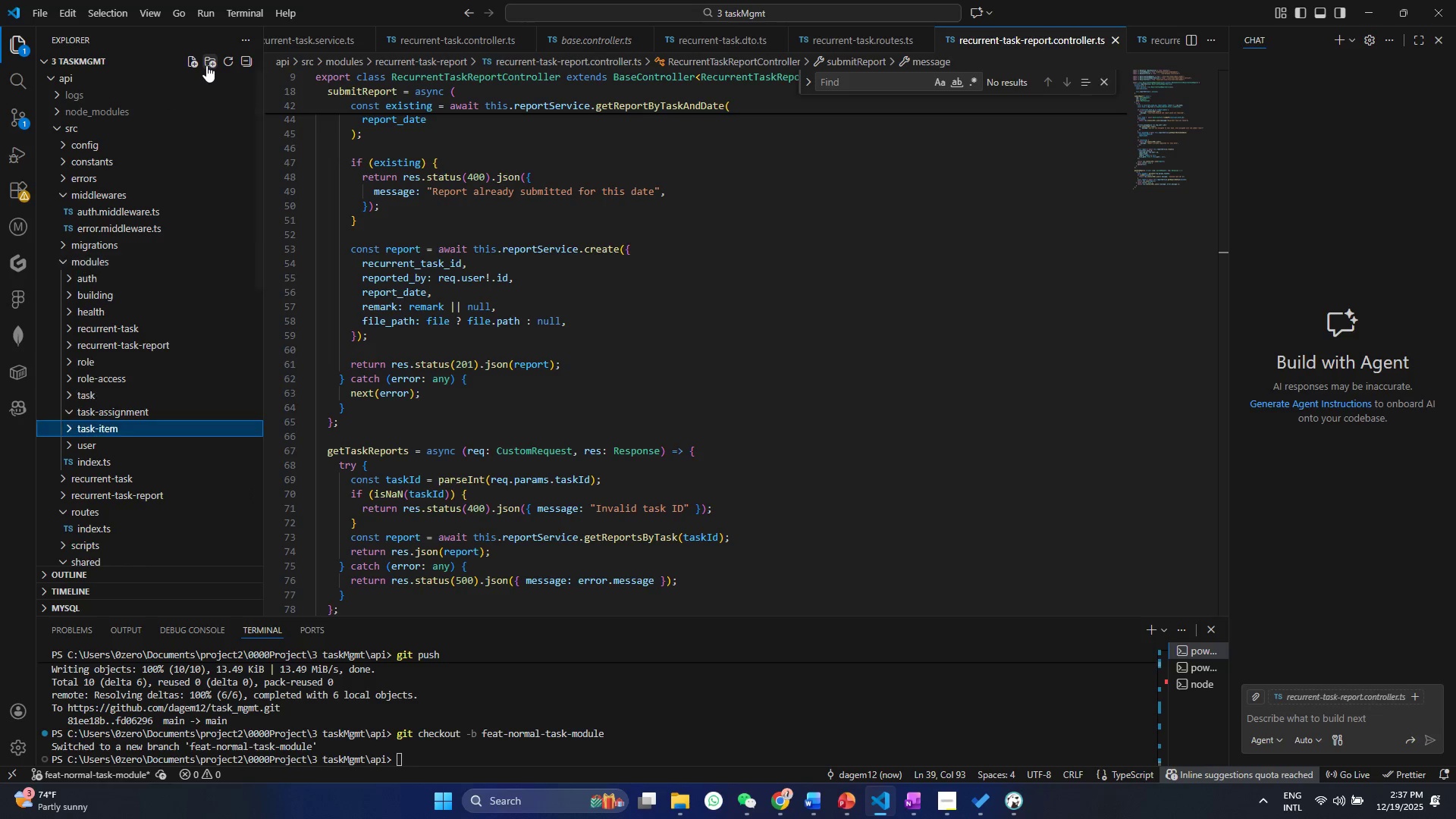 
key(Enter)
 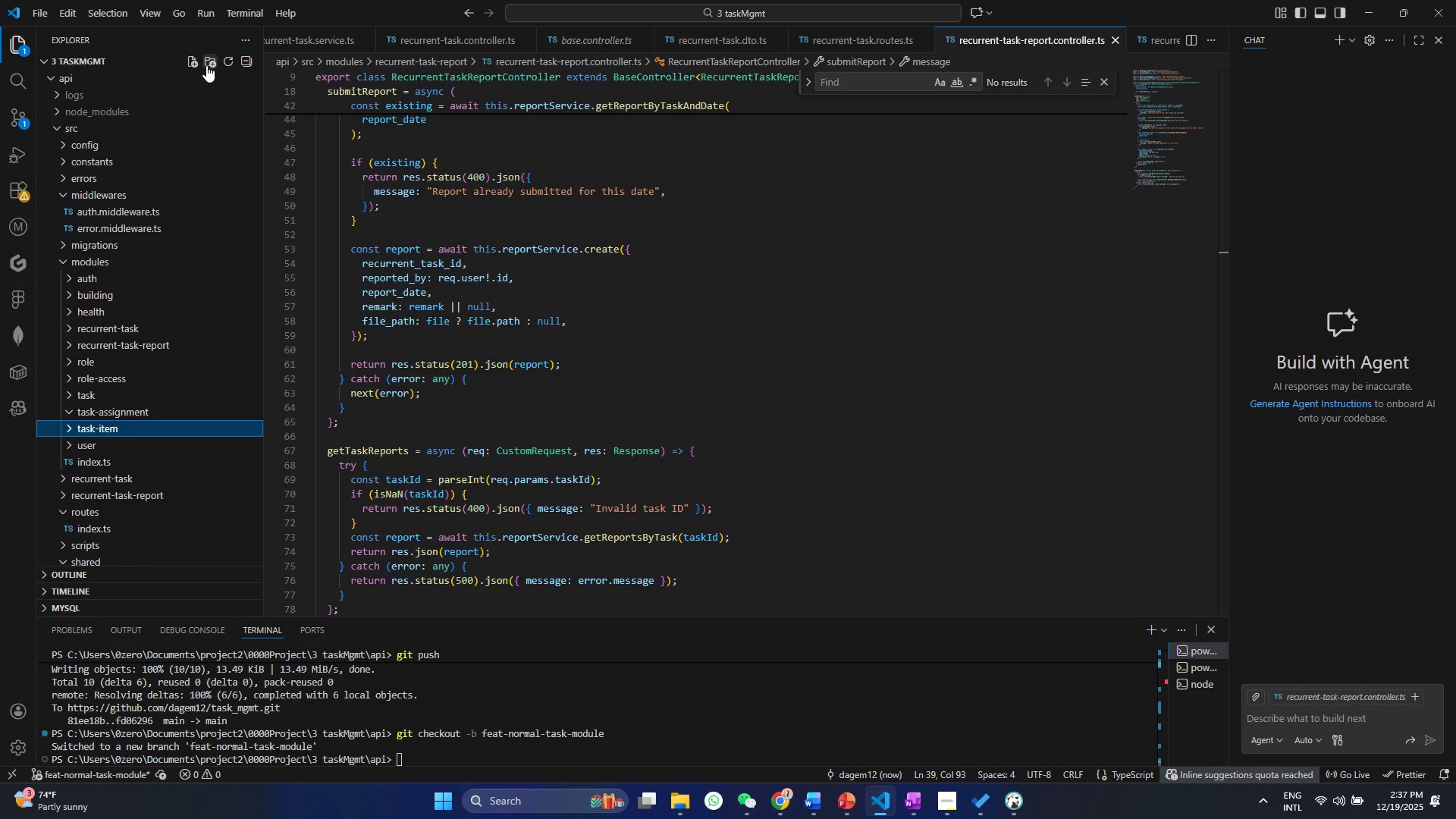 
left_click([206, 65])
 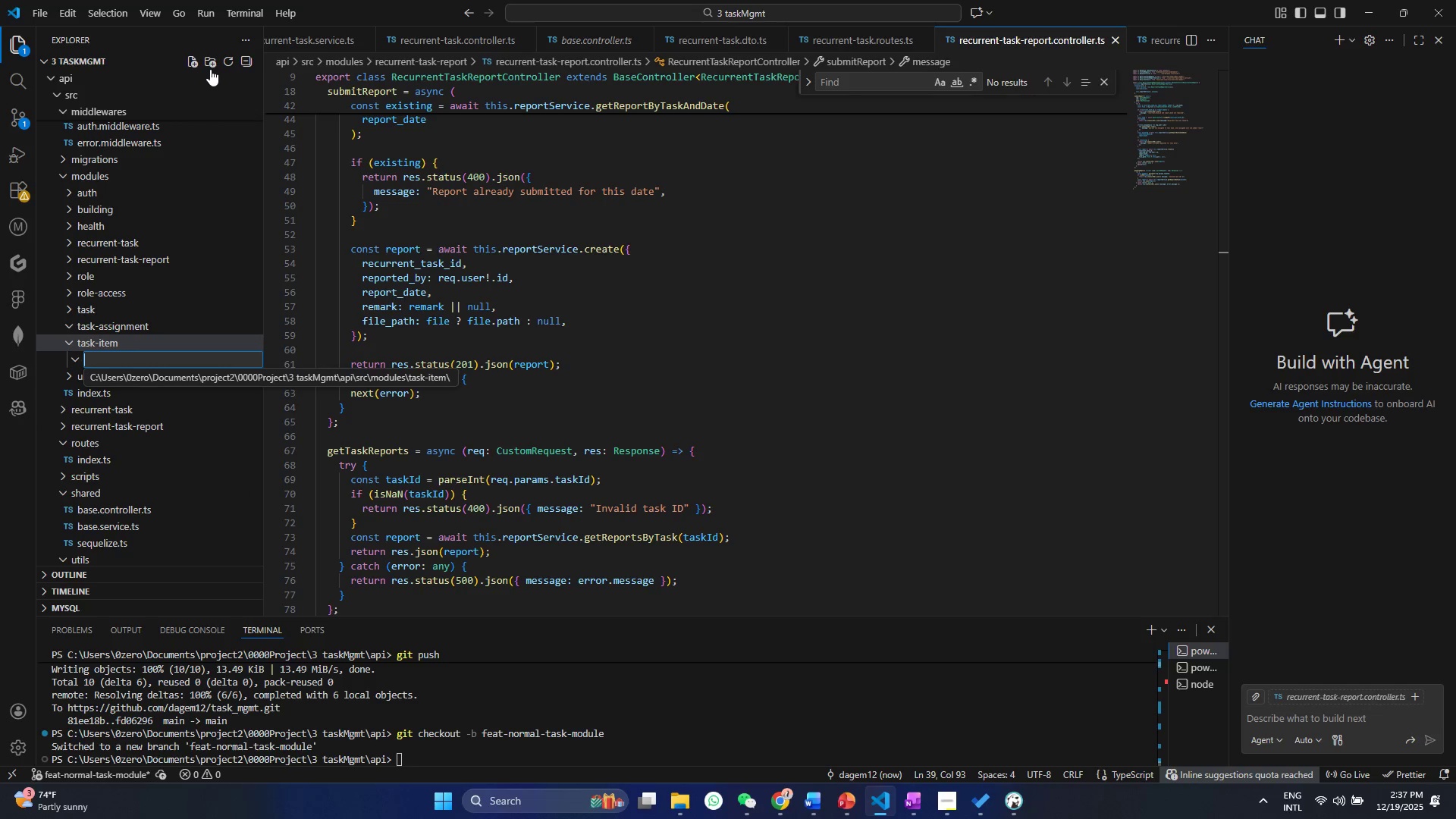 
type(task)
key(Escape)
 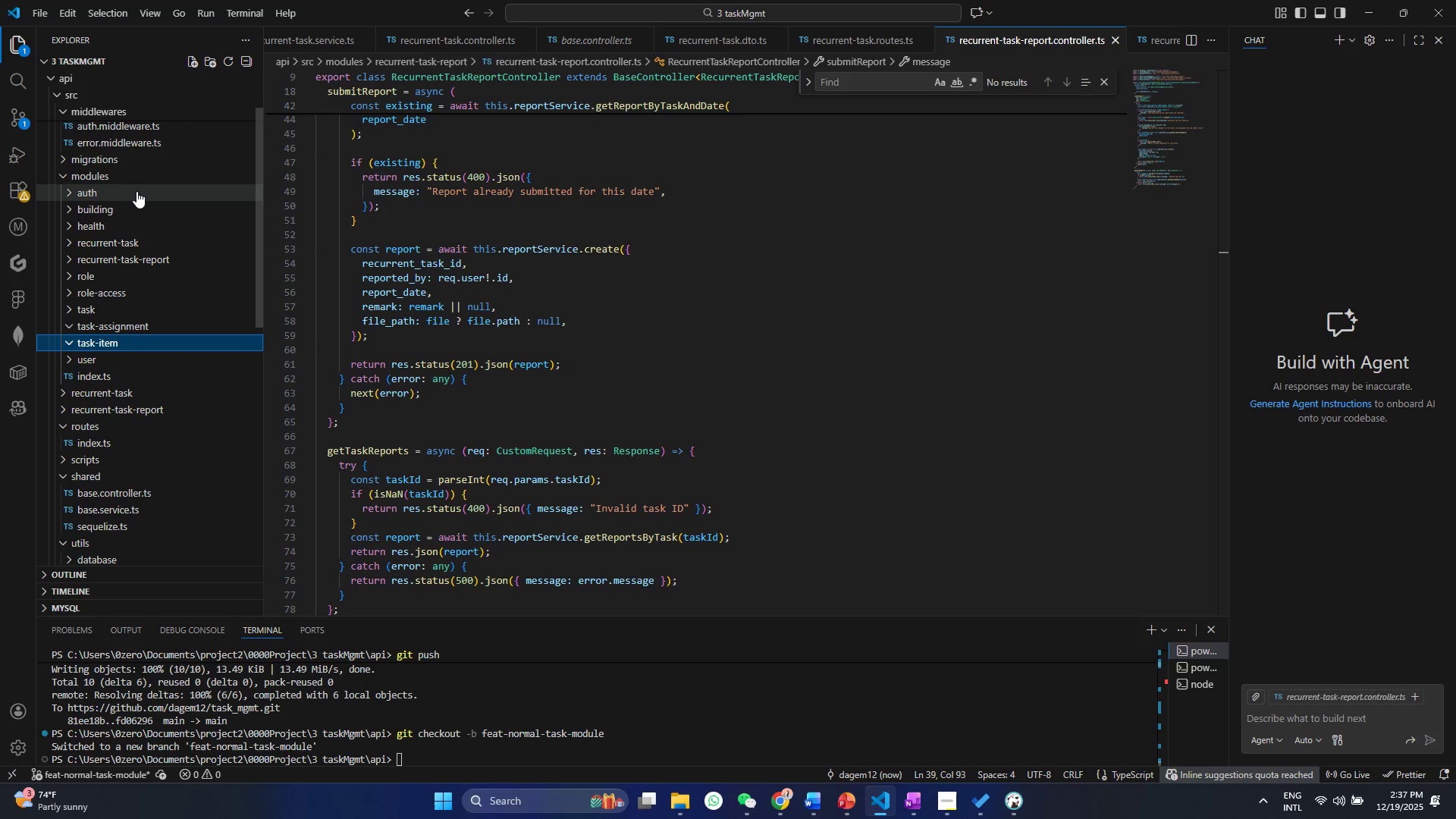 
left_click([137, 176])
 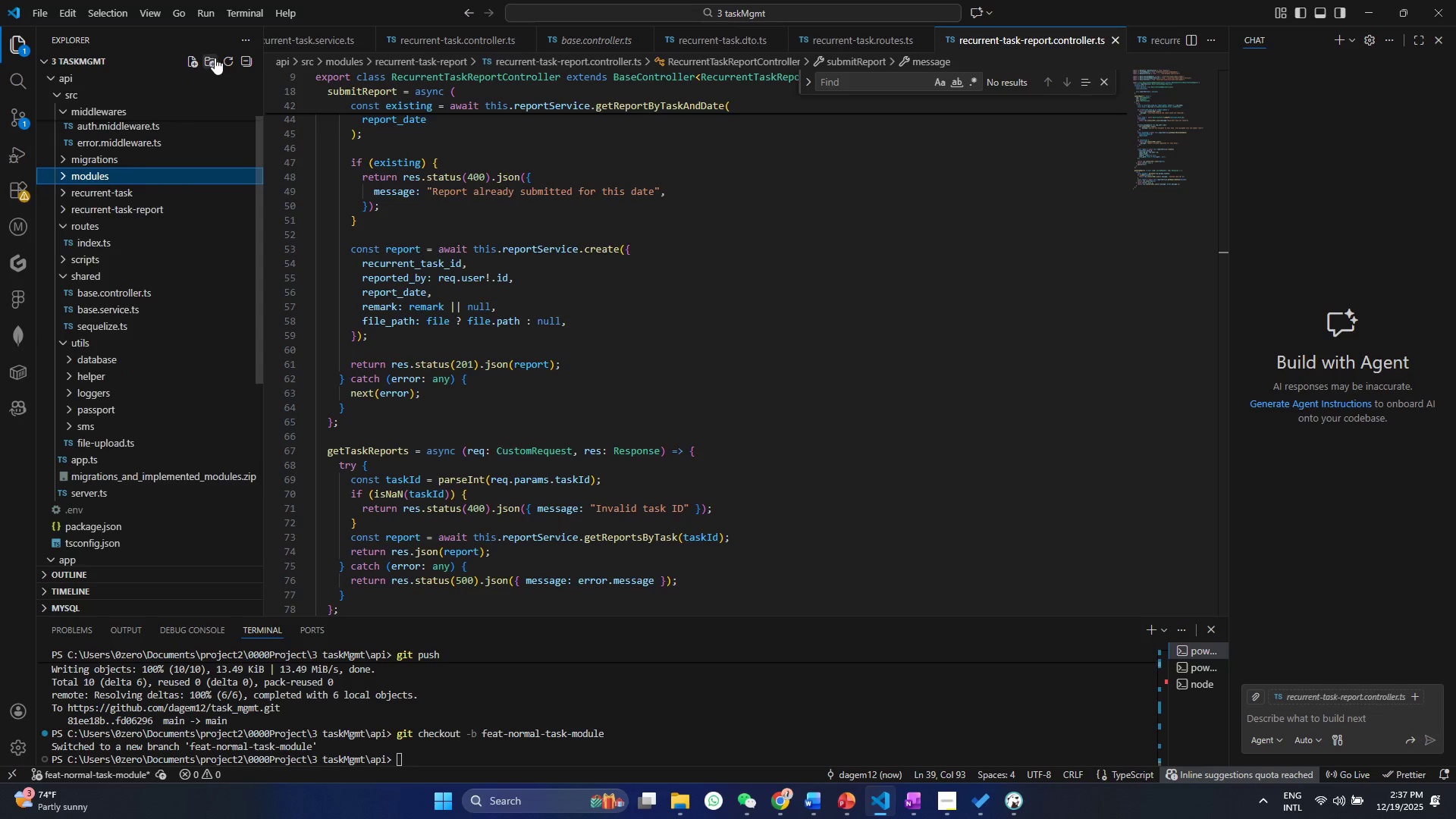 
left_click([215, 57])
 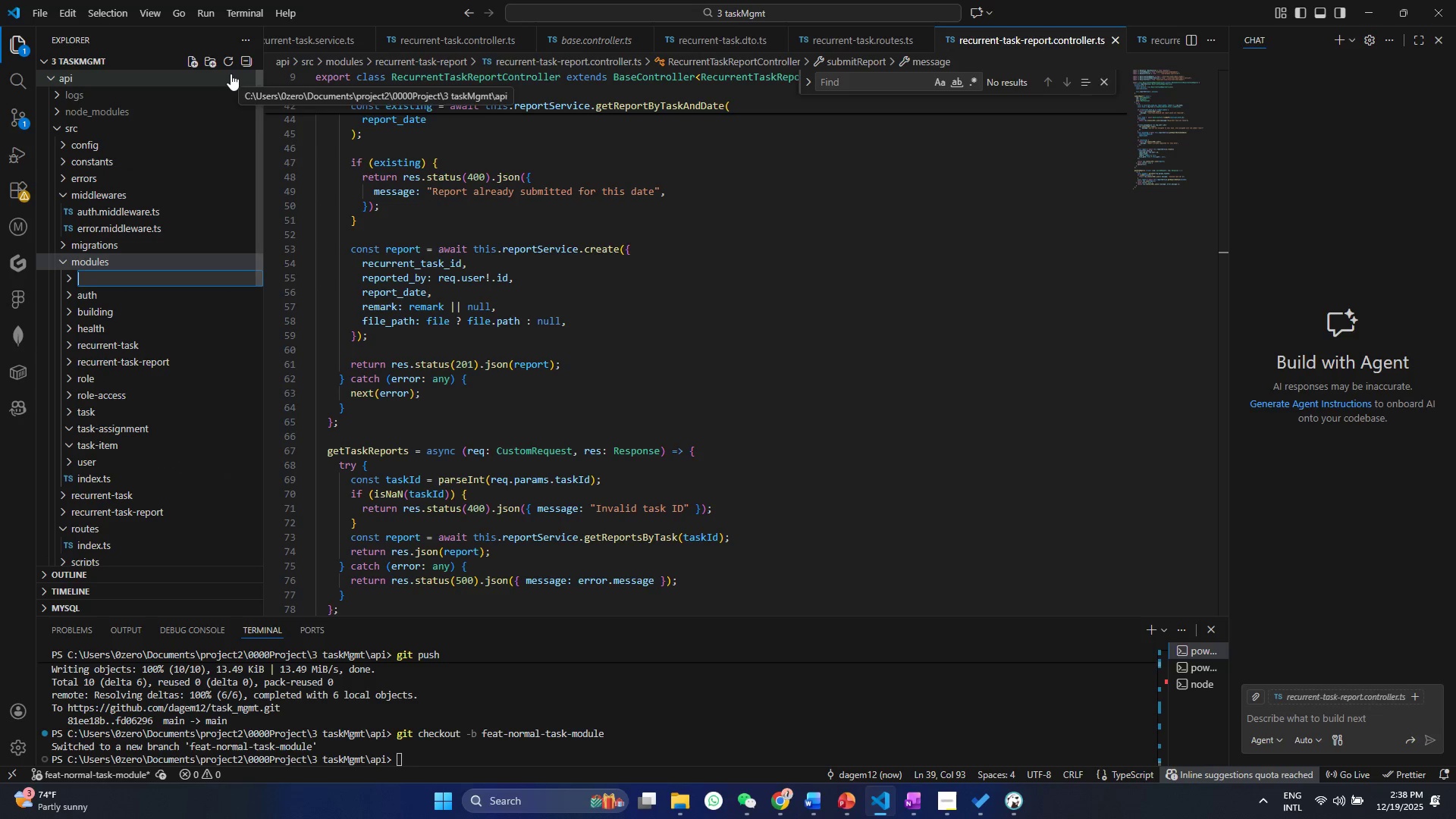 
type(task-item-ad)
key(Backspace)
type(ssignment)
 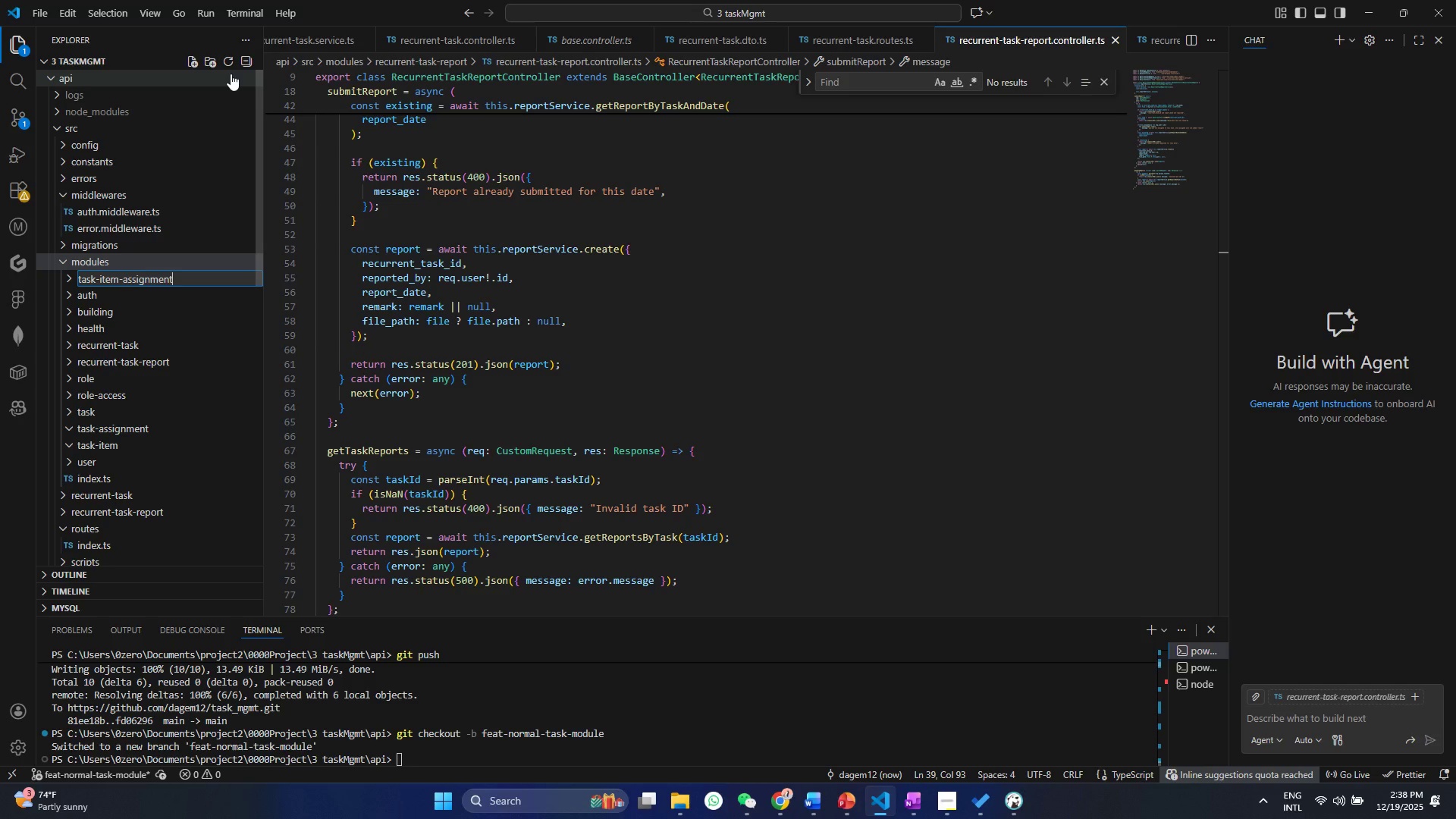 
key(Enter)
 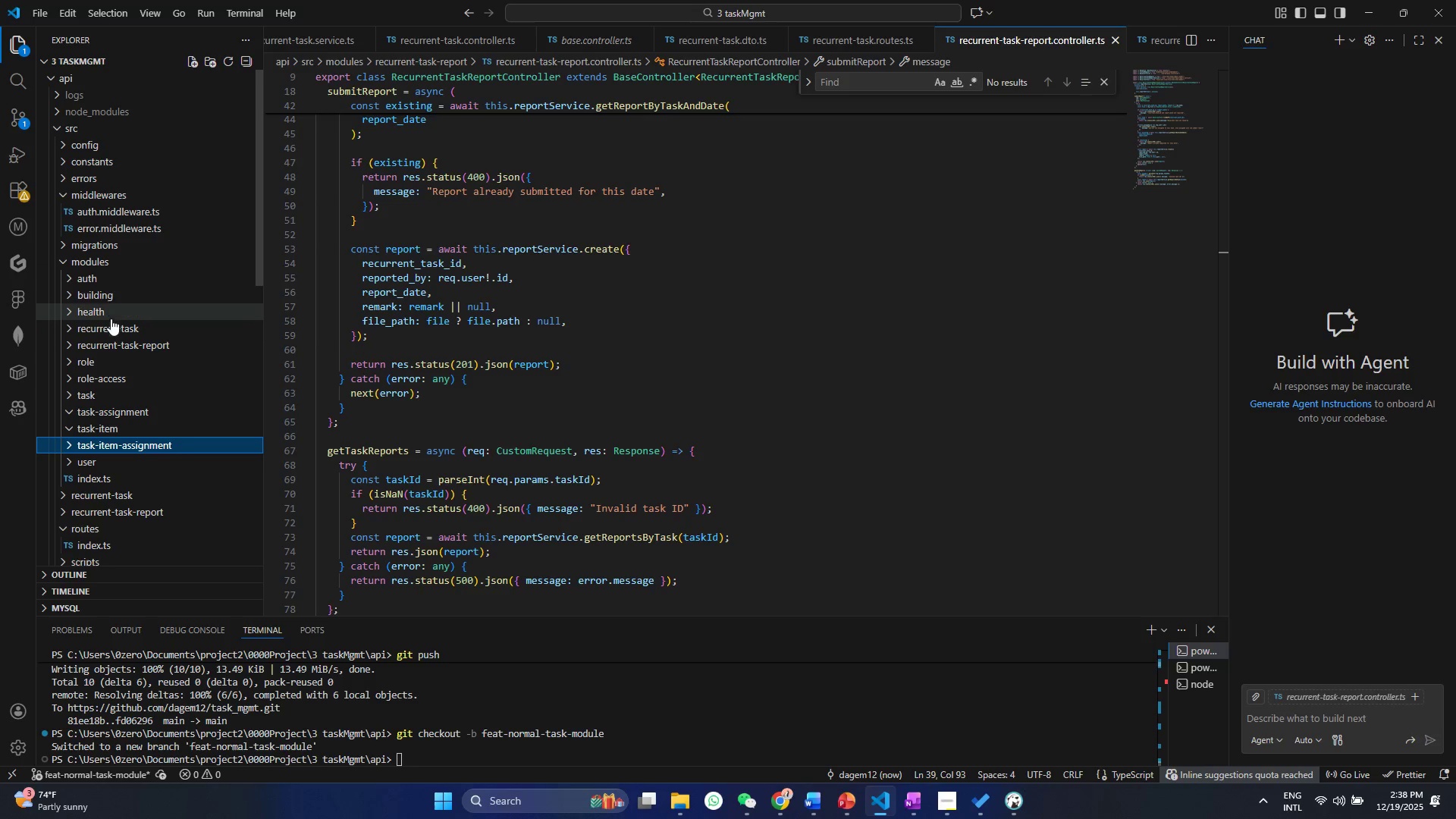 
left_click([122, 254])
 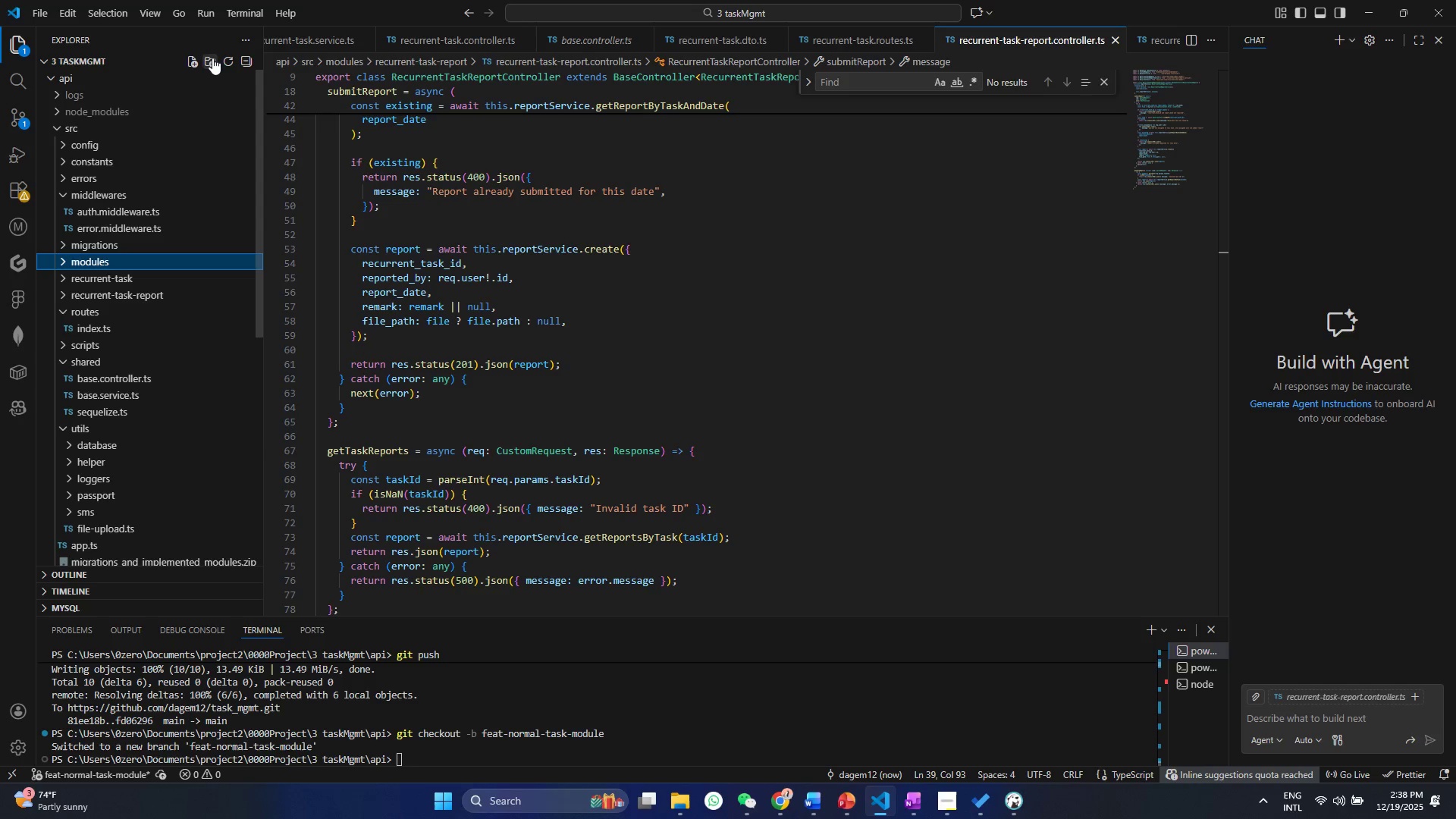 
left_click([209, 57])
 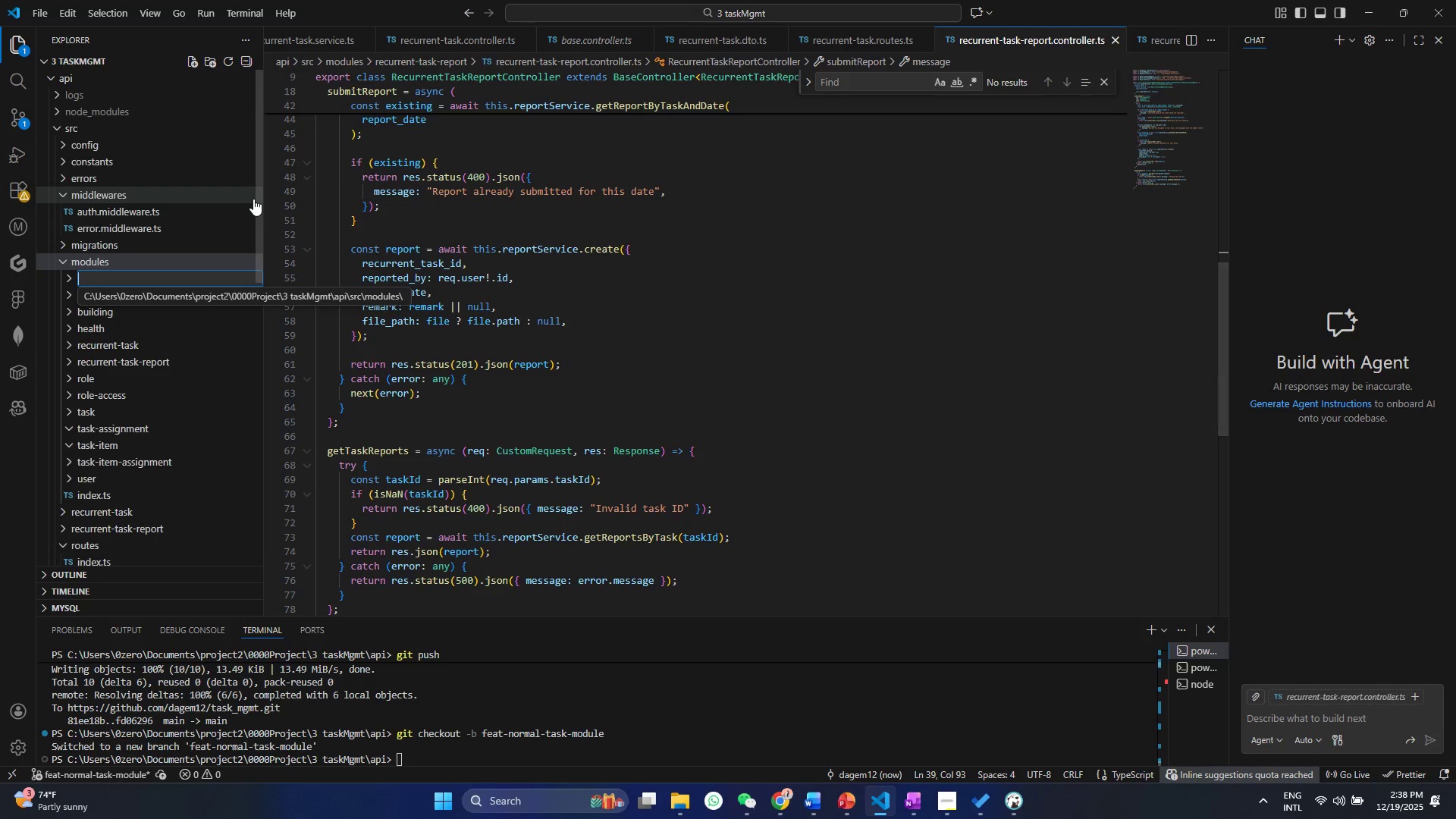 
type(task-item-report)
 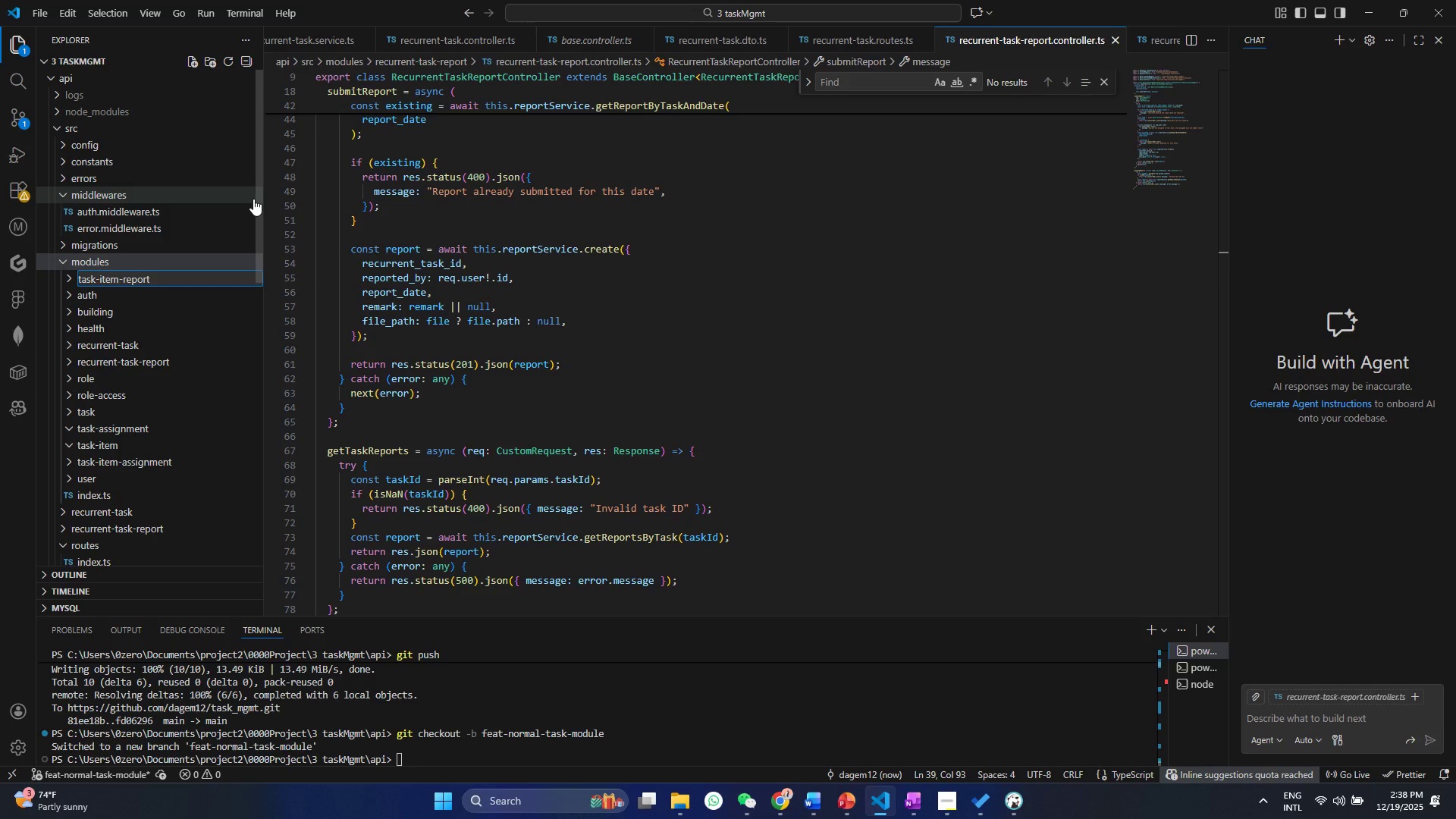 
key(Enter)
 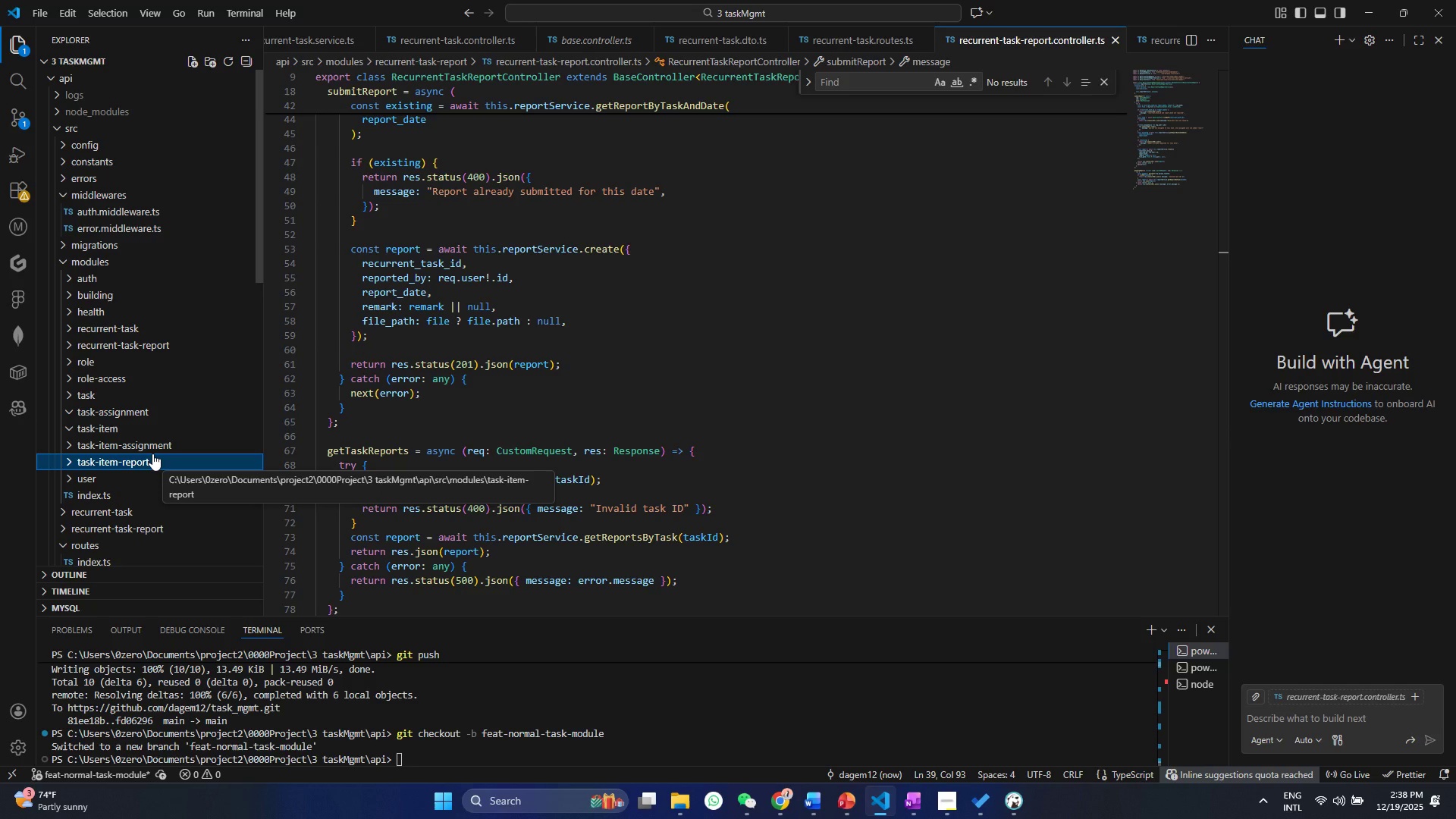 
wait(27.55)
 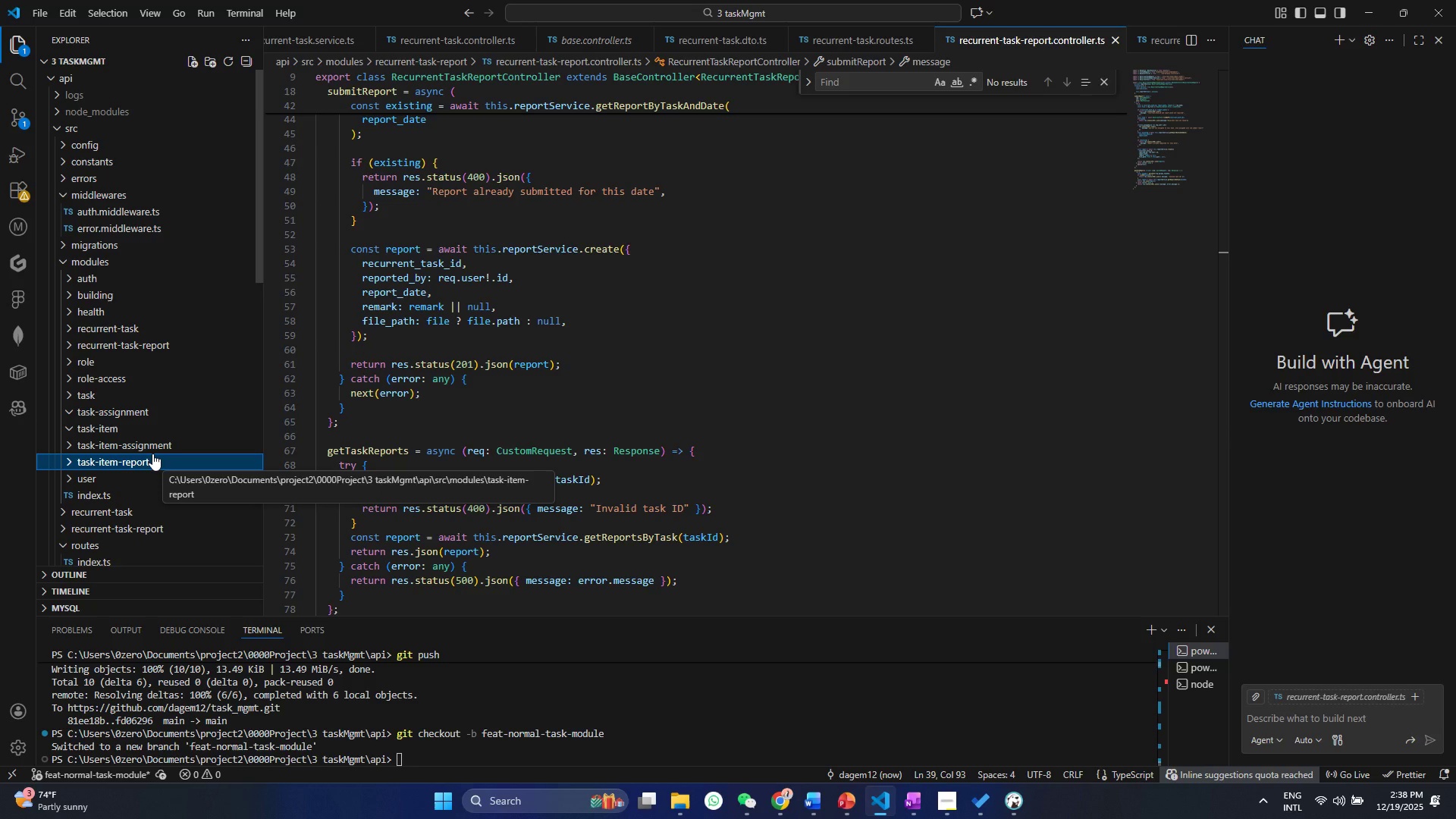 
left_click([86, 388])
 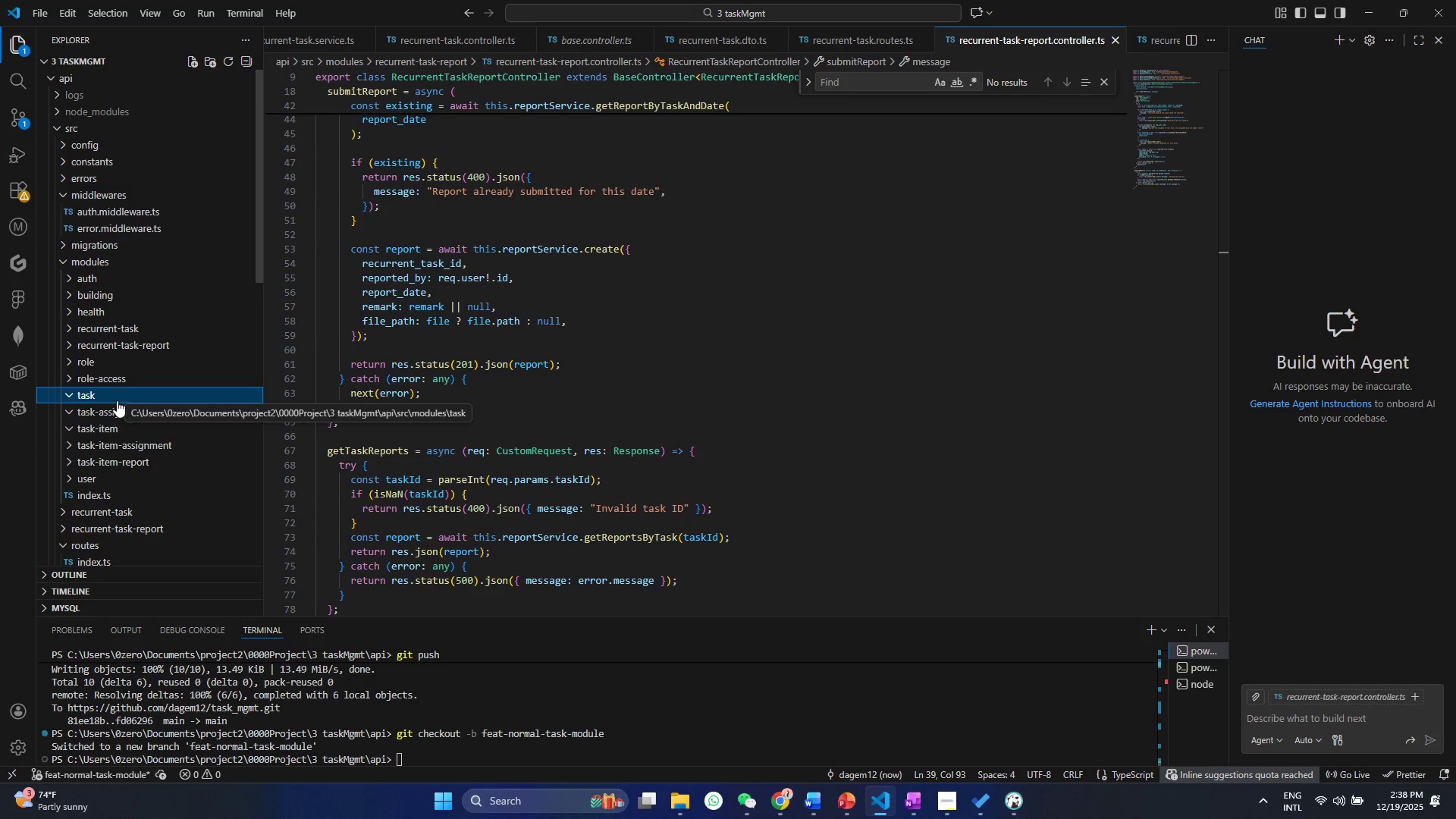 
left_click([145, 403])
 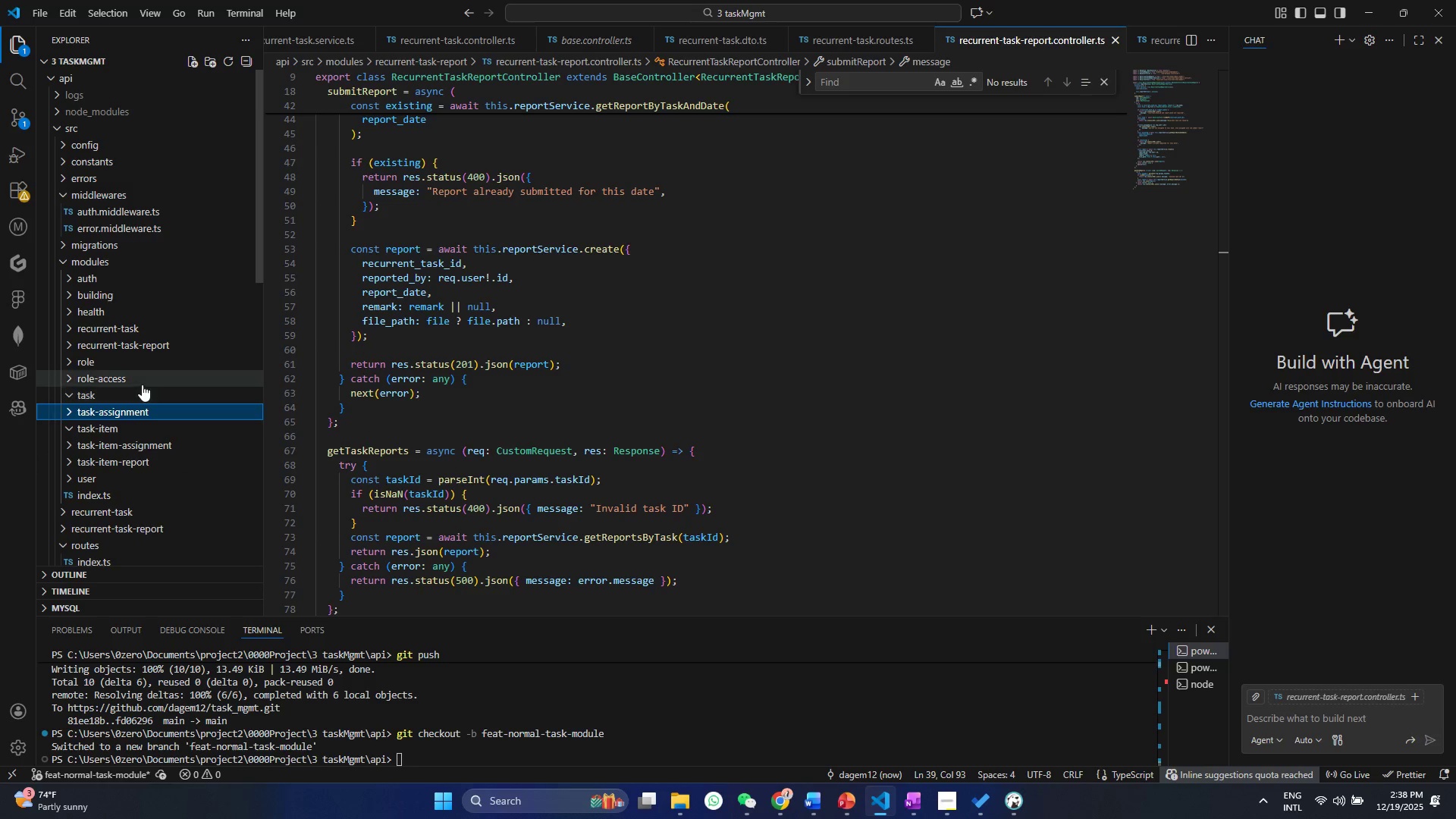 
left_click([142, 384])
 